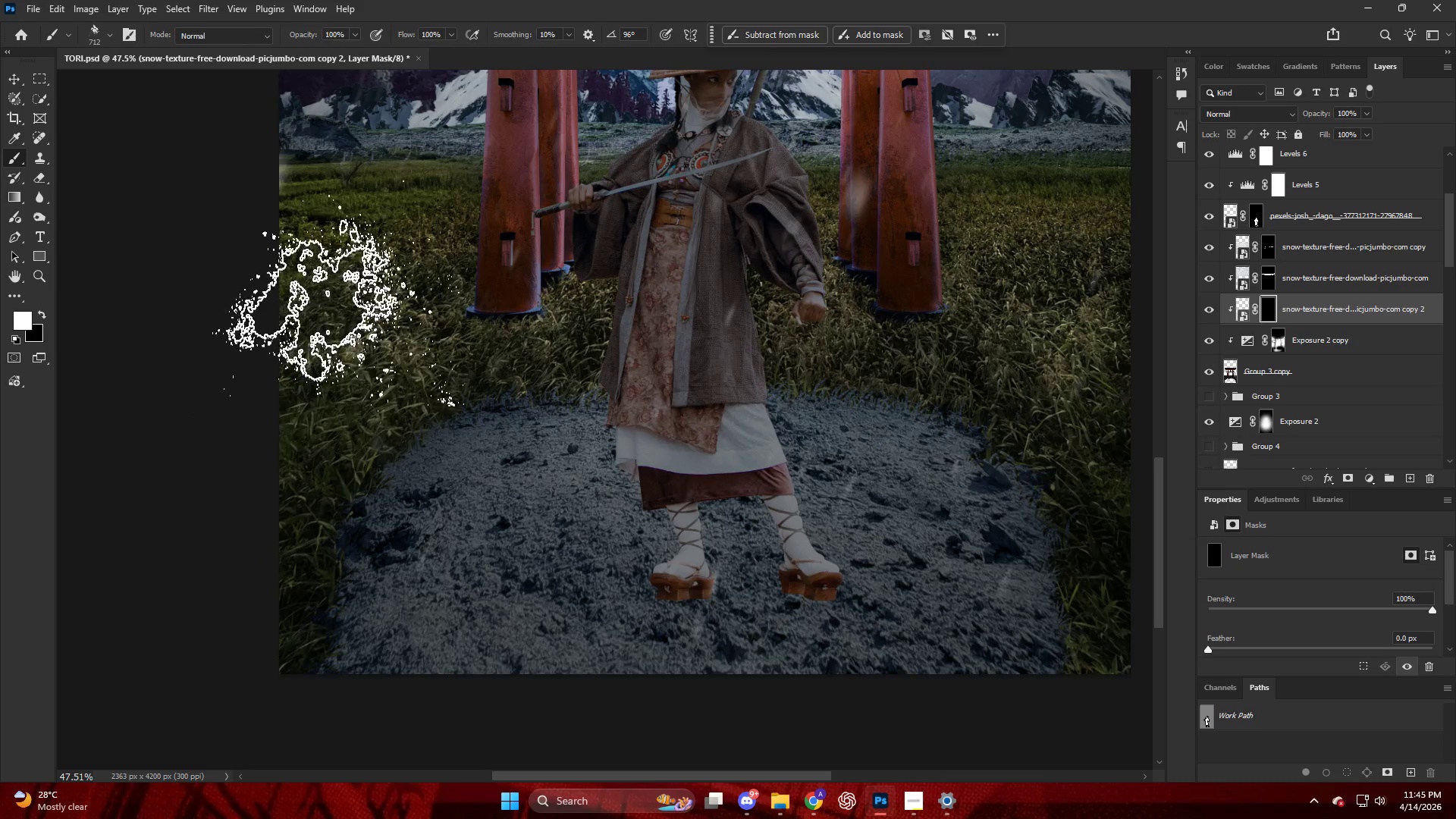 
key(Alt+AltLeft)
 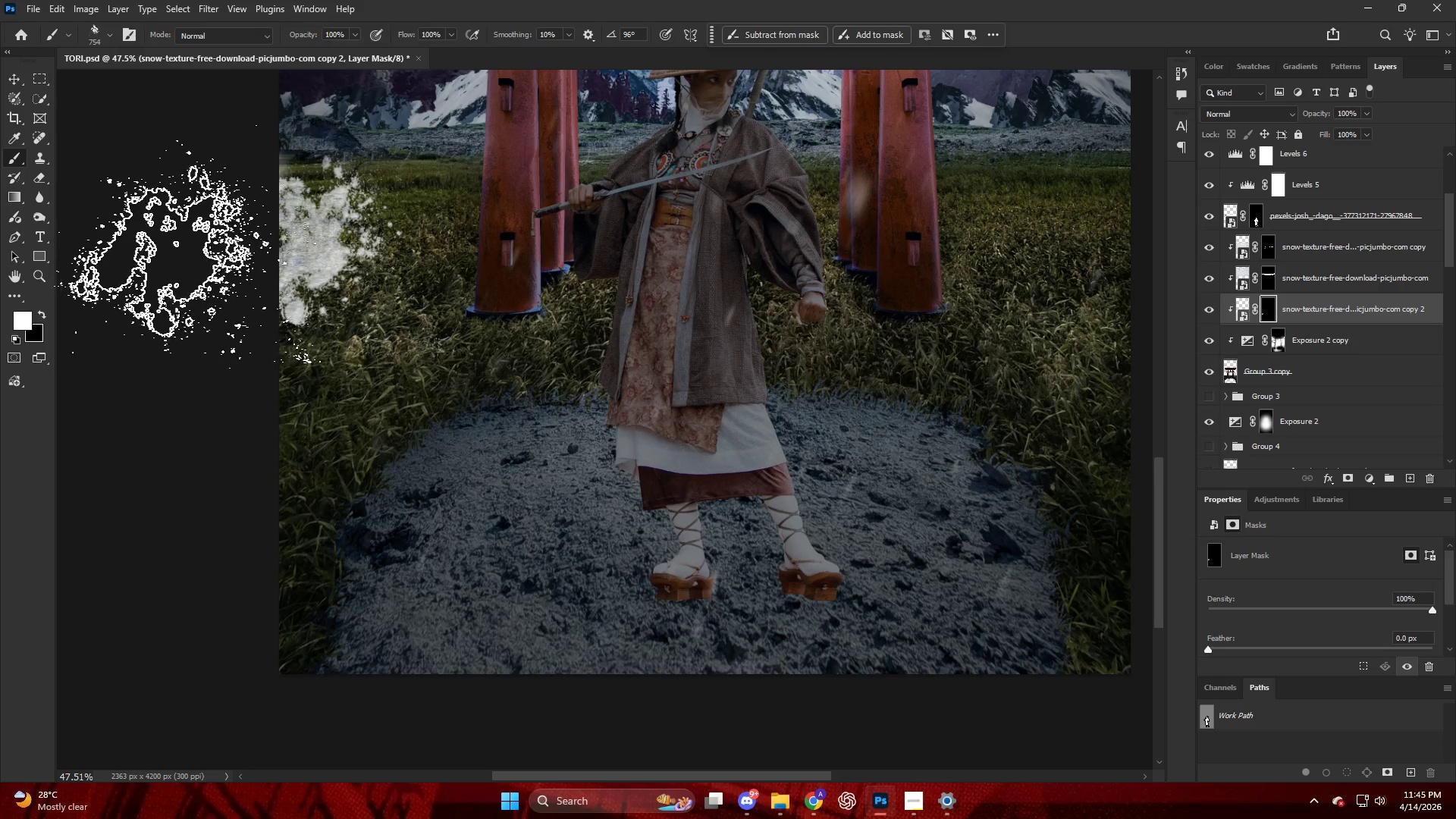 
key(Control+ControlLeft)
 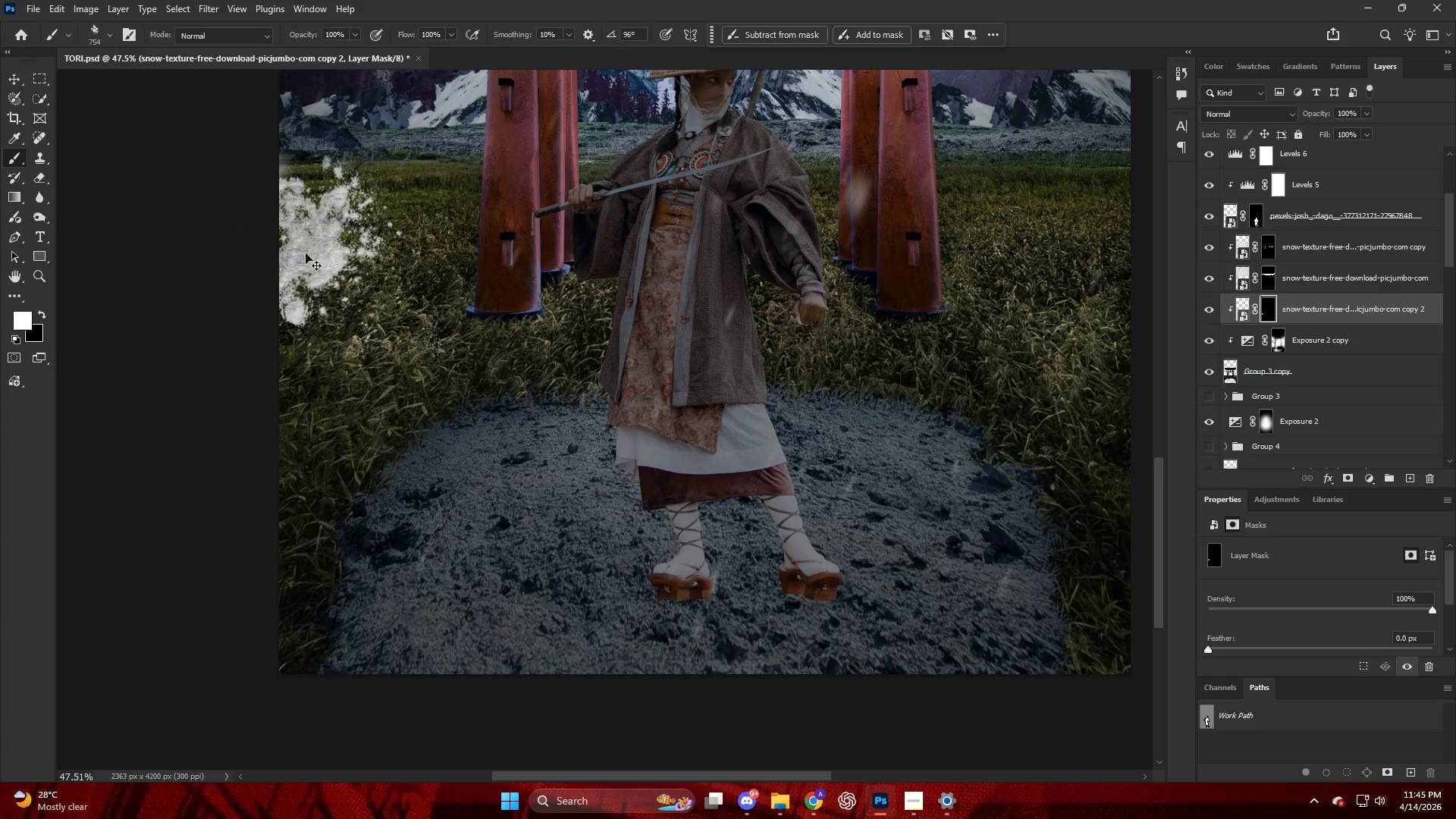 
key(Control+Z)
 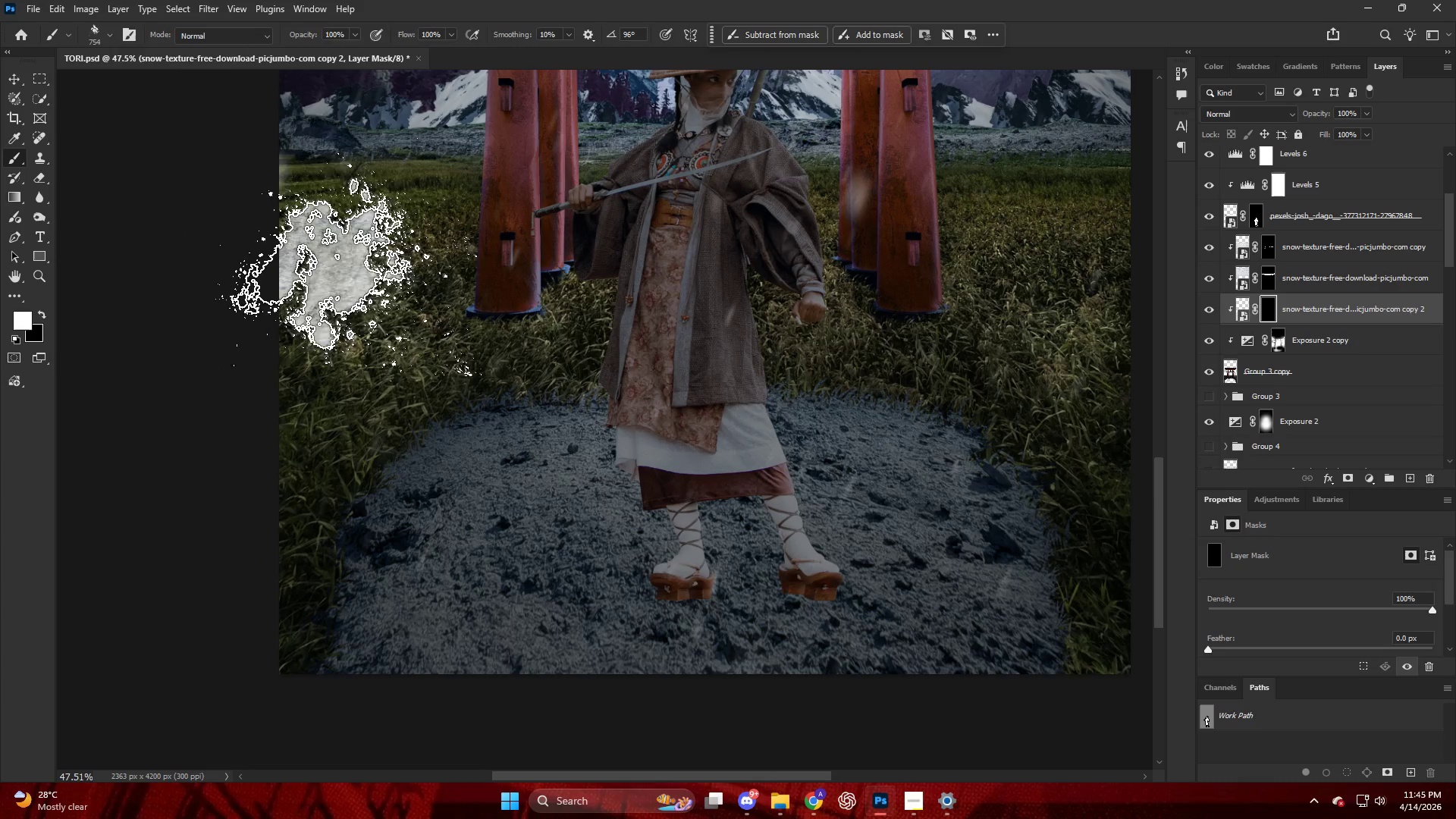 
key(Control+ControlLeft)
 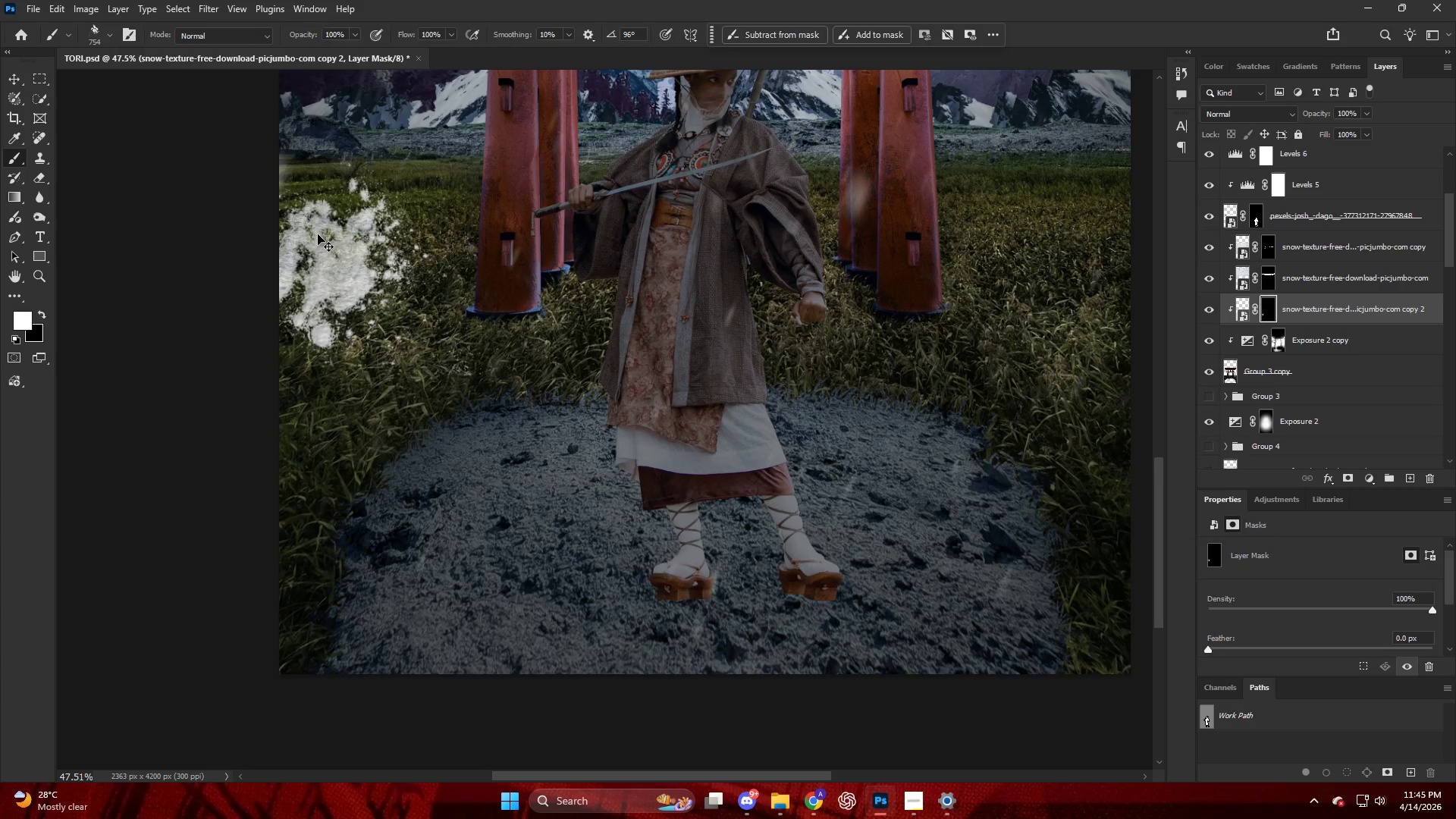 
key(Control+Z)
 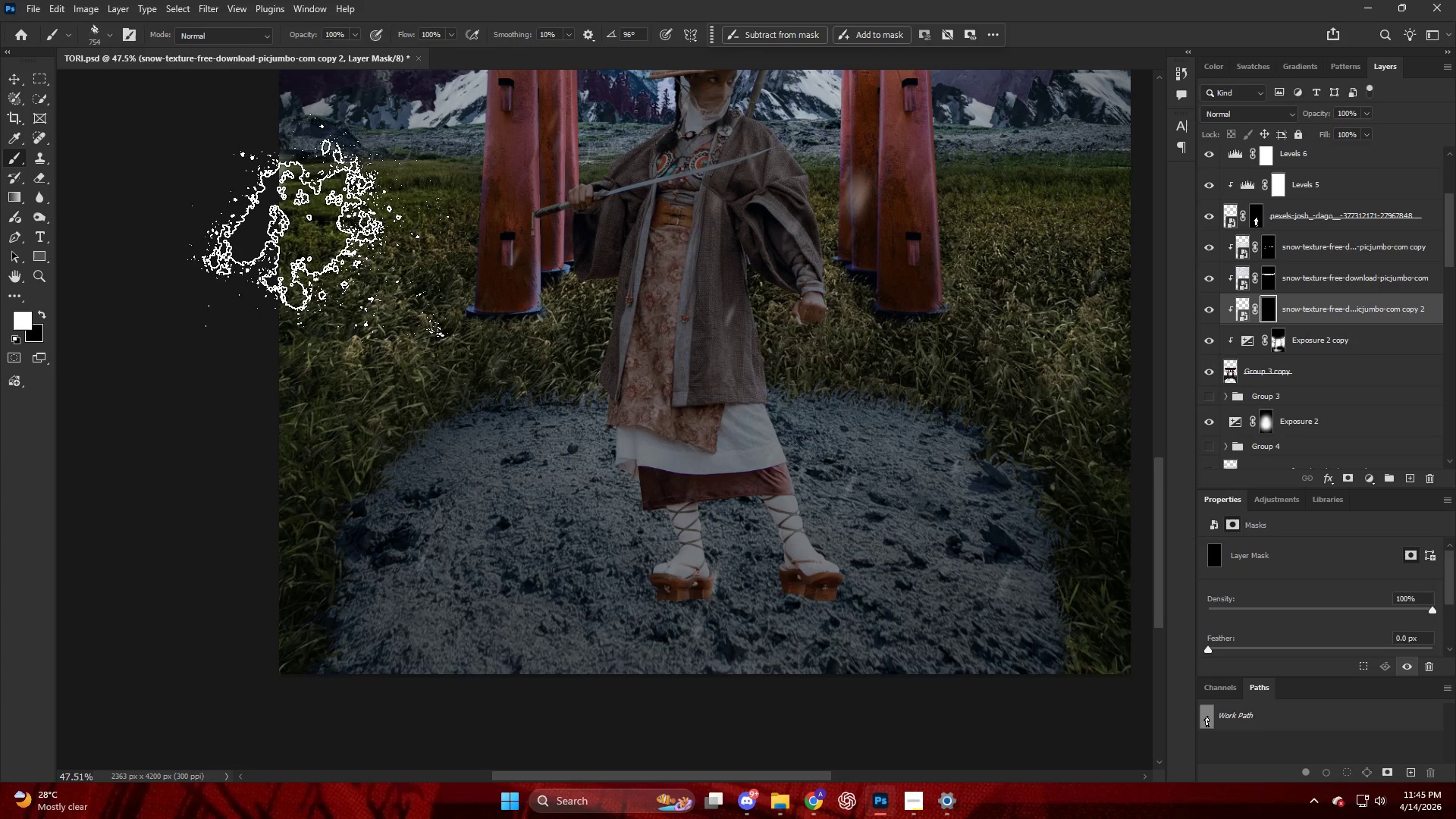 
right_click([313, 226])
 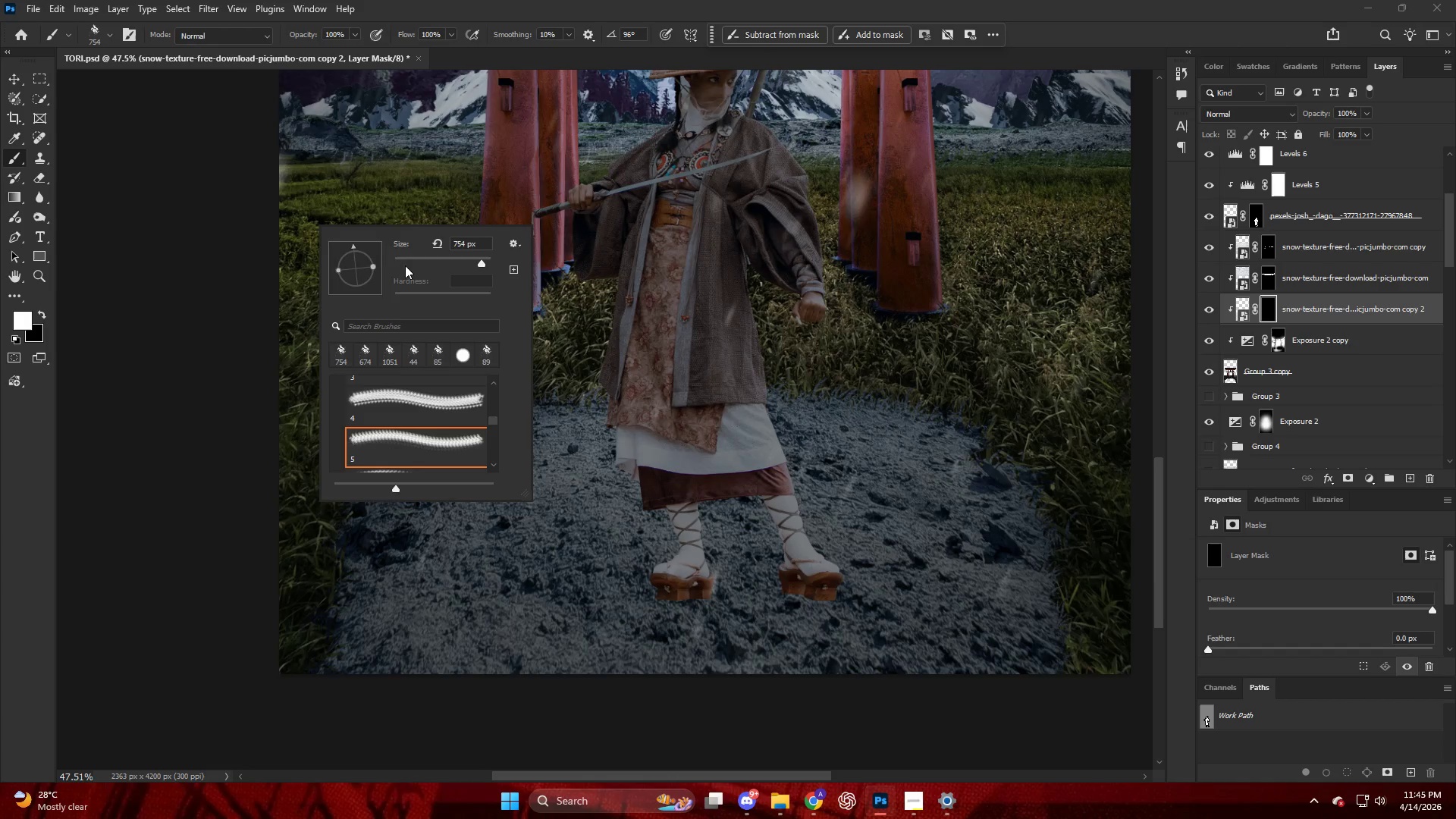 
left_click_drag(start_coordinate=[356, 245], to_coordinate=[378, 270])
 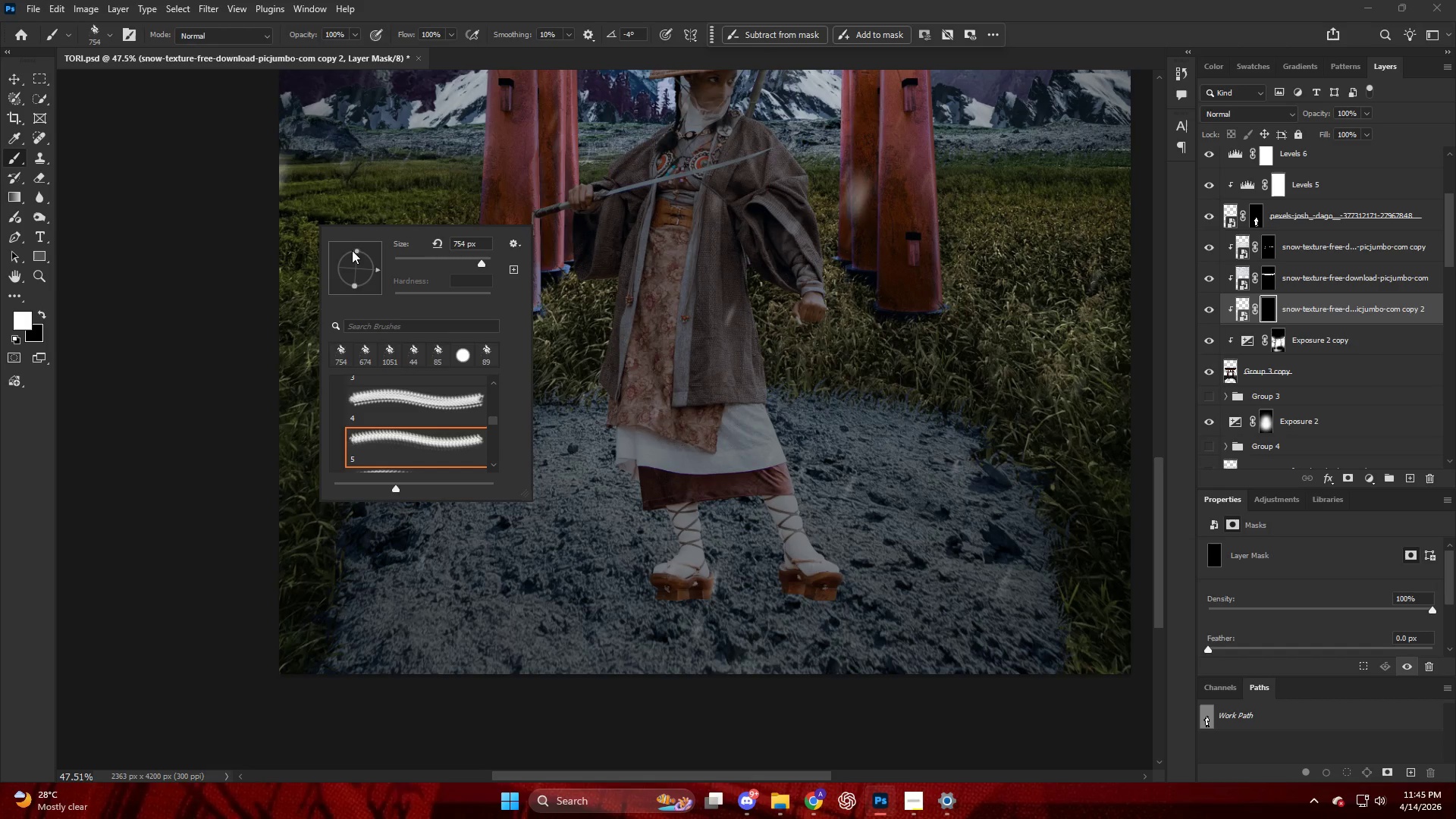 
left_click_drag(start_coordinate=[354, 251], to_coordinate=[350, 265])
 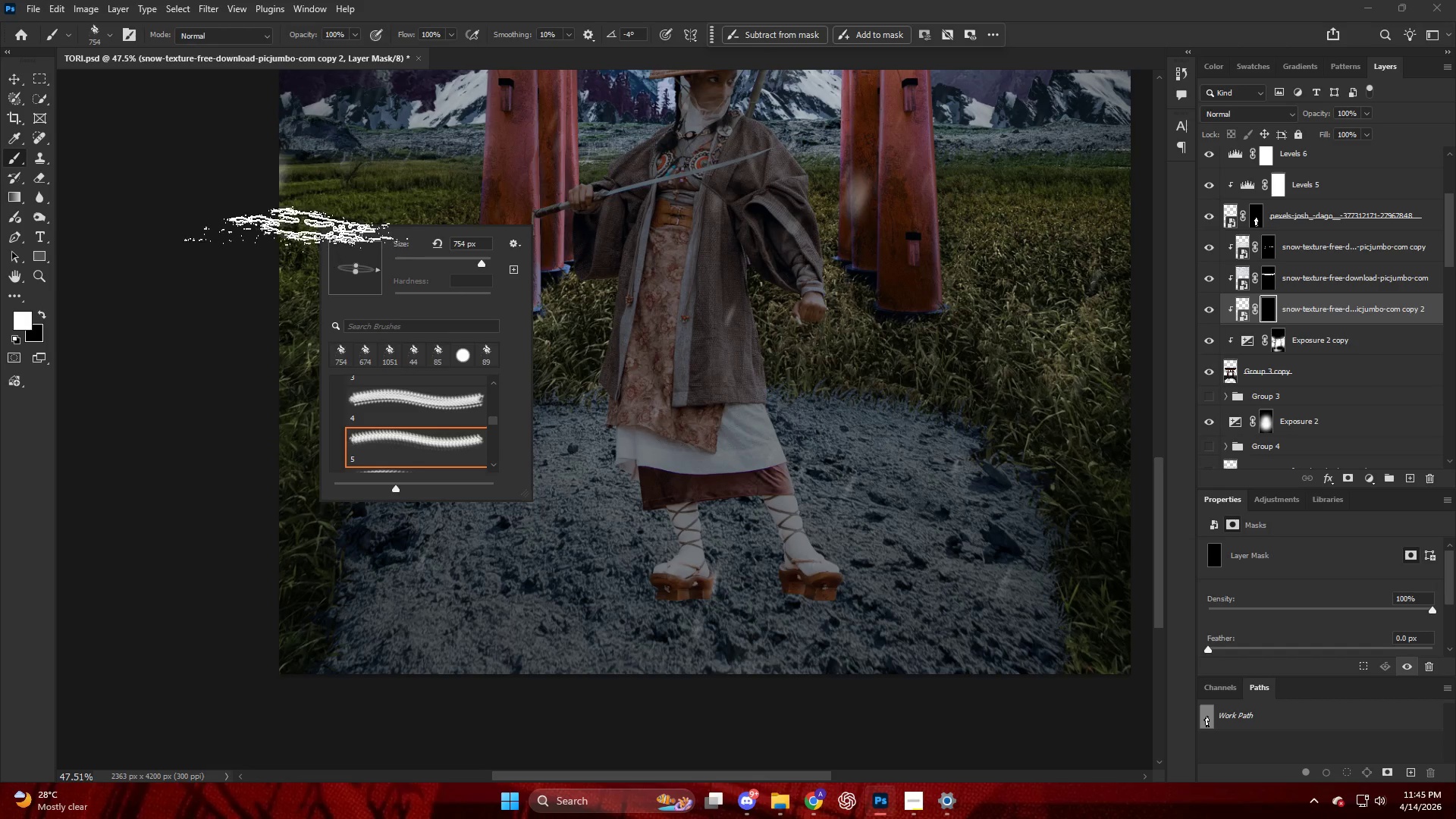 
key(Alt+AltLeft)
 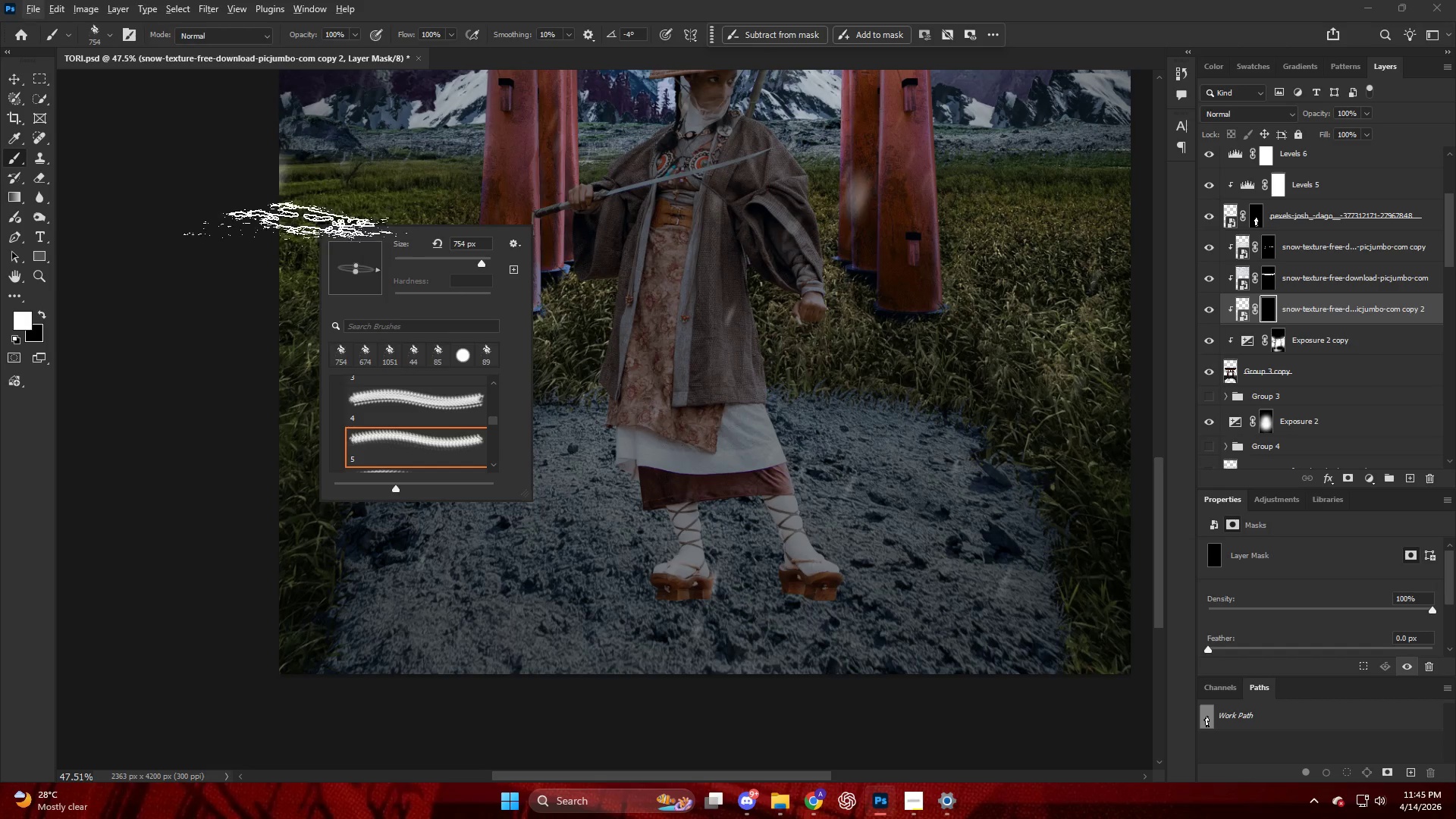 
hold_key(key=AltLeft, duration=0.36)
 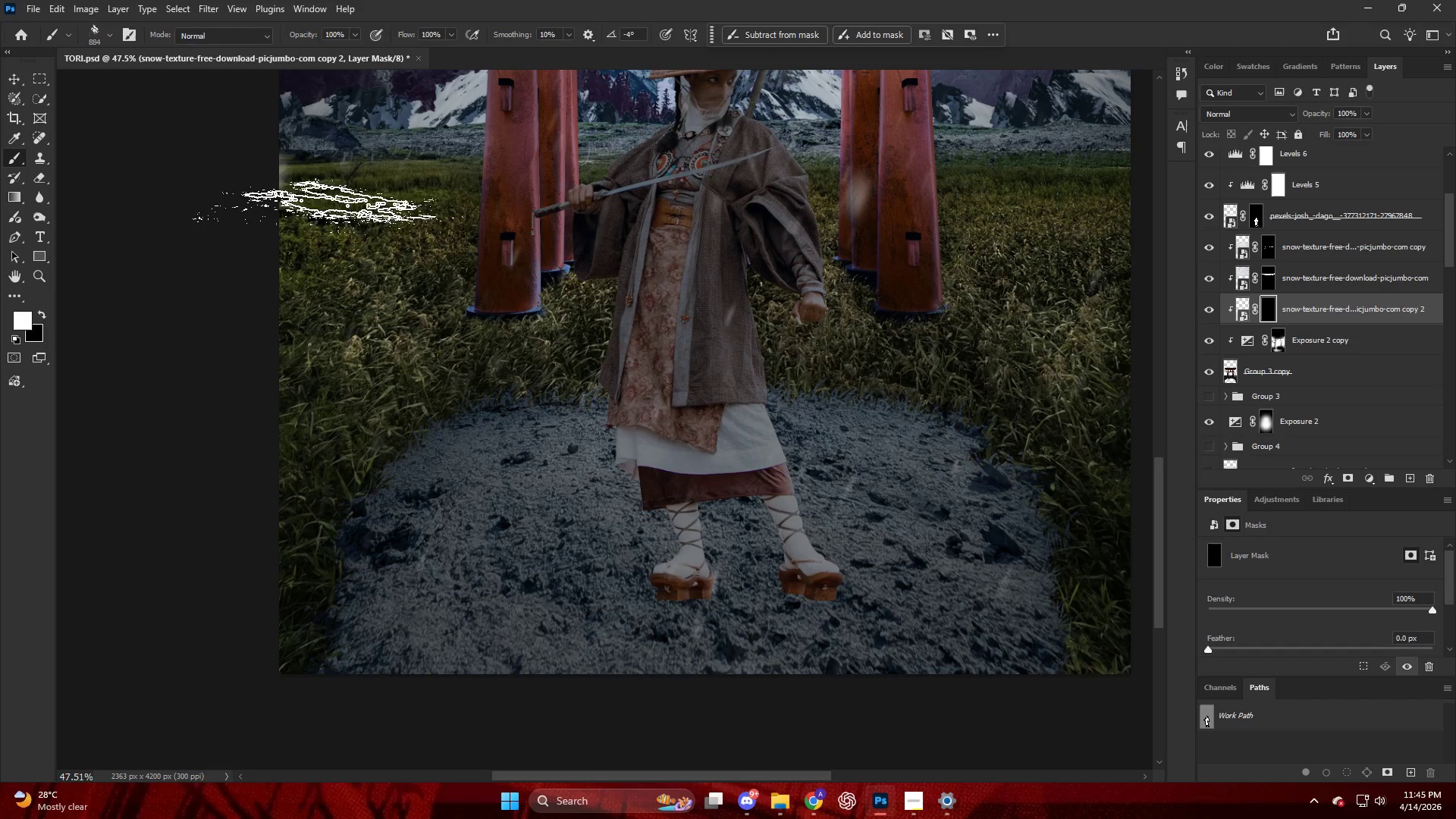 
left_click_drag(start_coordinate=[337, 206], to_coordinate=[331, 206])
 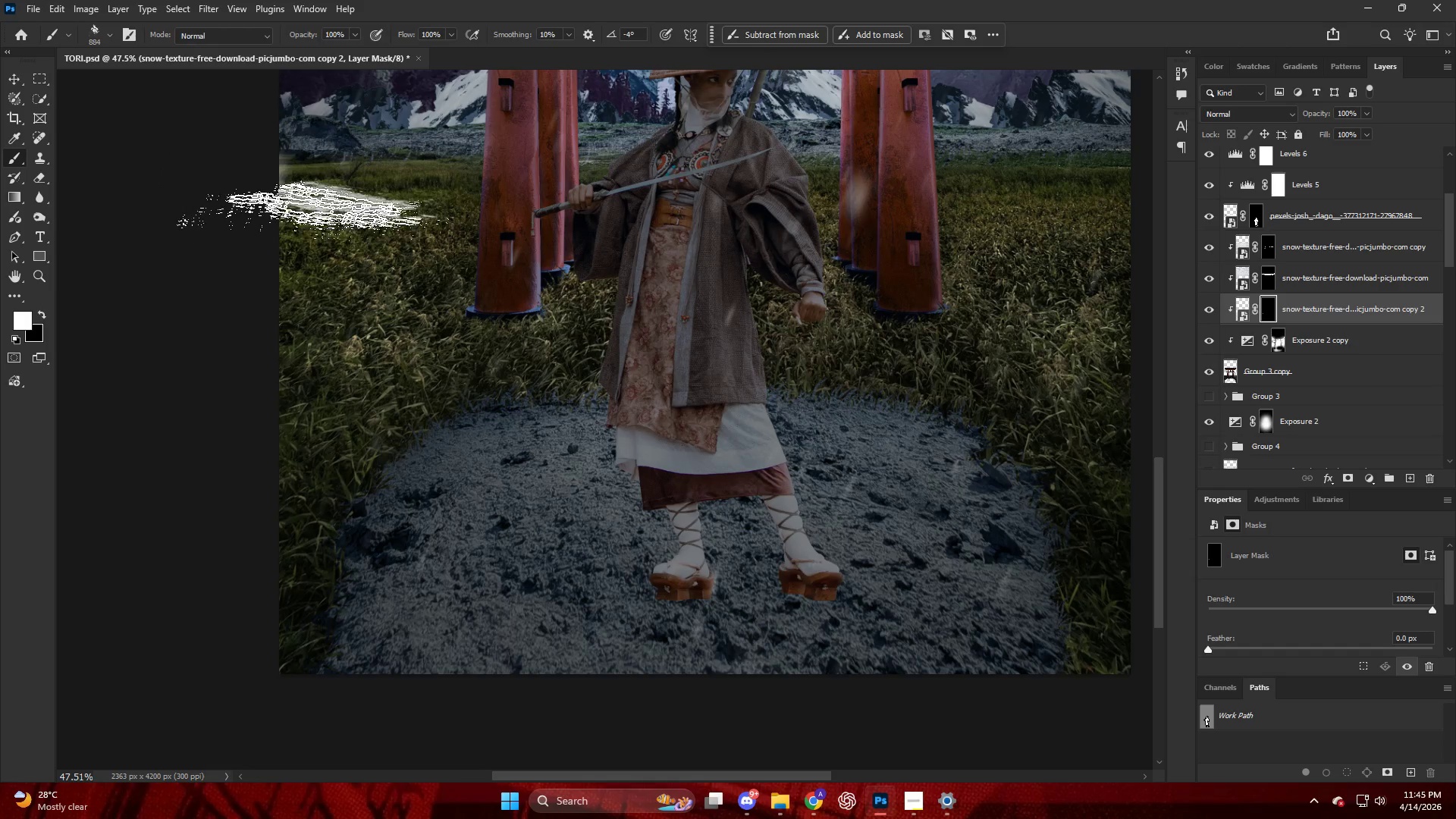 
key(Control+ControlLeft)
 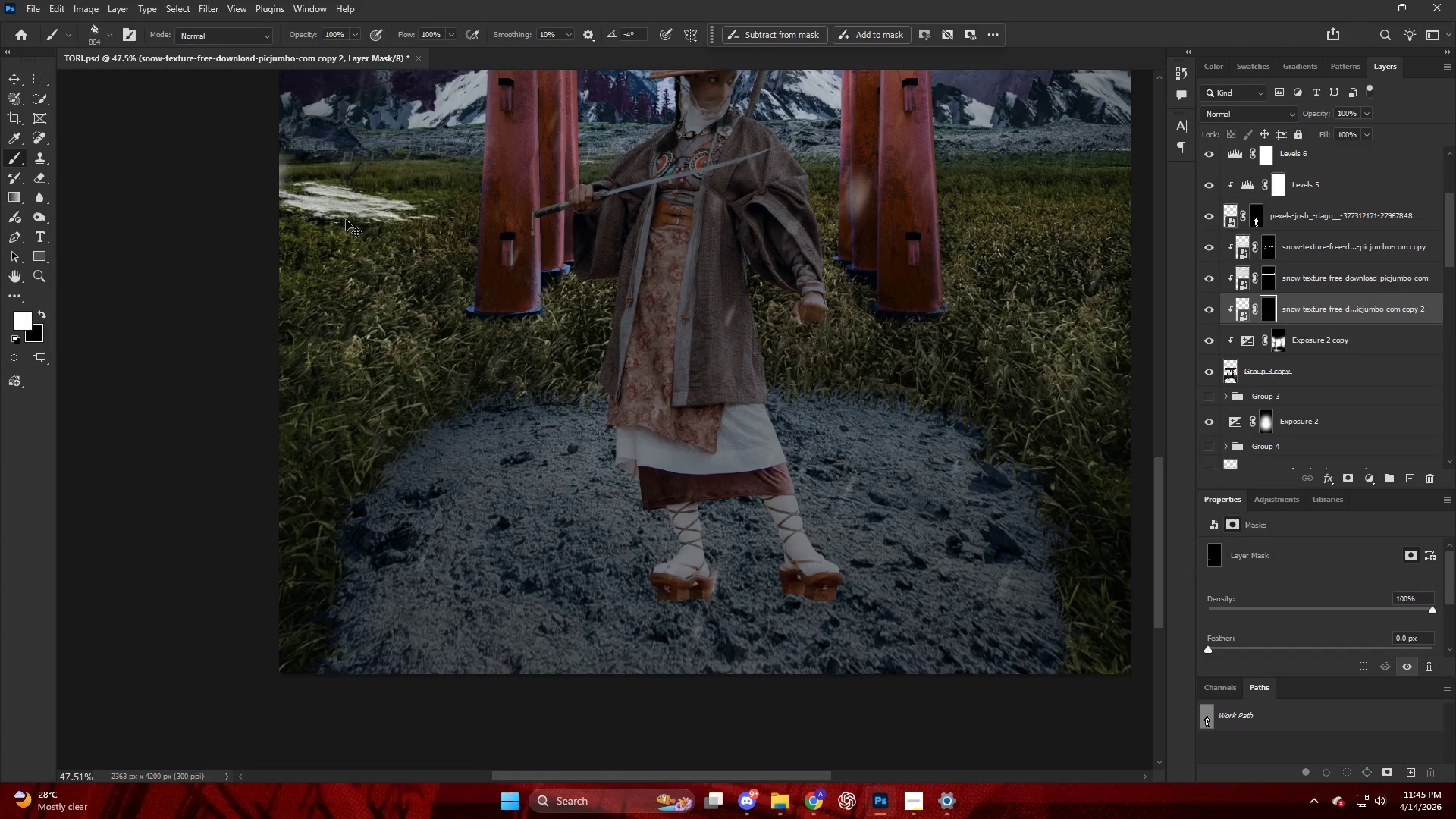 
key(Control+Z)
 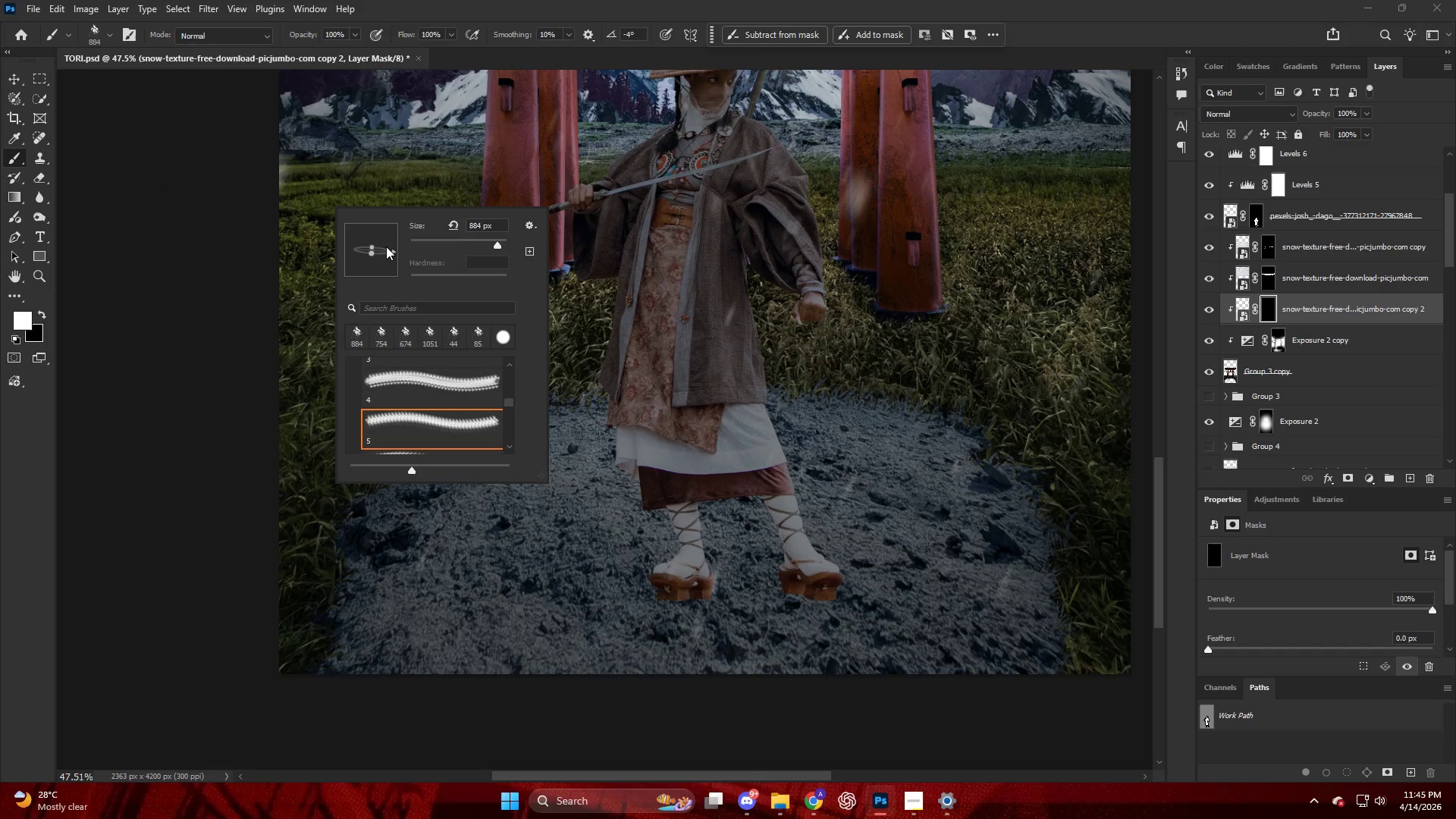 
left_click_drag(start_coordinate=[393, 252], to_coordinate=[398, 249])
 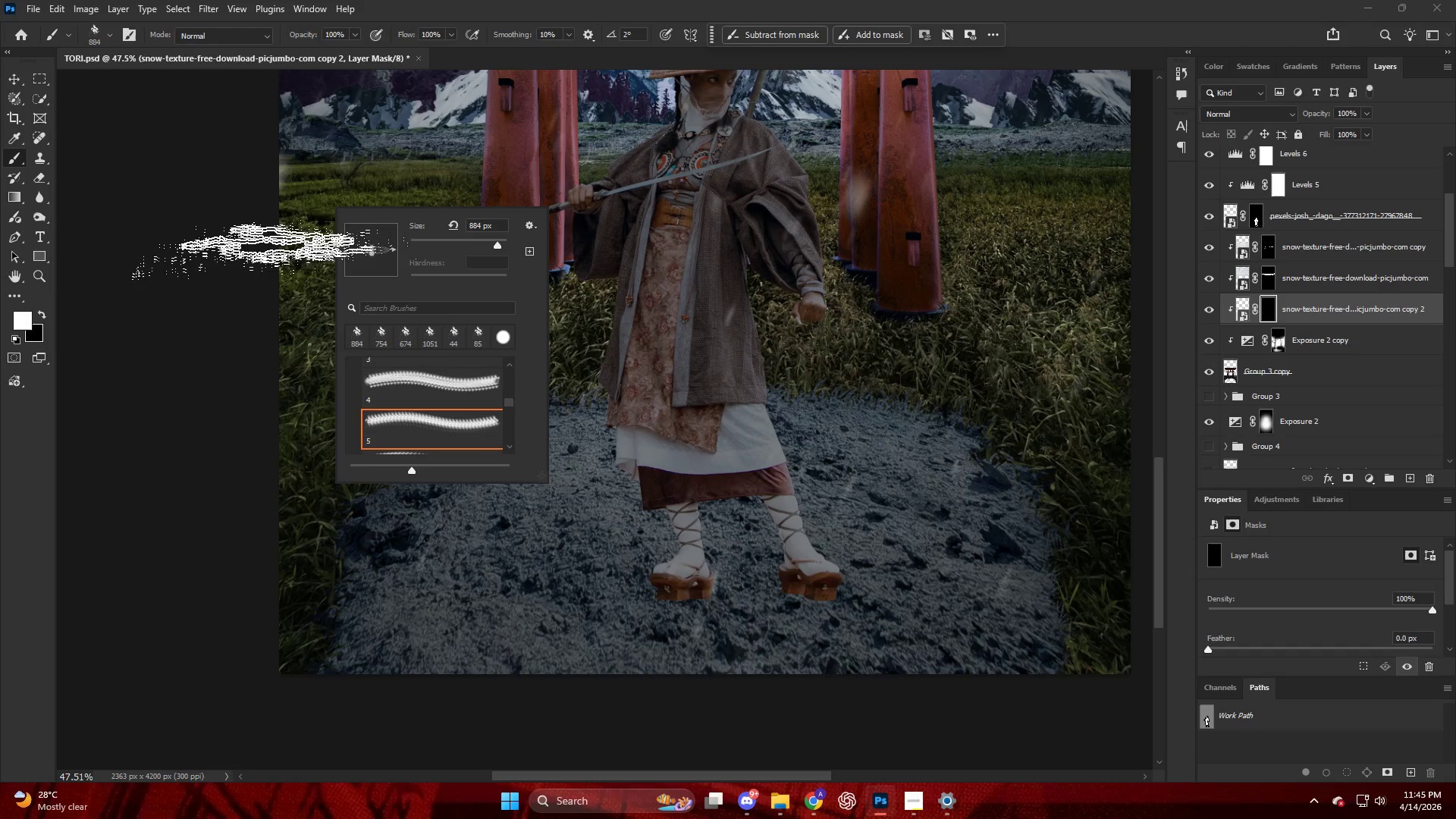 
left_click([274, 231])
 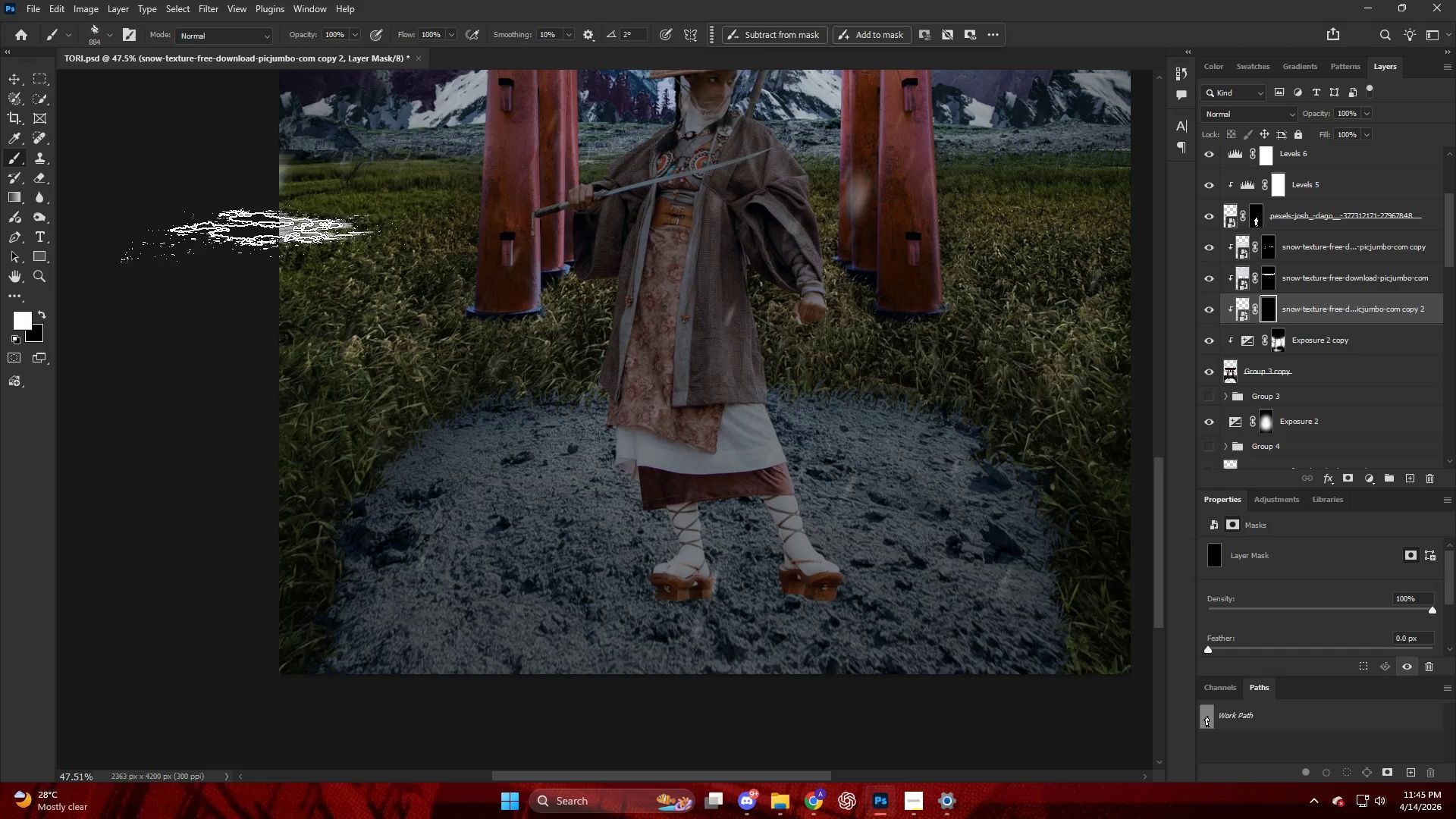 
hold_key(key=AltLeft, duration=0.31)
 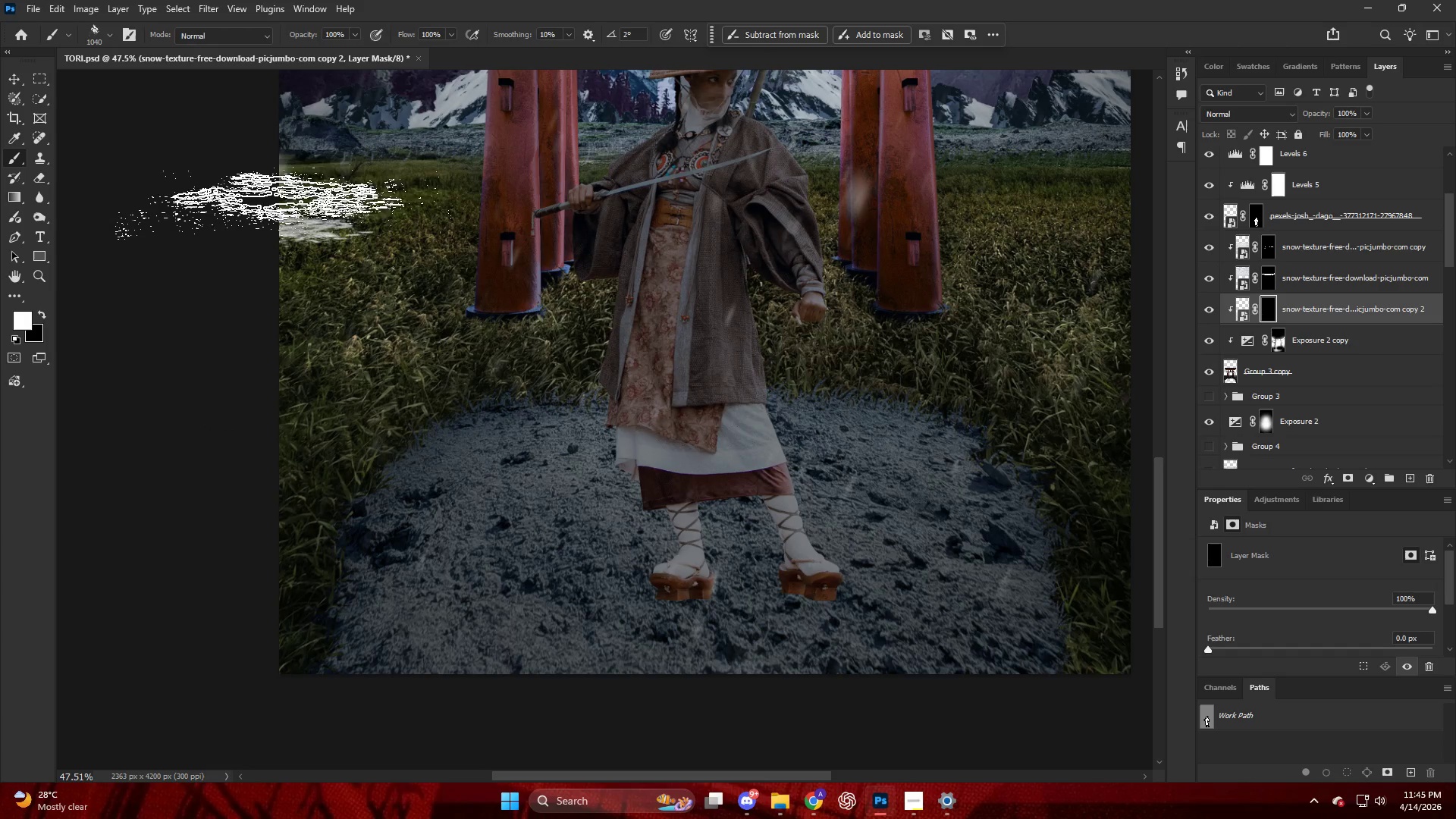 
left_click_drag(start_coordinate=[281, 193], to_coordinate=[281, 188])
 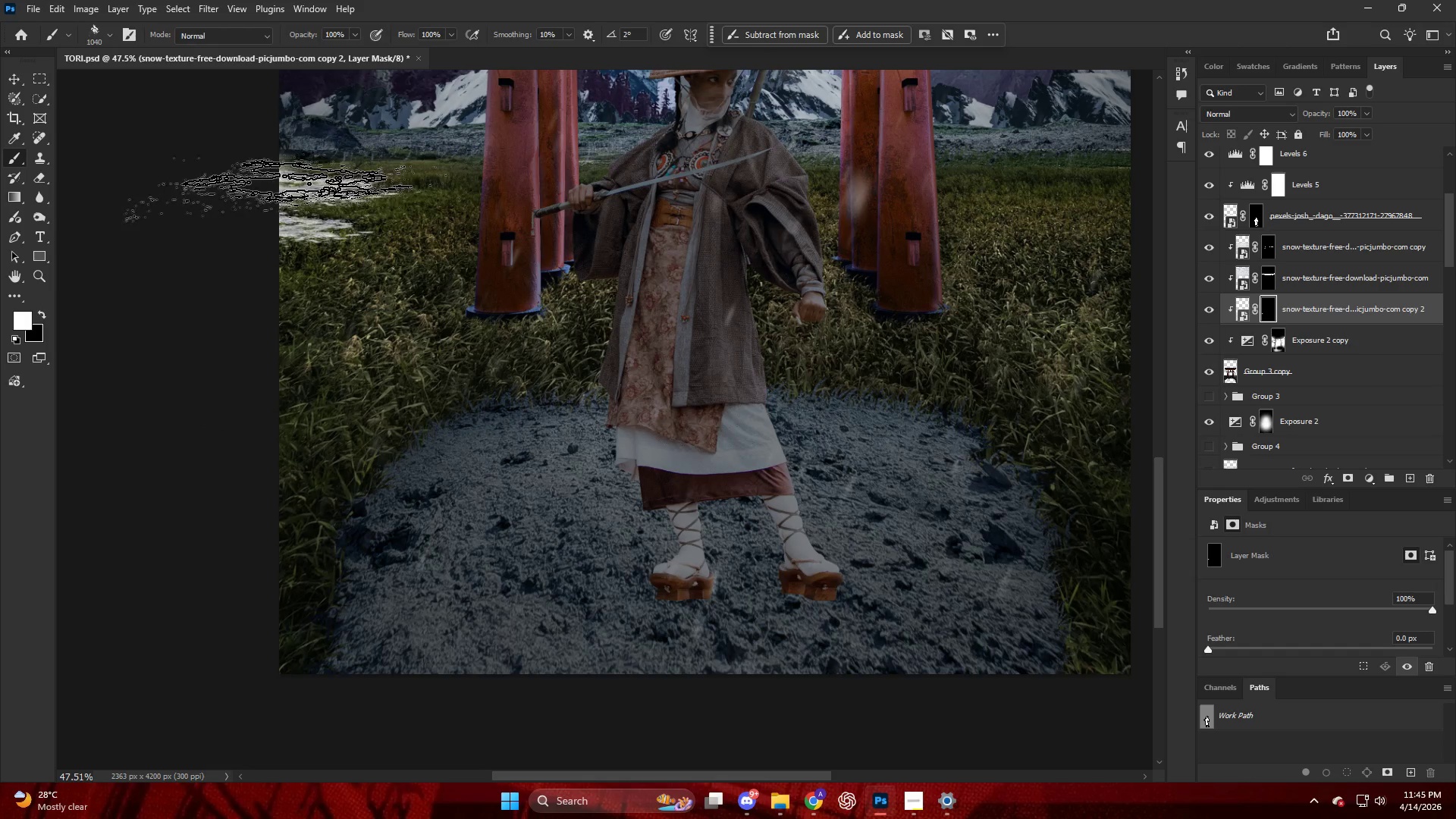 
left_click_drag(start_coordinate=[293, 185], to_coordinate=[303, 200])
 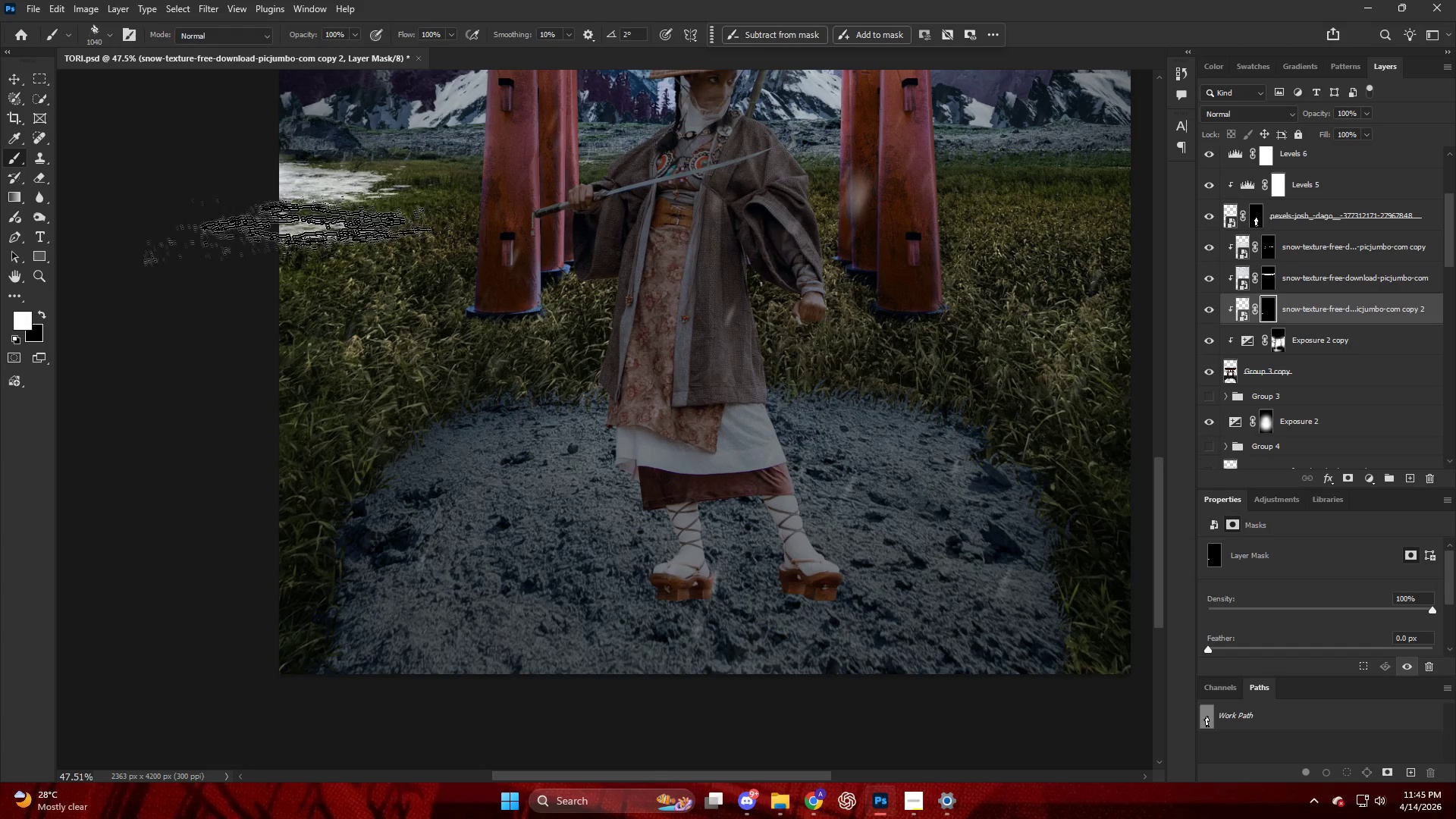 
left_click_drag(start_coordinate=[313, 232], to_coordinate=[316, 250])
 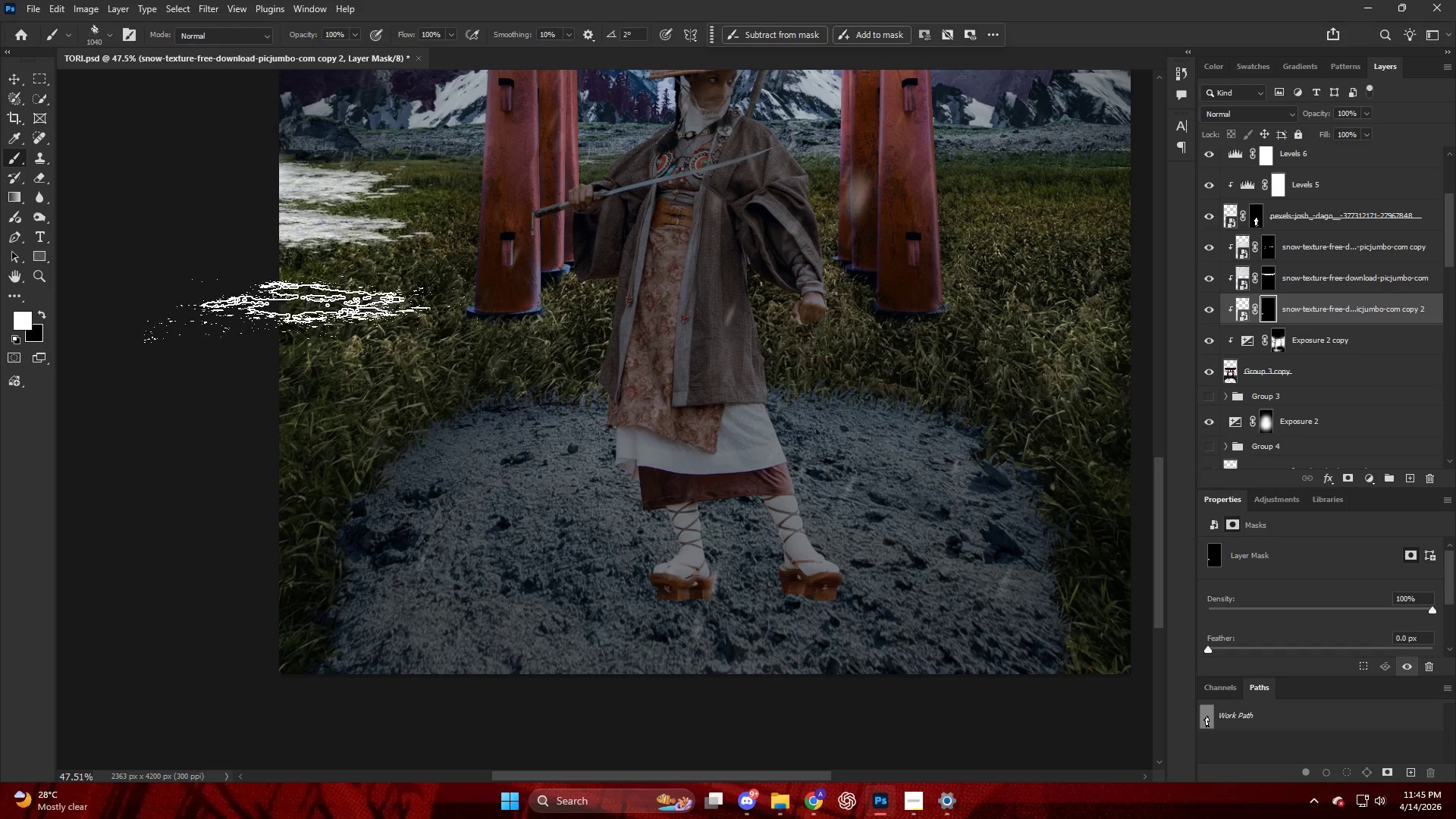 
left_click_drag(start_coordinate=[312, 305], to_coordinate=[307, 320])
 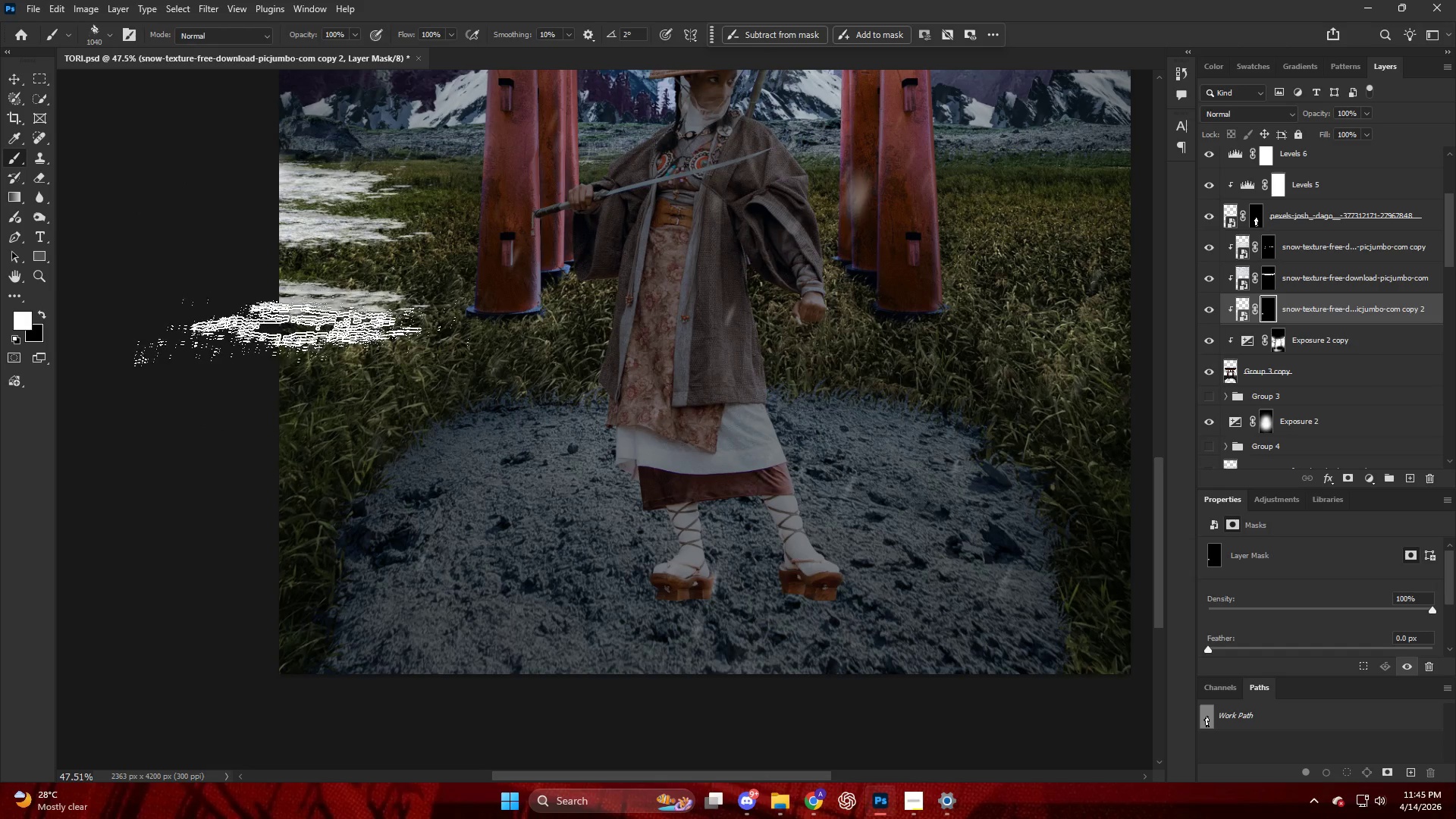 
left_click_drag(start_coordinate=[298, 343], to_coordinate=[296, 358])
 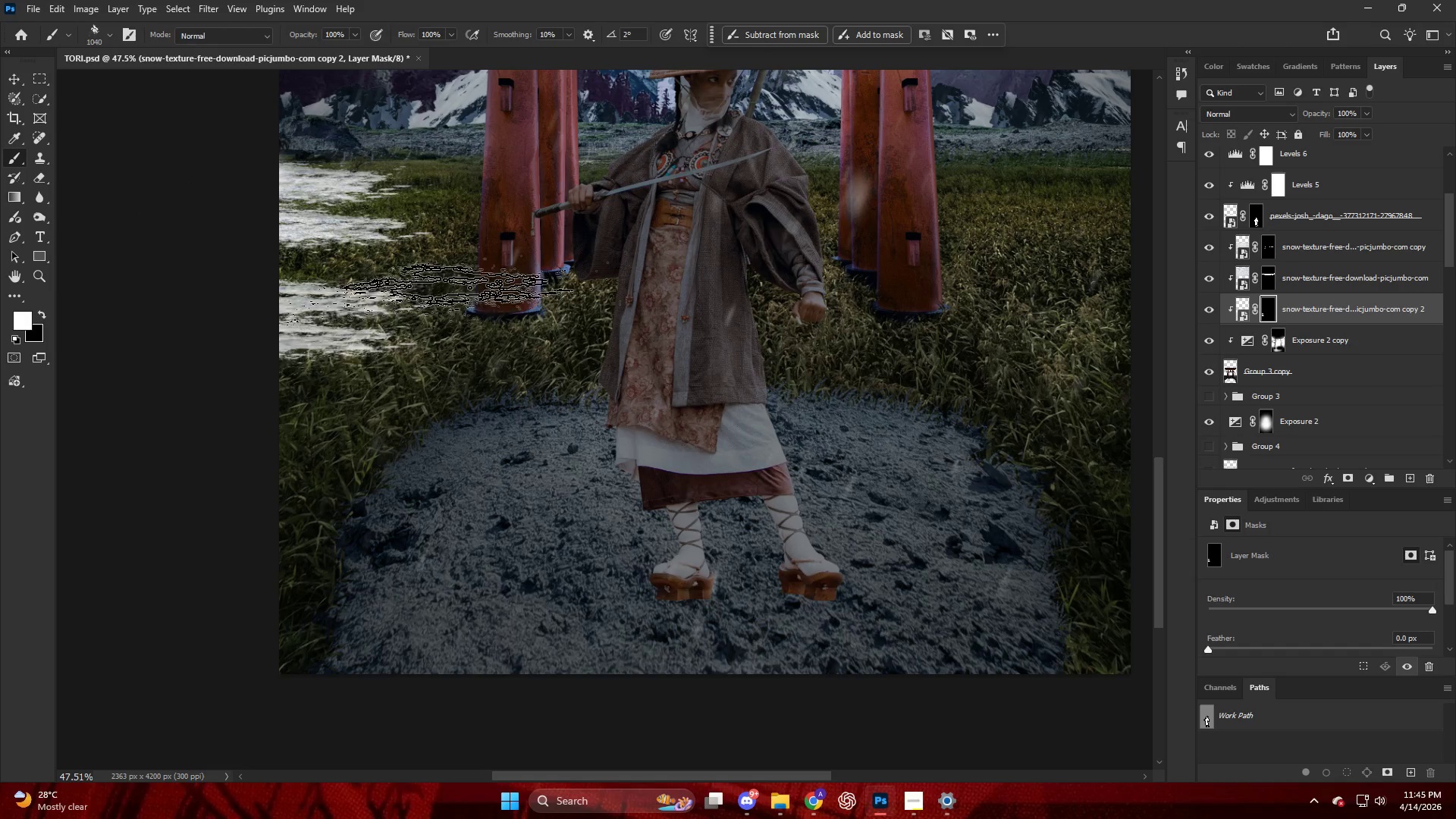 
key(Control+Z)
 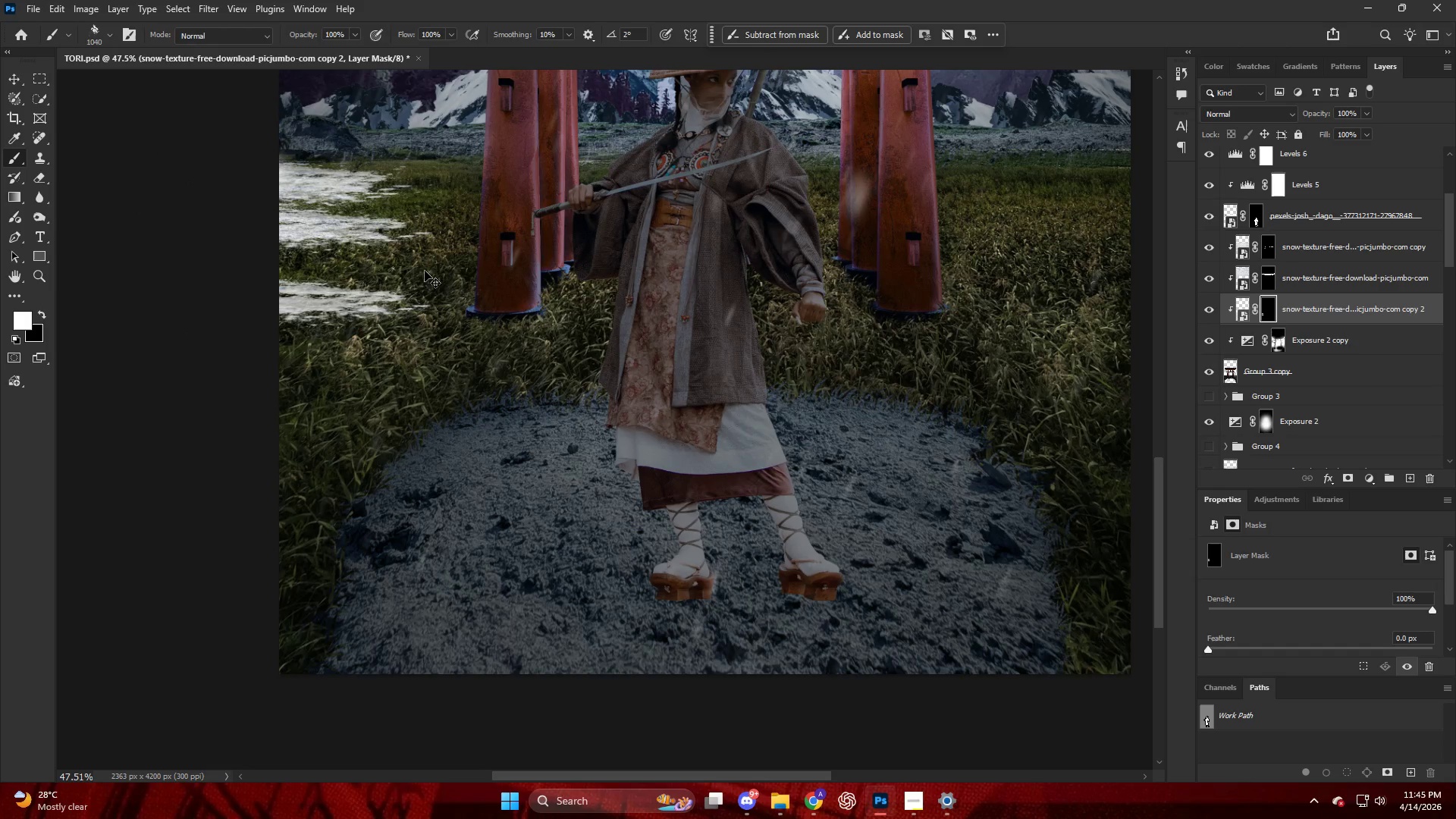 
key(Control+Z)
 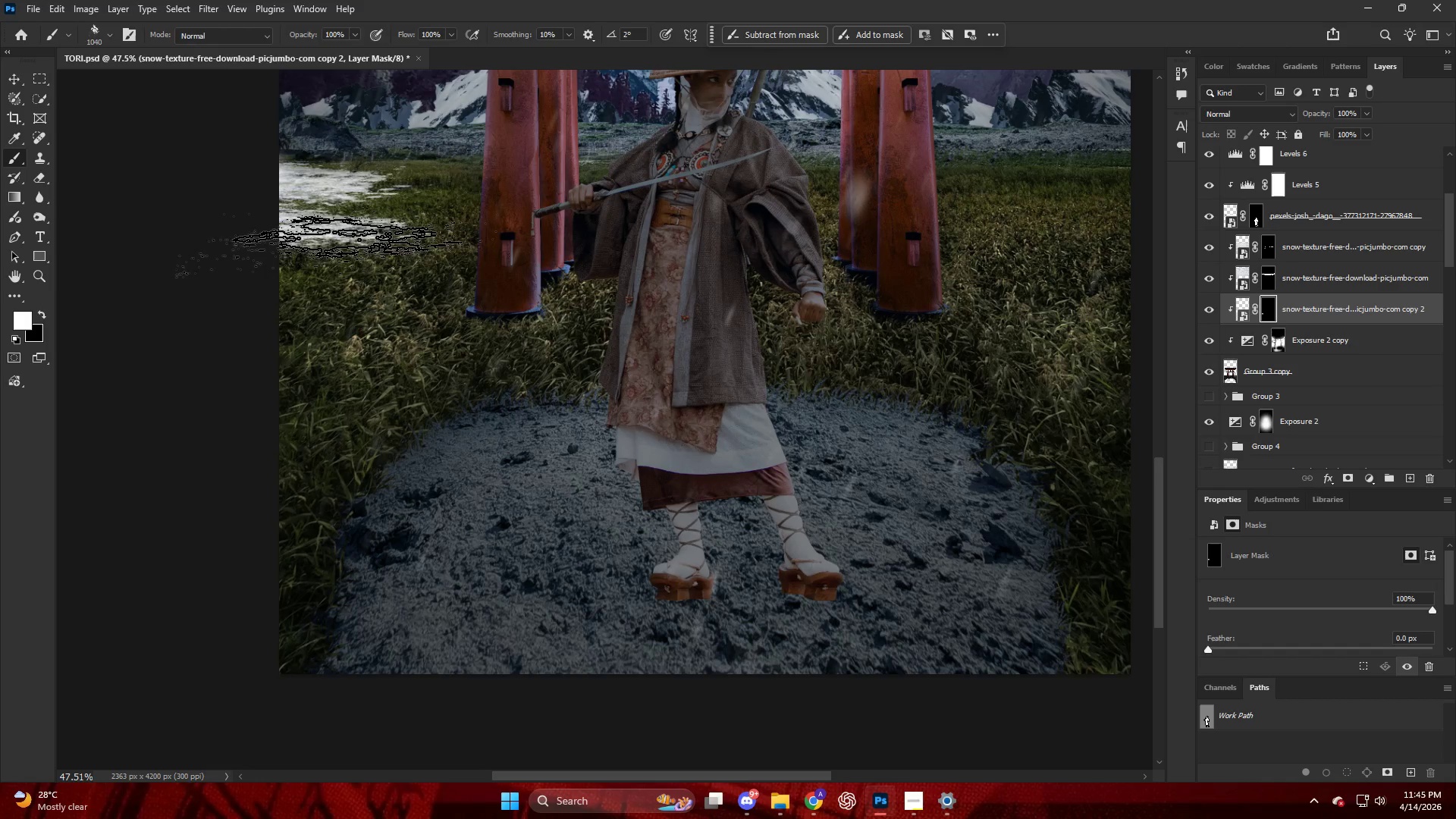 
key(Control+ControlLeft)
 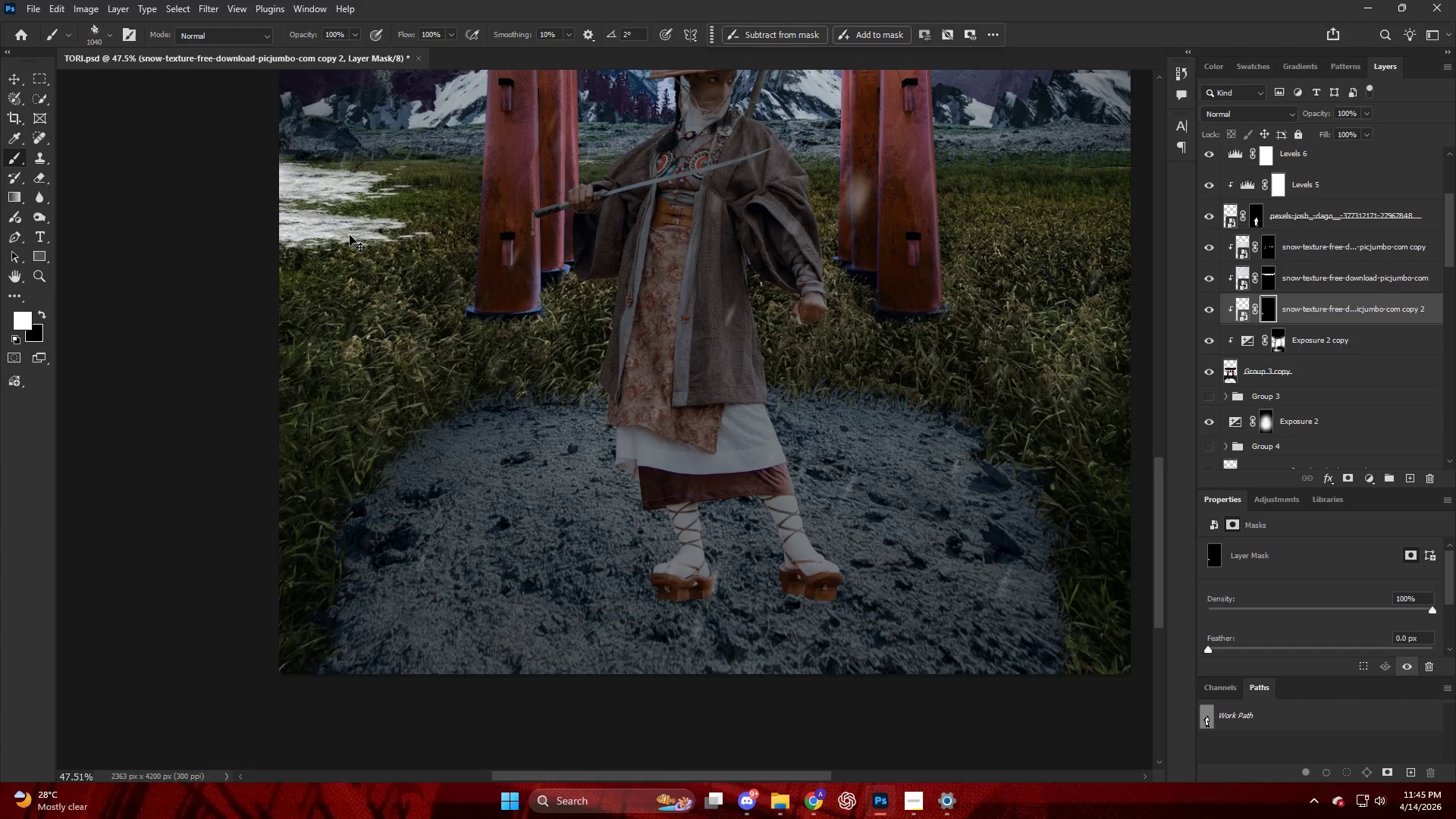 
key(Control+Z)
 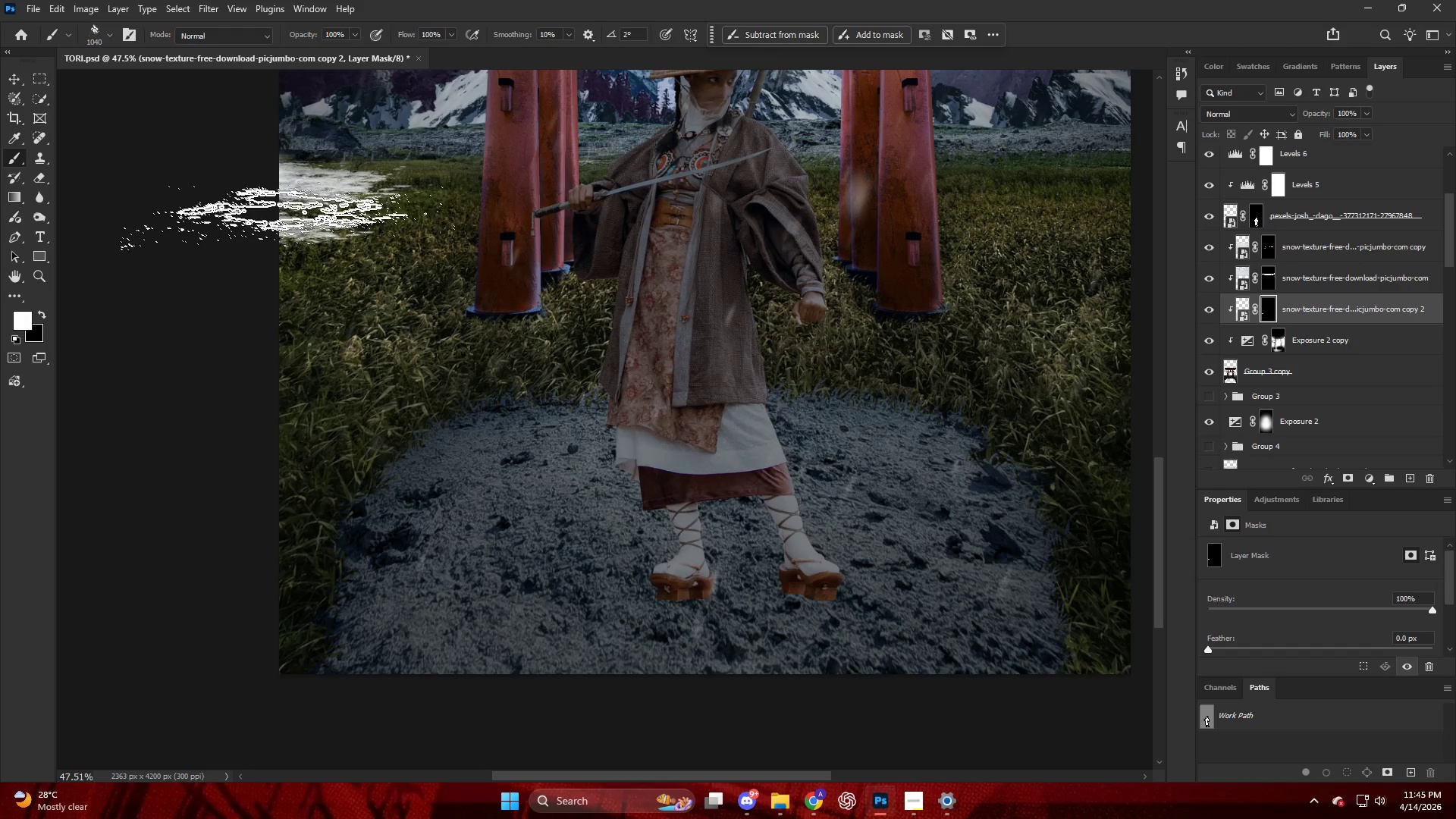 
key(Alt+AltLeft)
 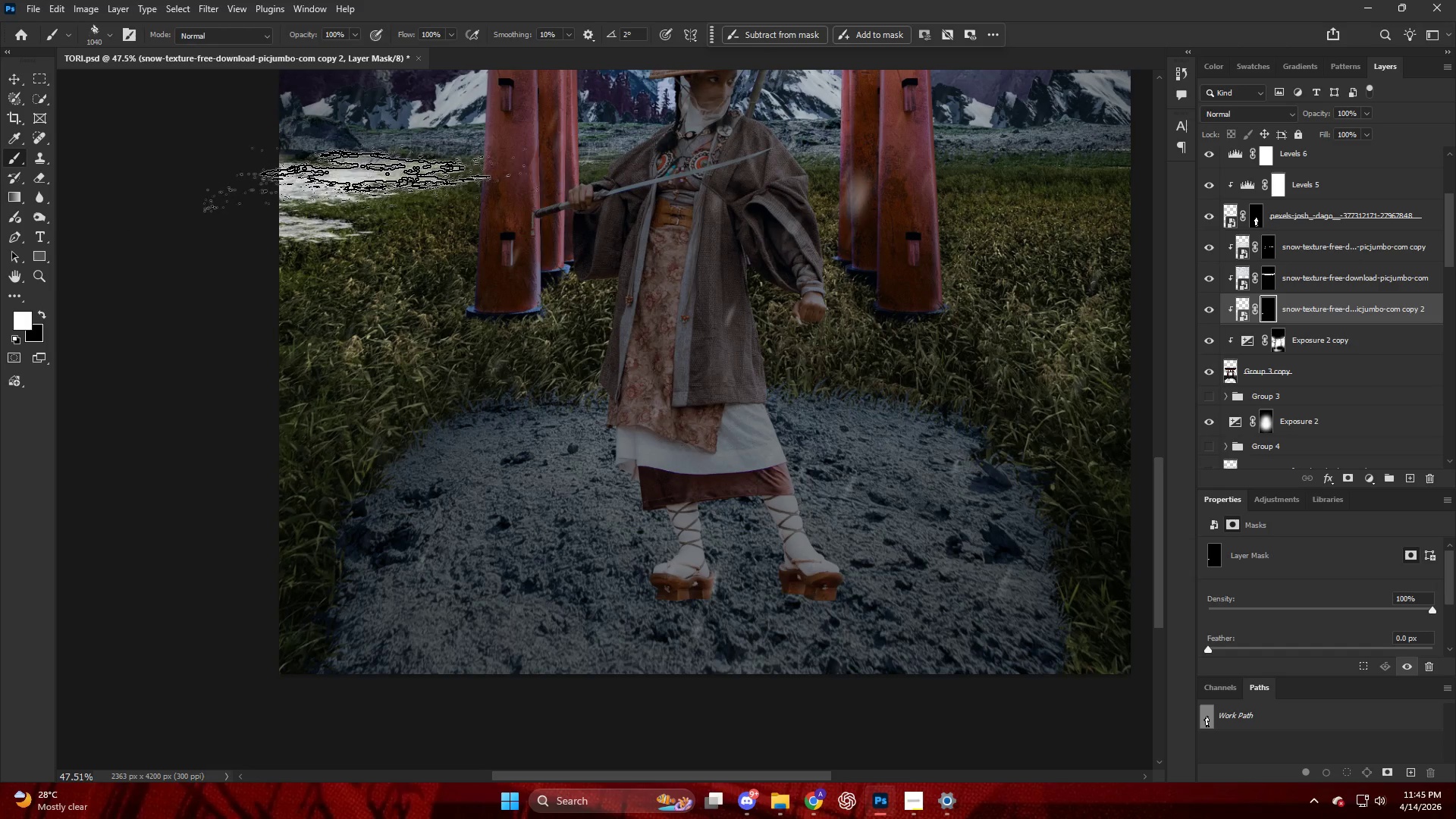 
key(Alt+AltLeft)
 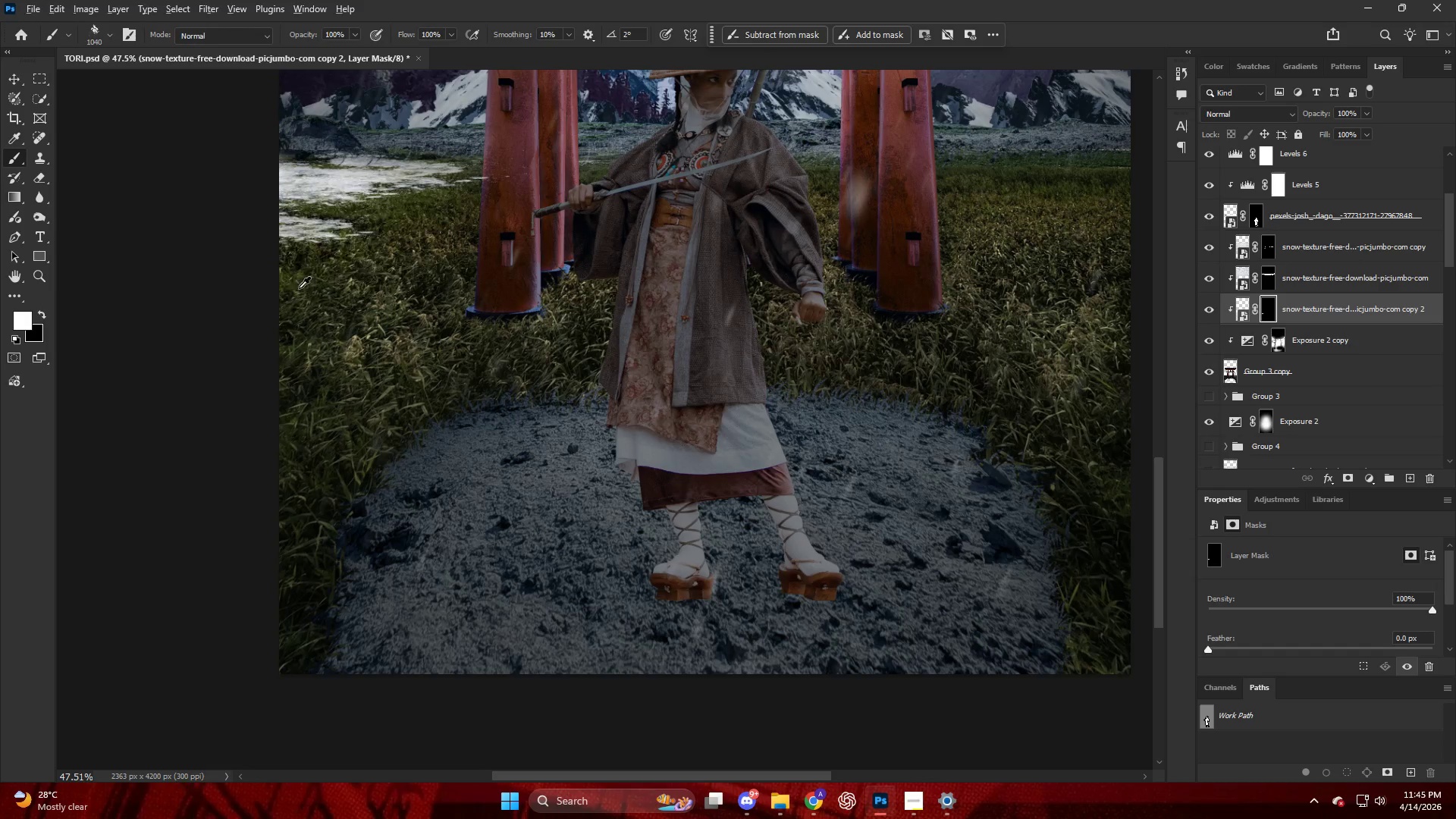 
key(Alt+AltLeft)
 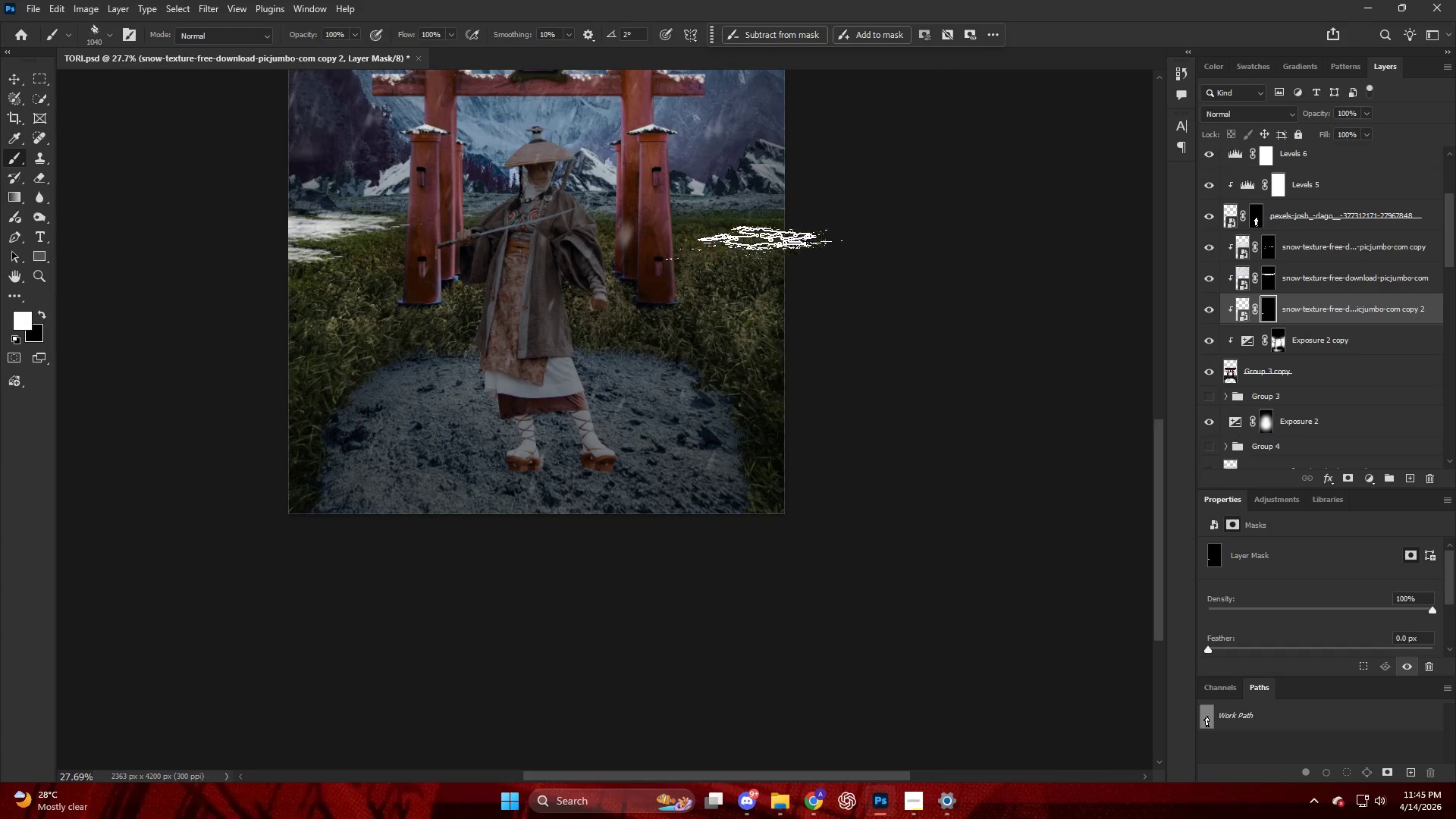 
scroll: coordinate [302, 292], scroll_direction: down, amount: 6.0
 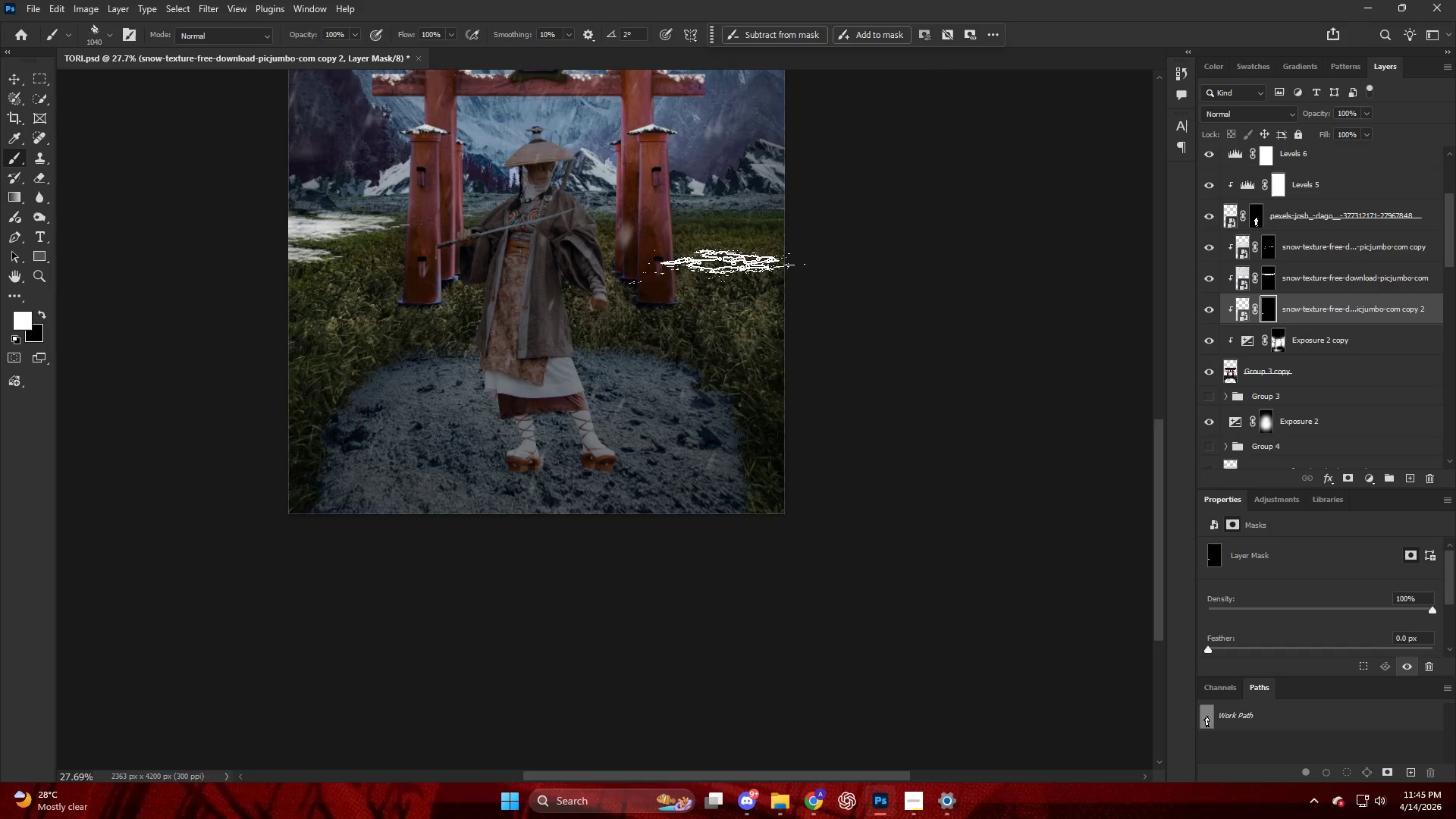 
scroll: coordinate [767, 237], scroll_direction: up, amount: 3.0
 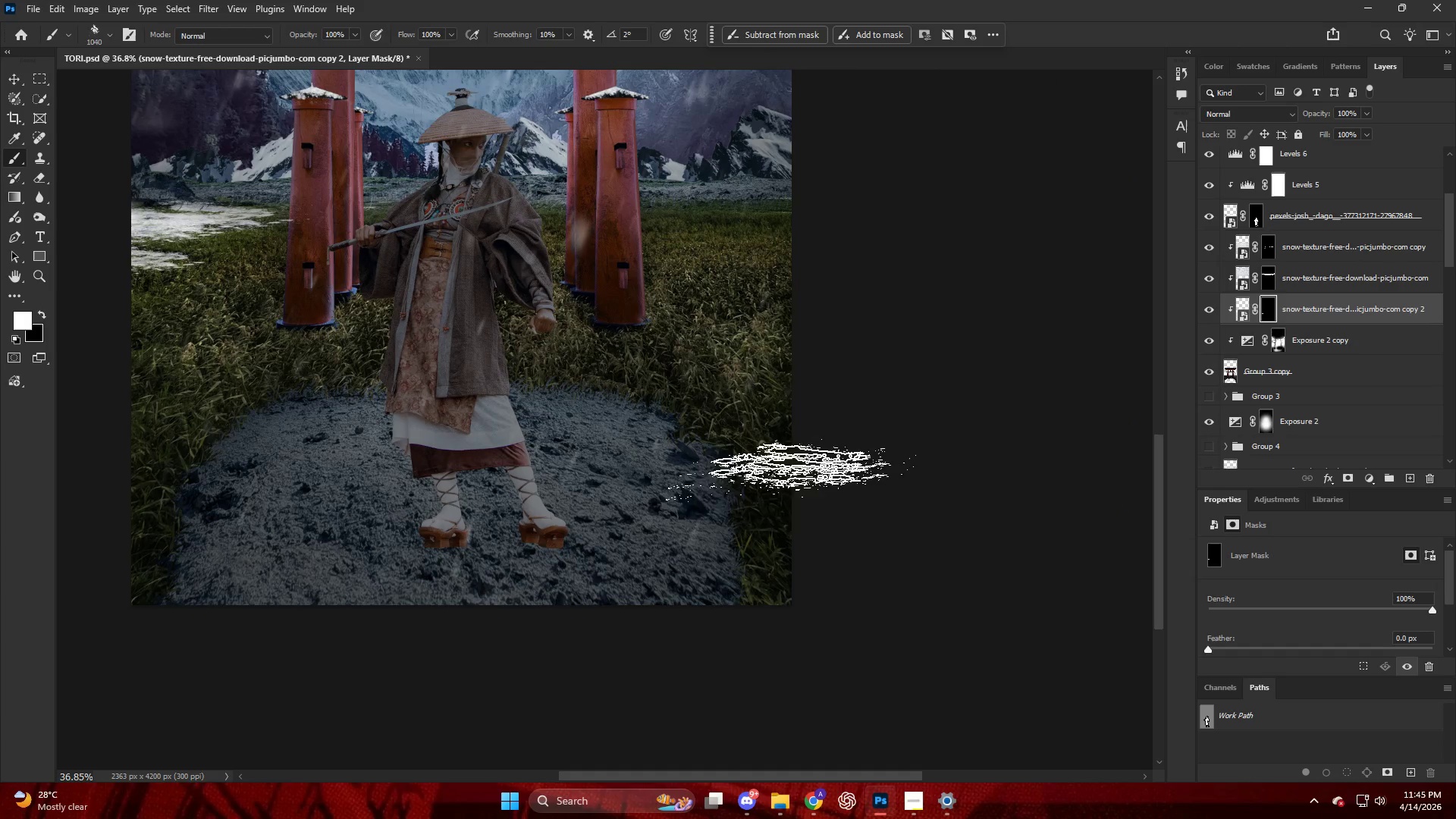 
key(Alt+AltLeft)
 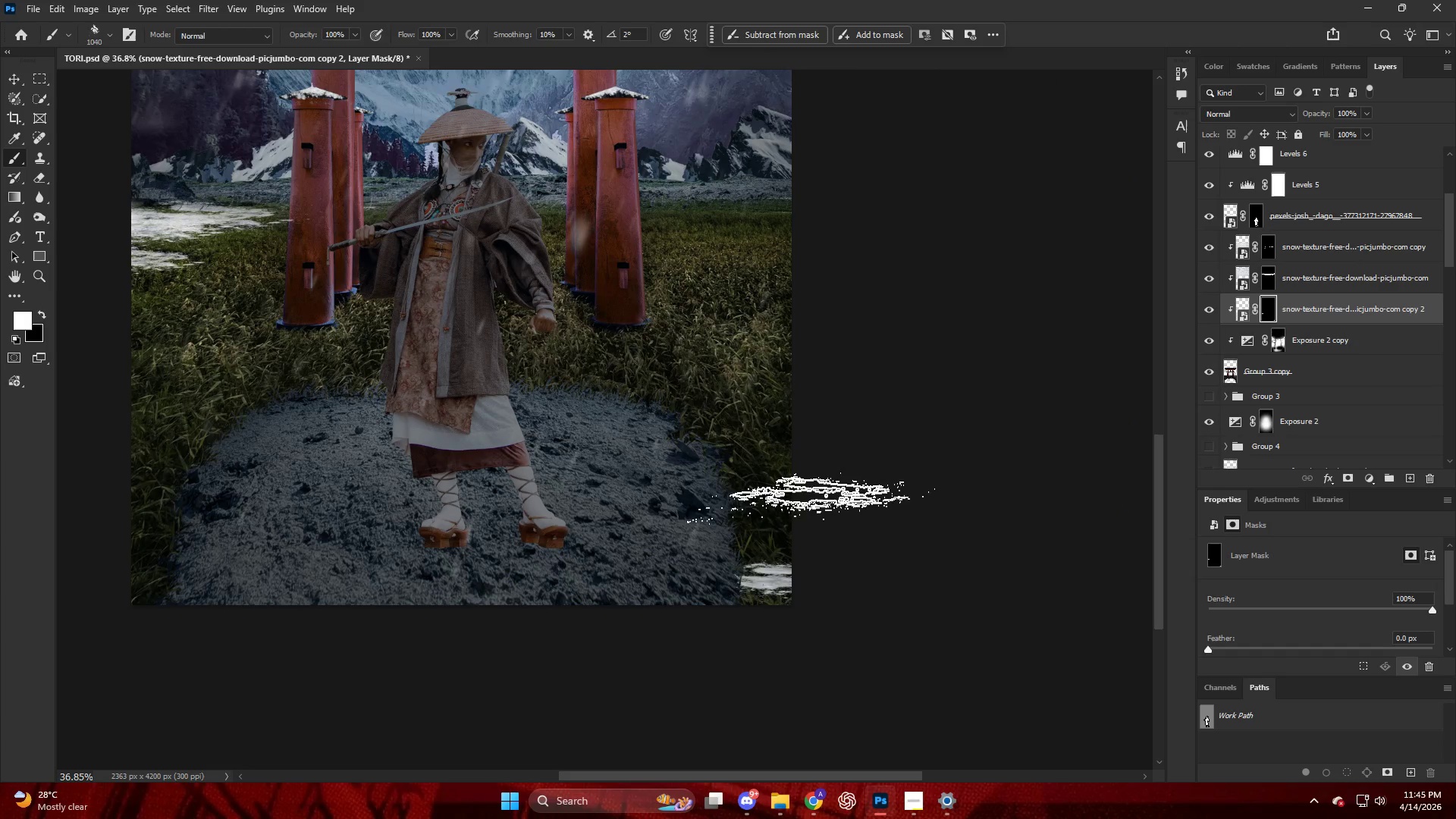 
left_click_drag(start_coordinate=[824, 476], to_coordinate=[825, 449])
 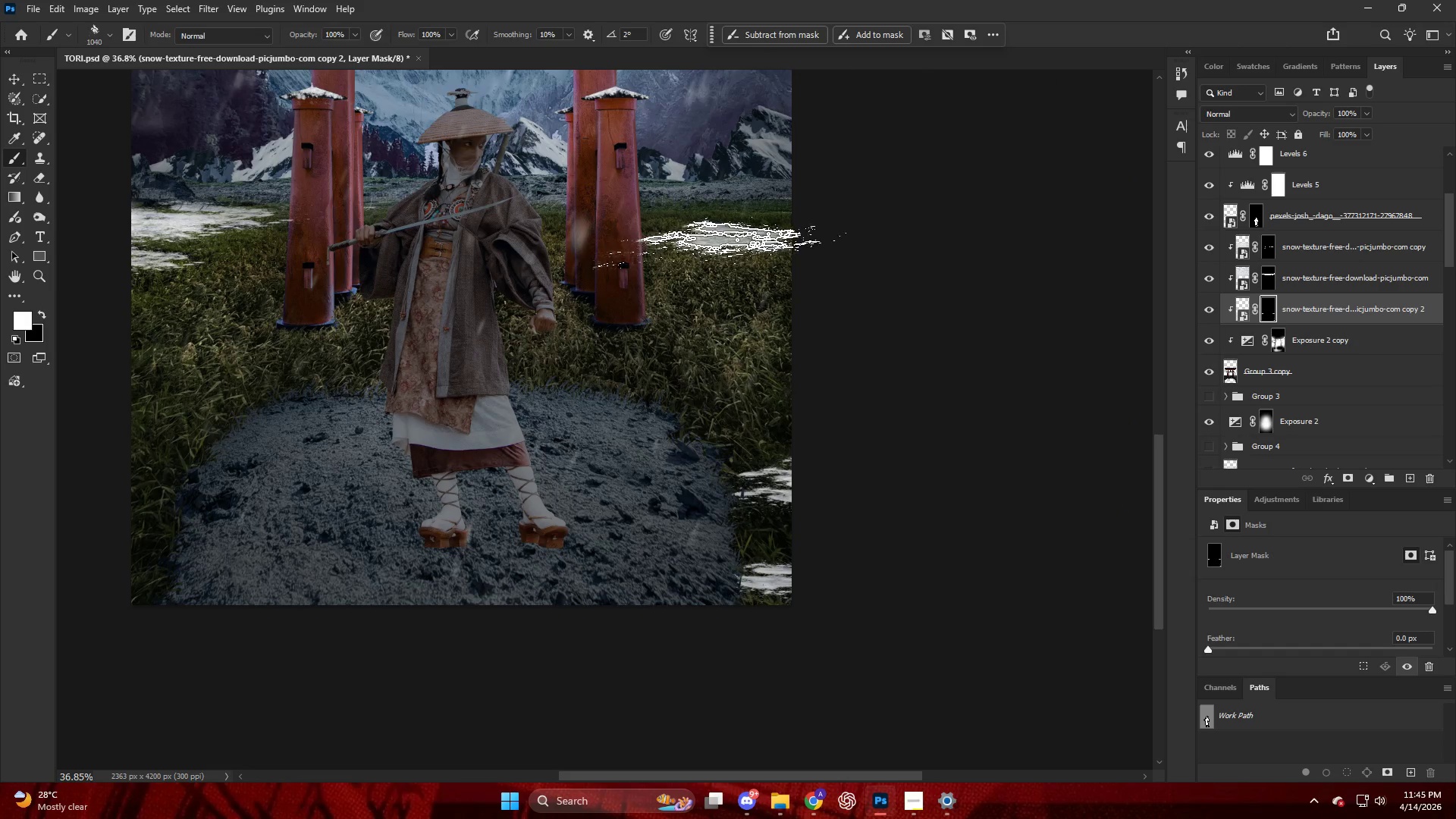 
key(Control+ControlLeft)
 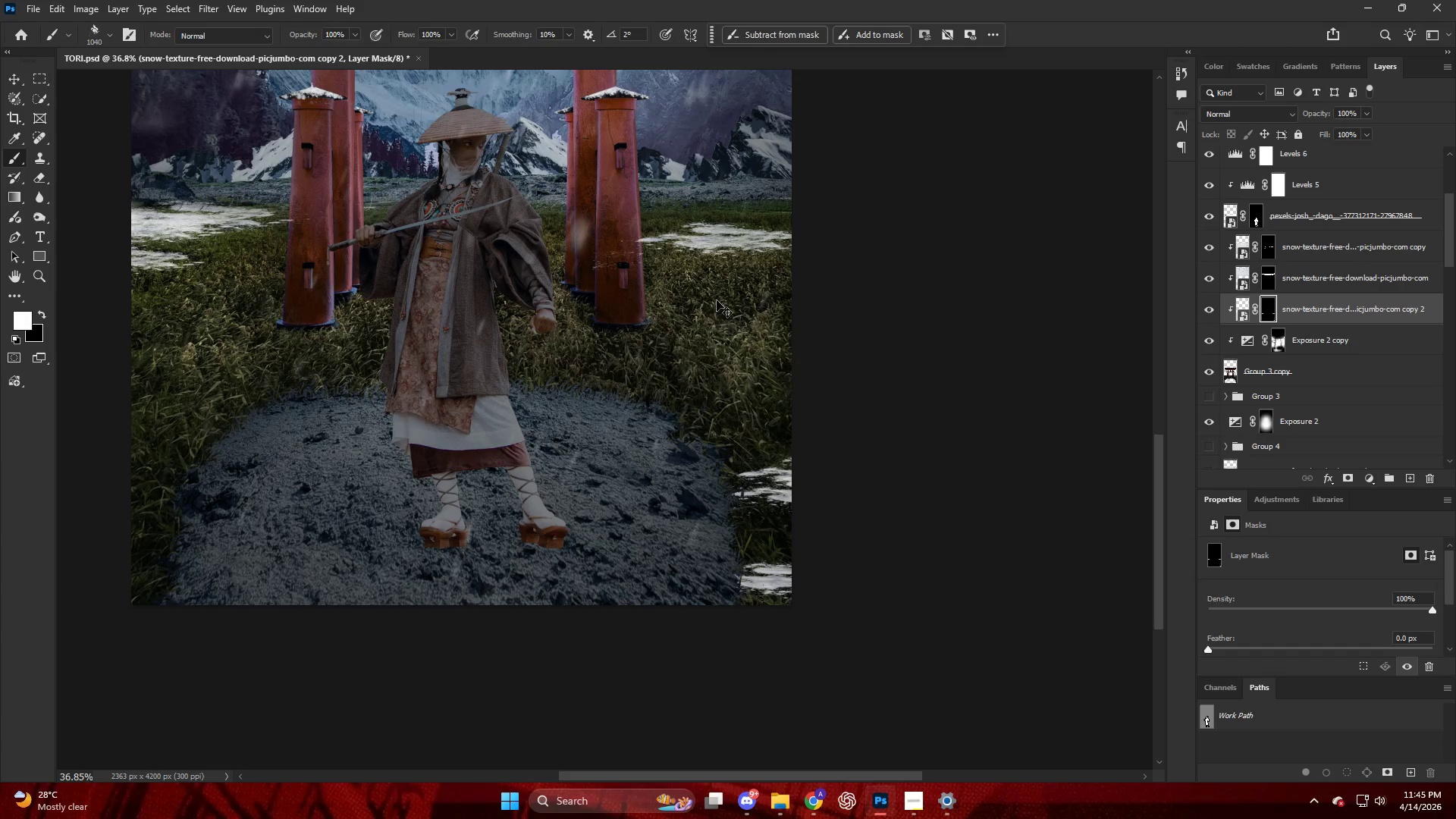 
key(Control+Z)
 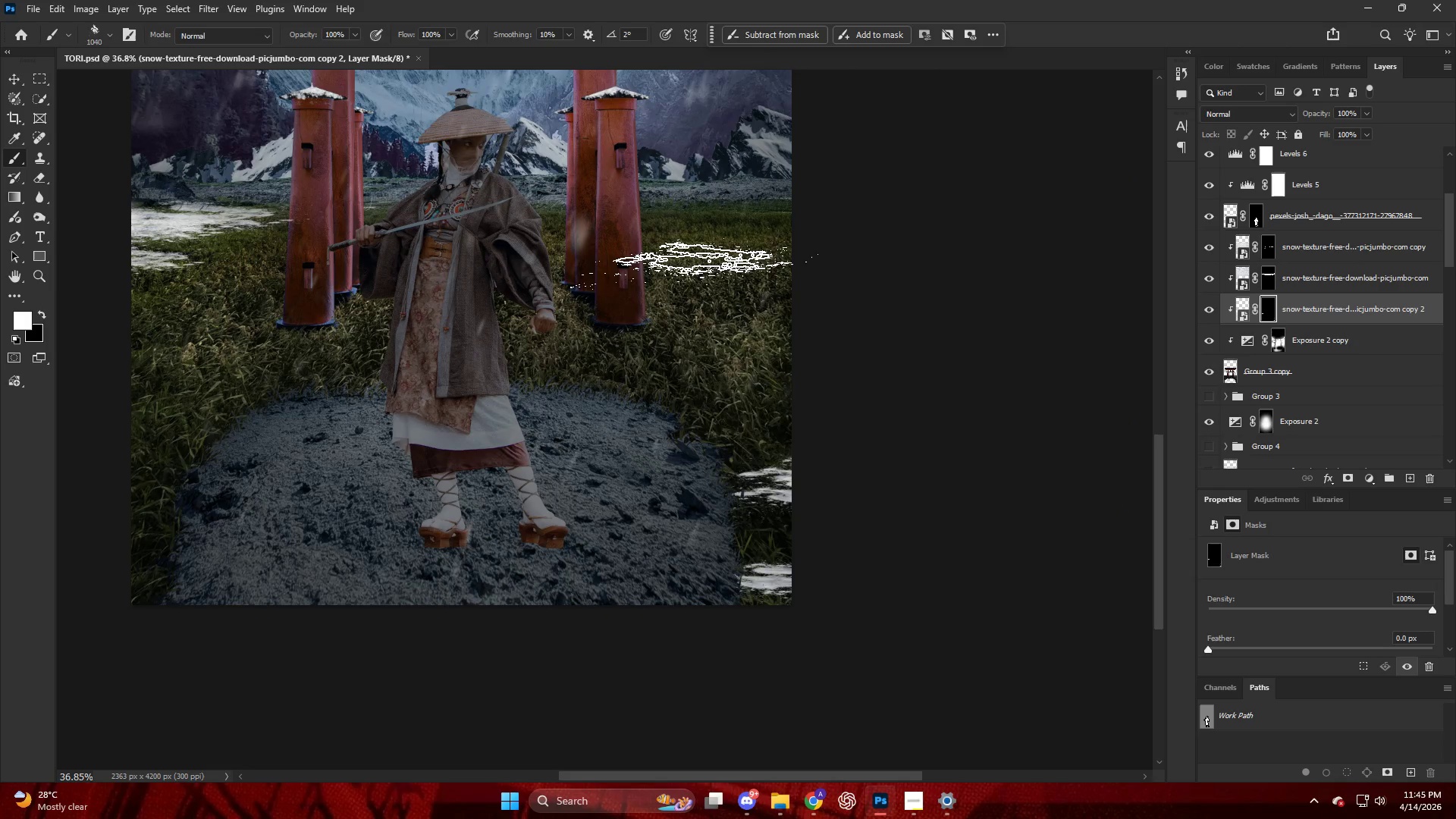 
right_click([700, 262])
 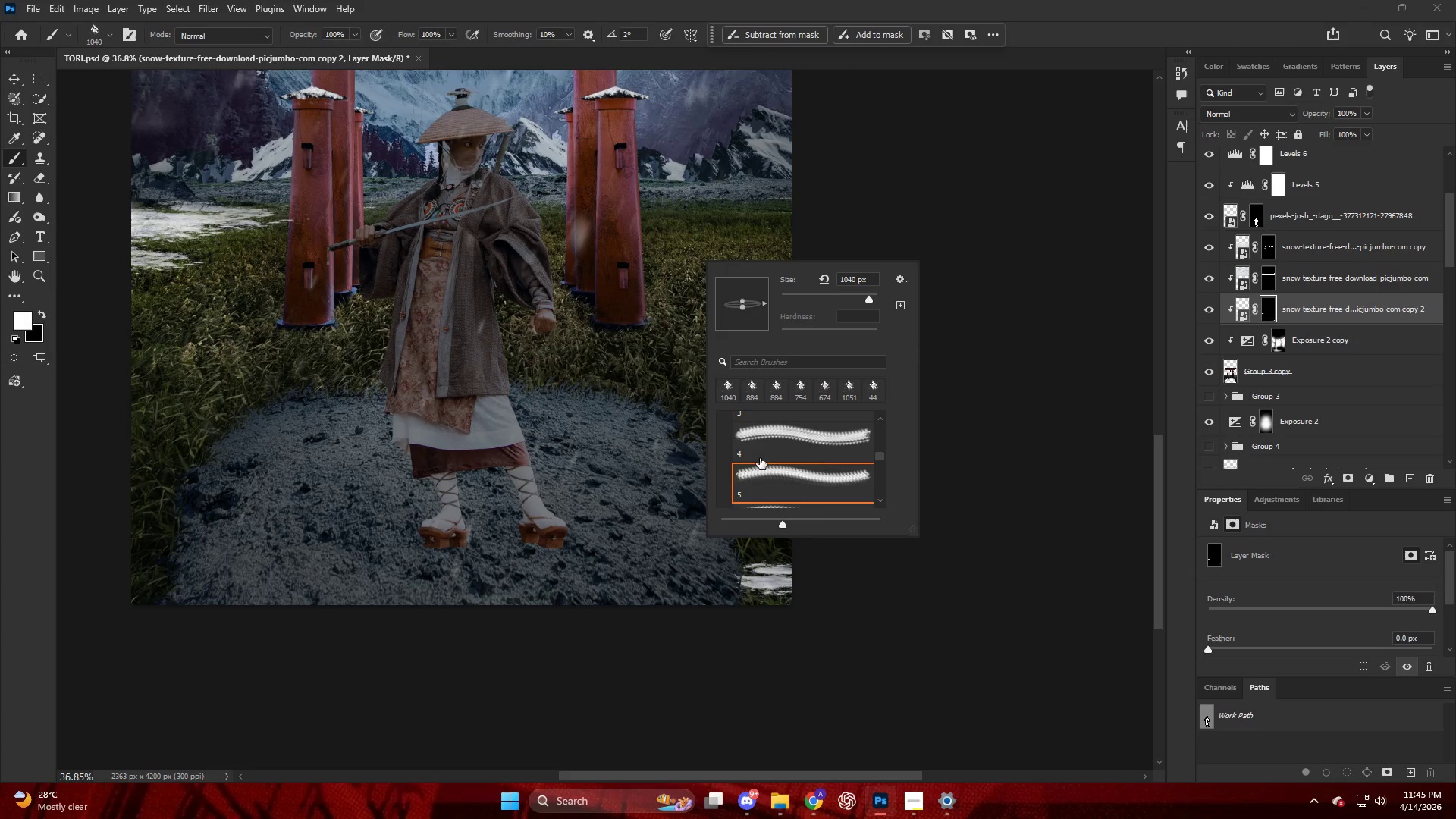 
left_click([763, 444])
 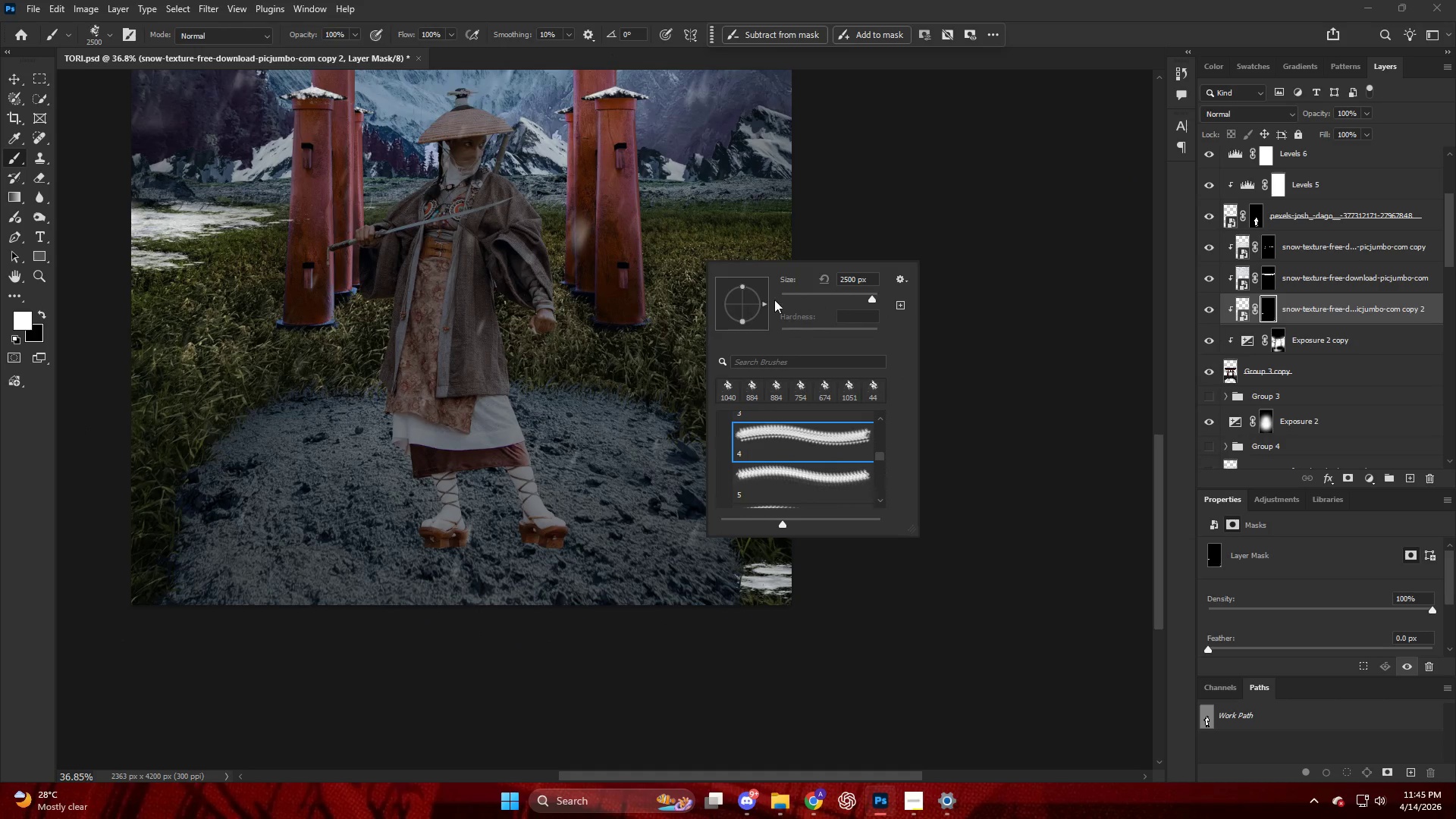 
left_click_drag(start_coordinate=[743, 286], to_coordinate=[742, 299])
 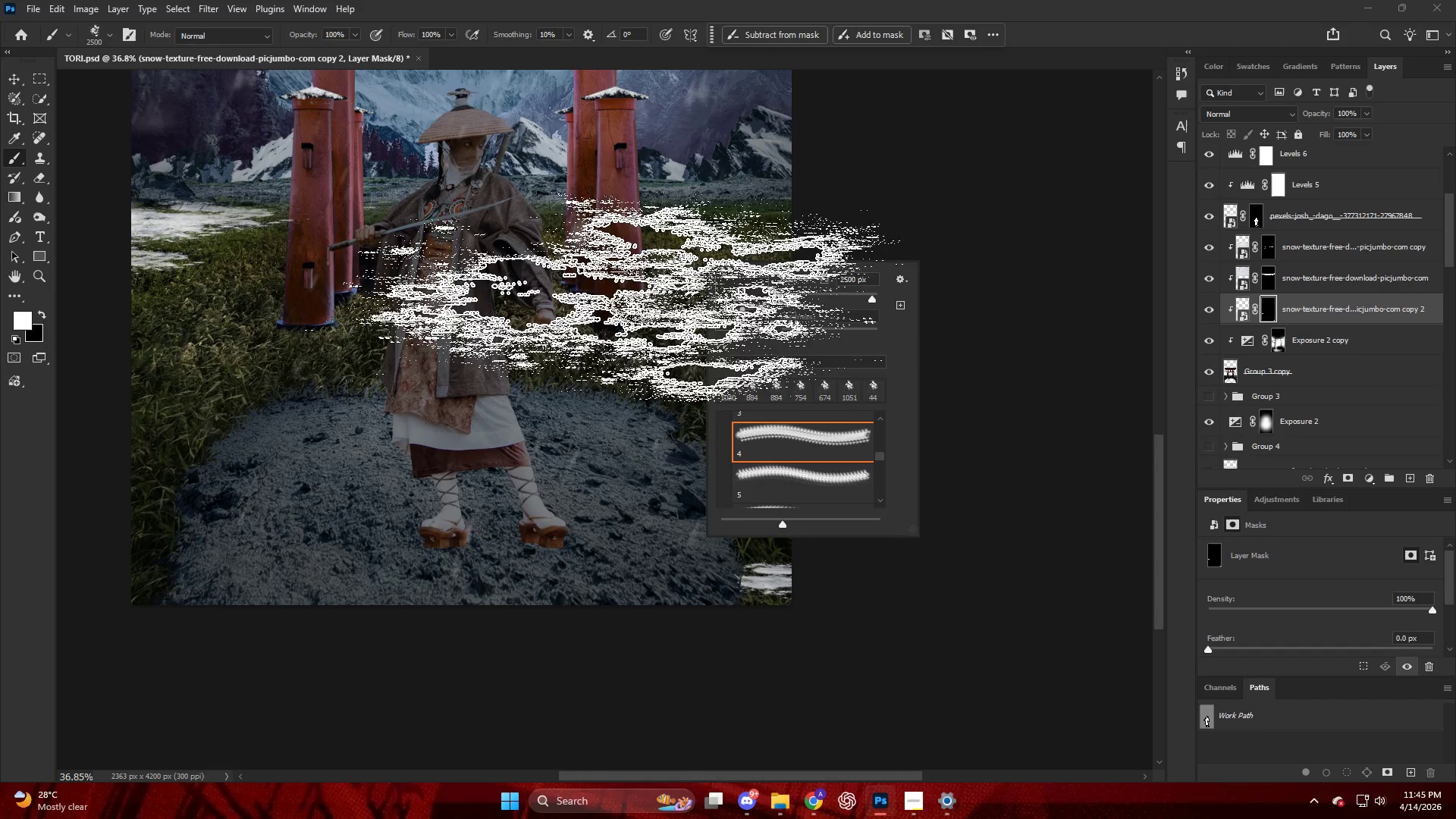 
key(Alt+AltLeft)
 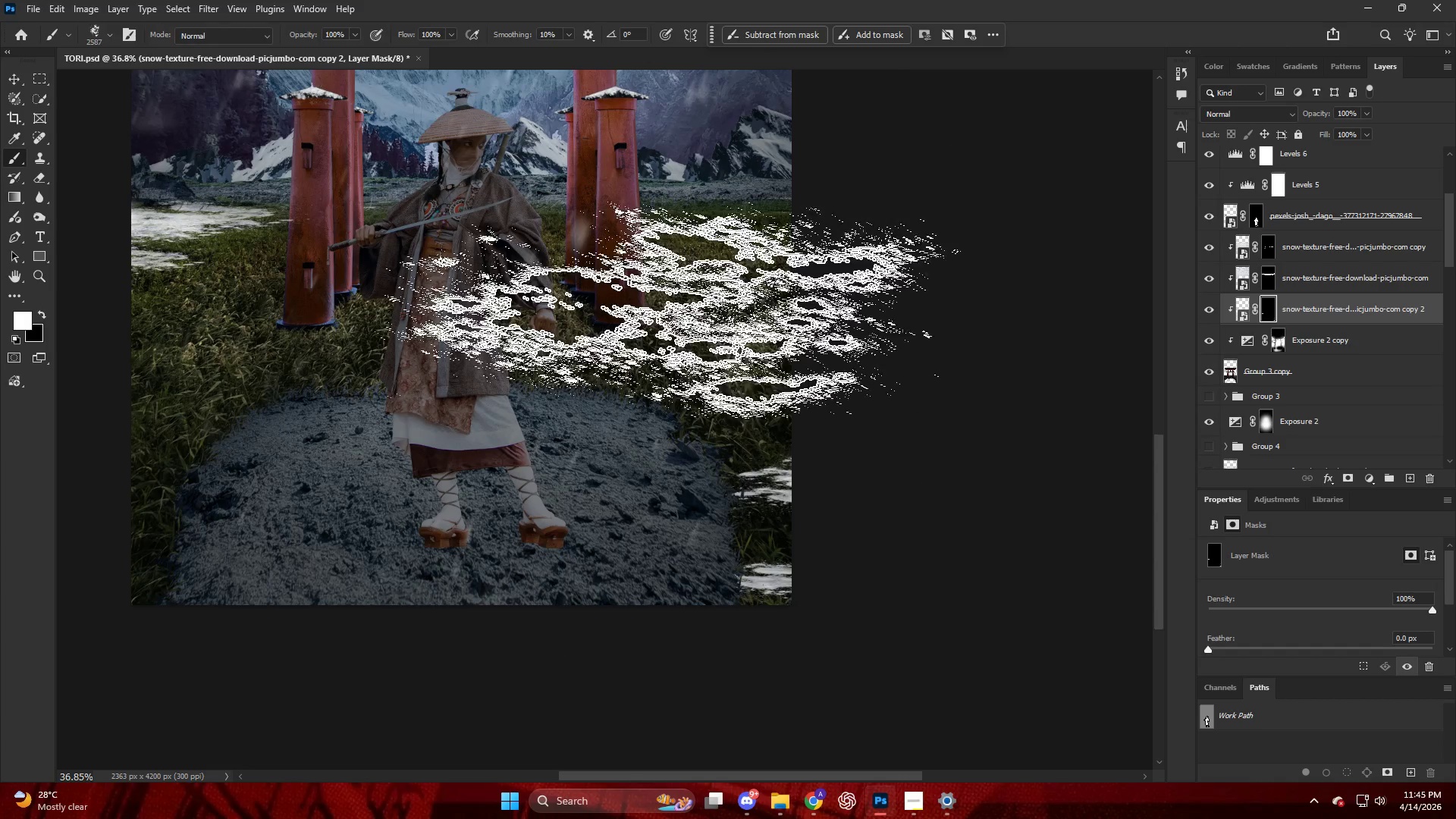 
key(Alt+AltLeft)
 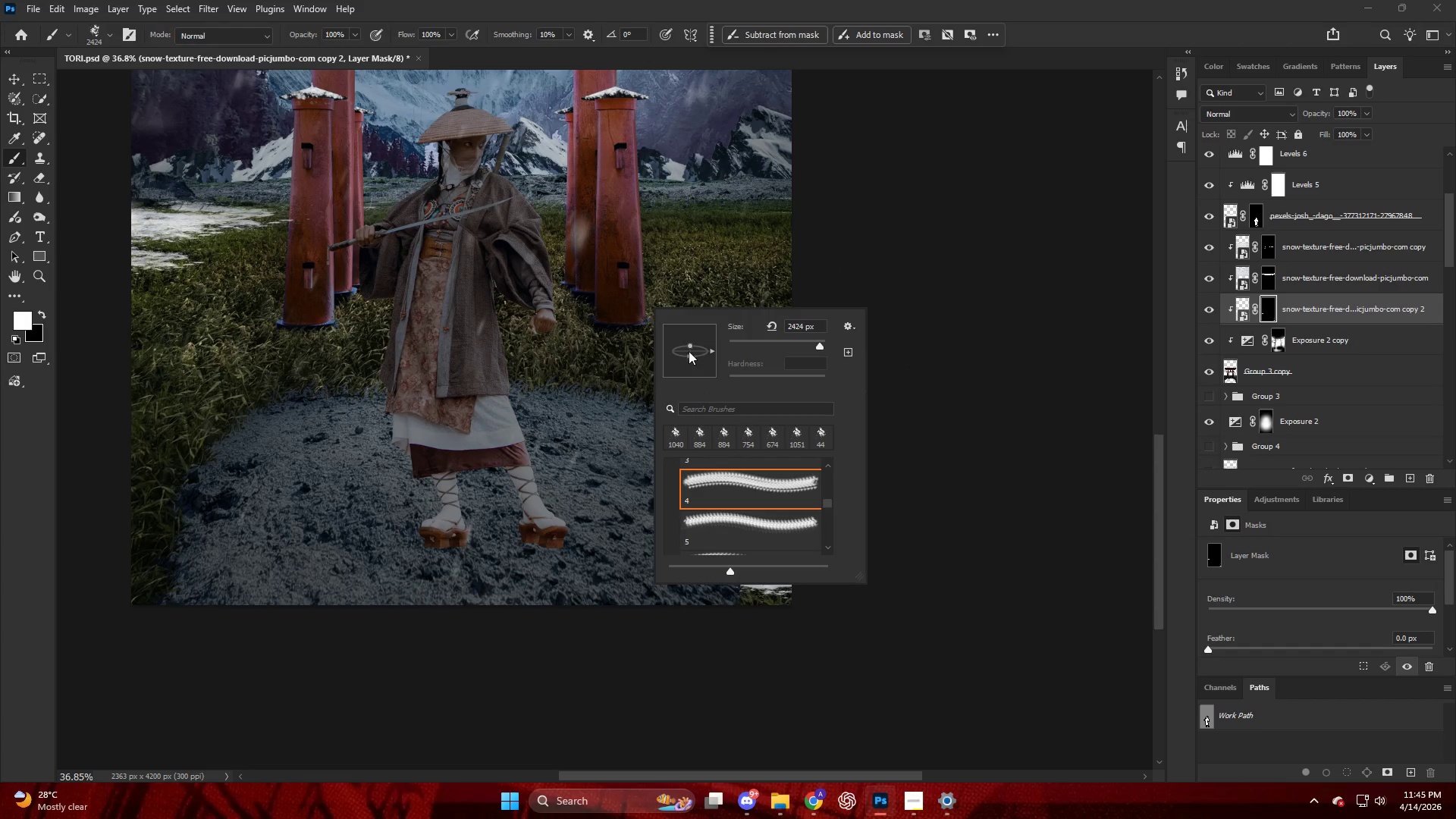 
left_click_drag(start_coordinate=[689, 345], to_coordinate=[689, 349])
 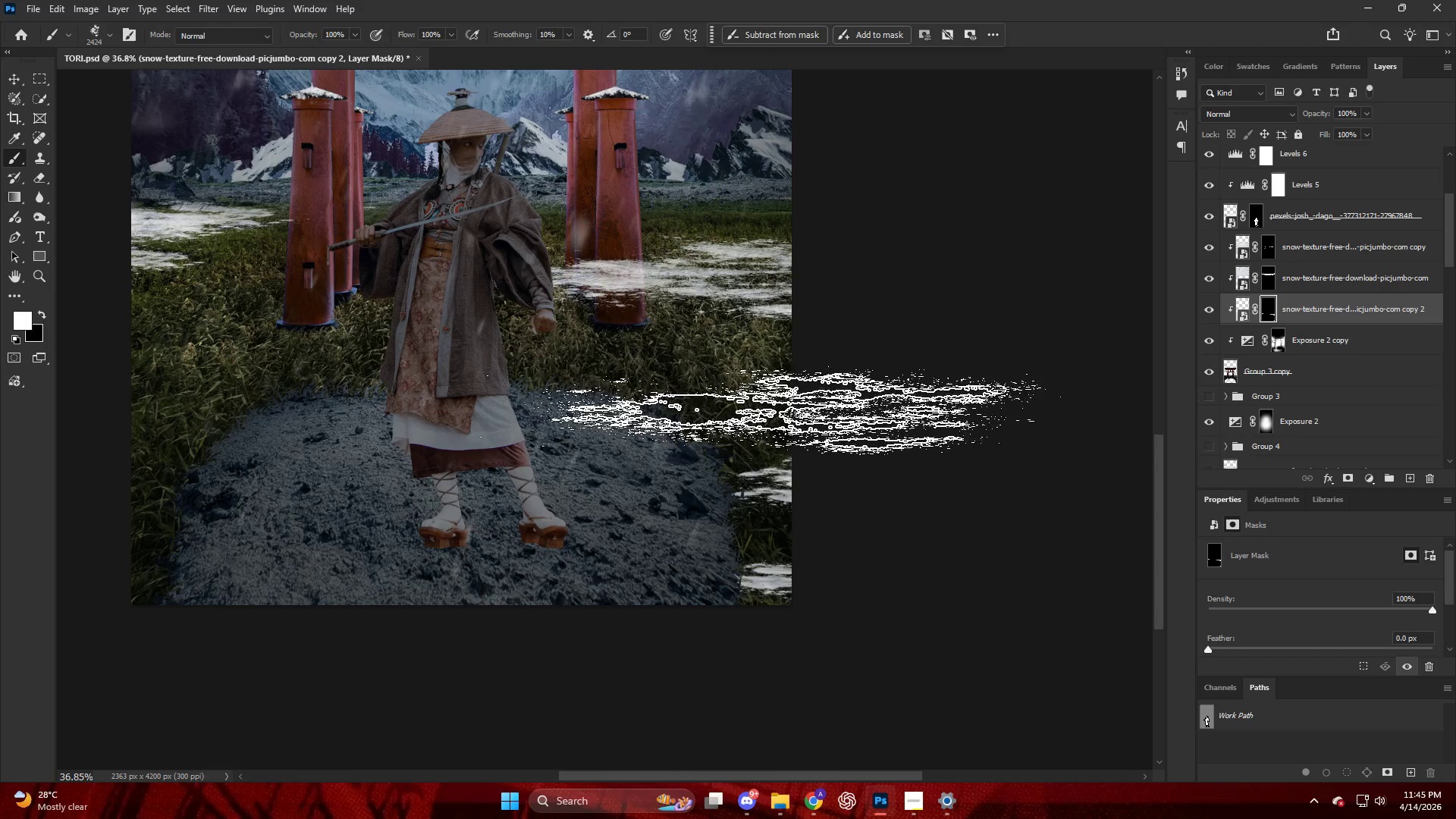 
key(Control+ControlLeft)
 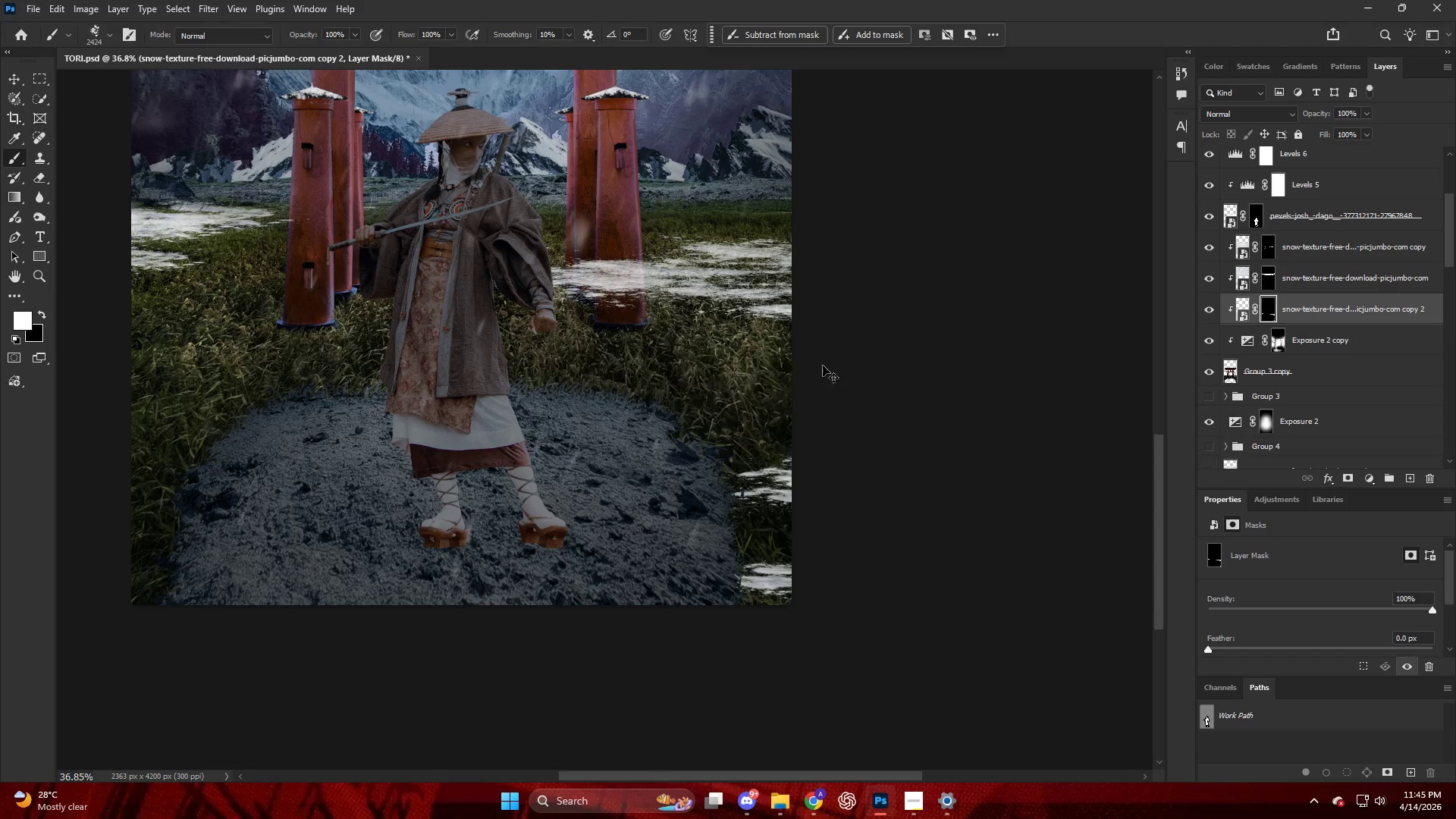 
key(Control+Z)
 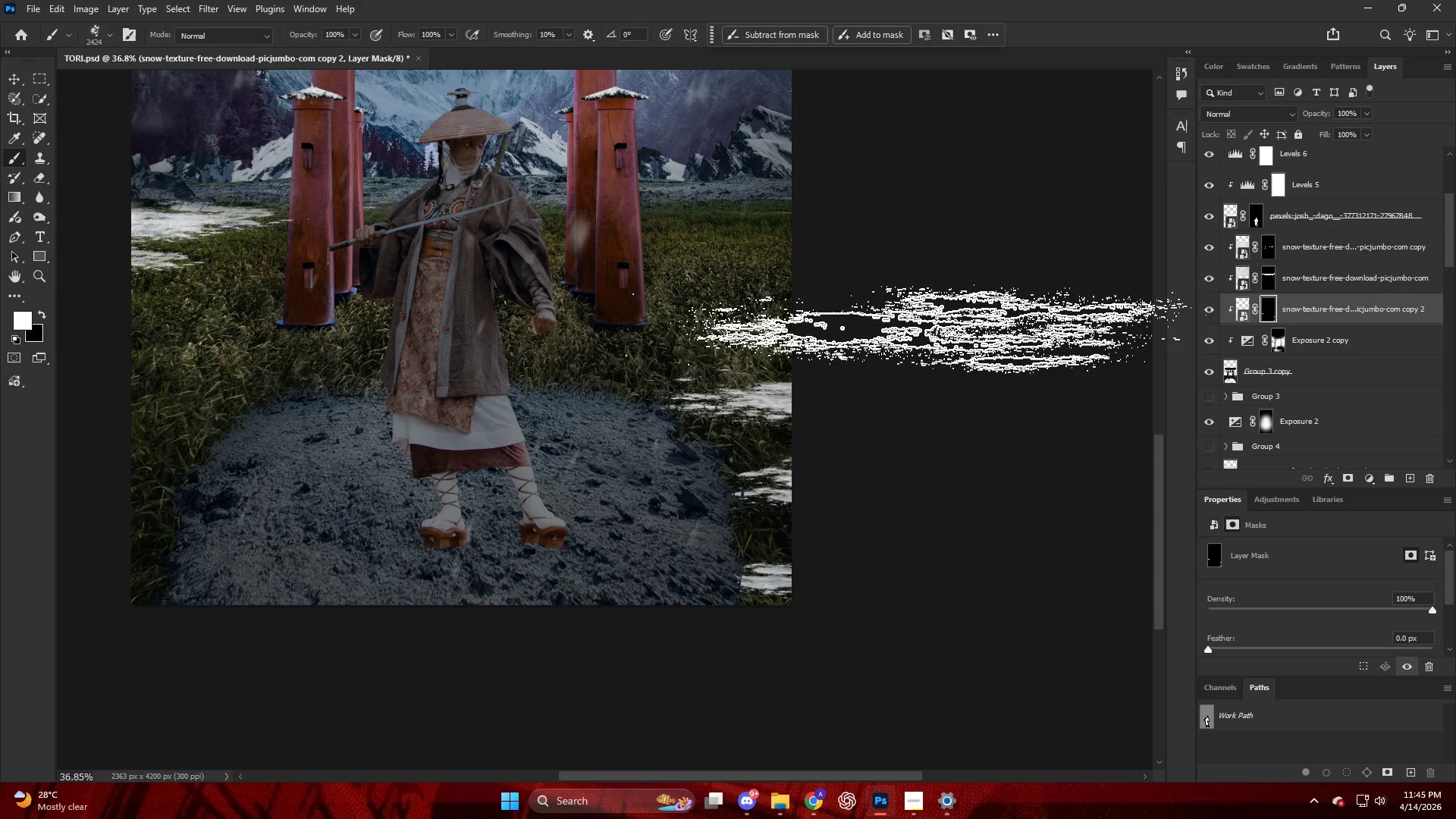 
left_click_drag(start_coordinate=[933, 309], to_coordinate=[937, 291])
 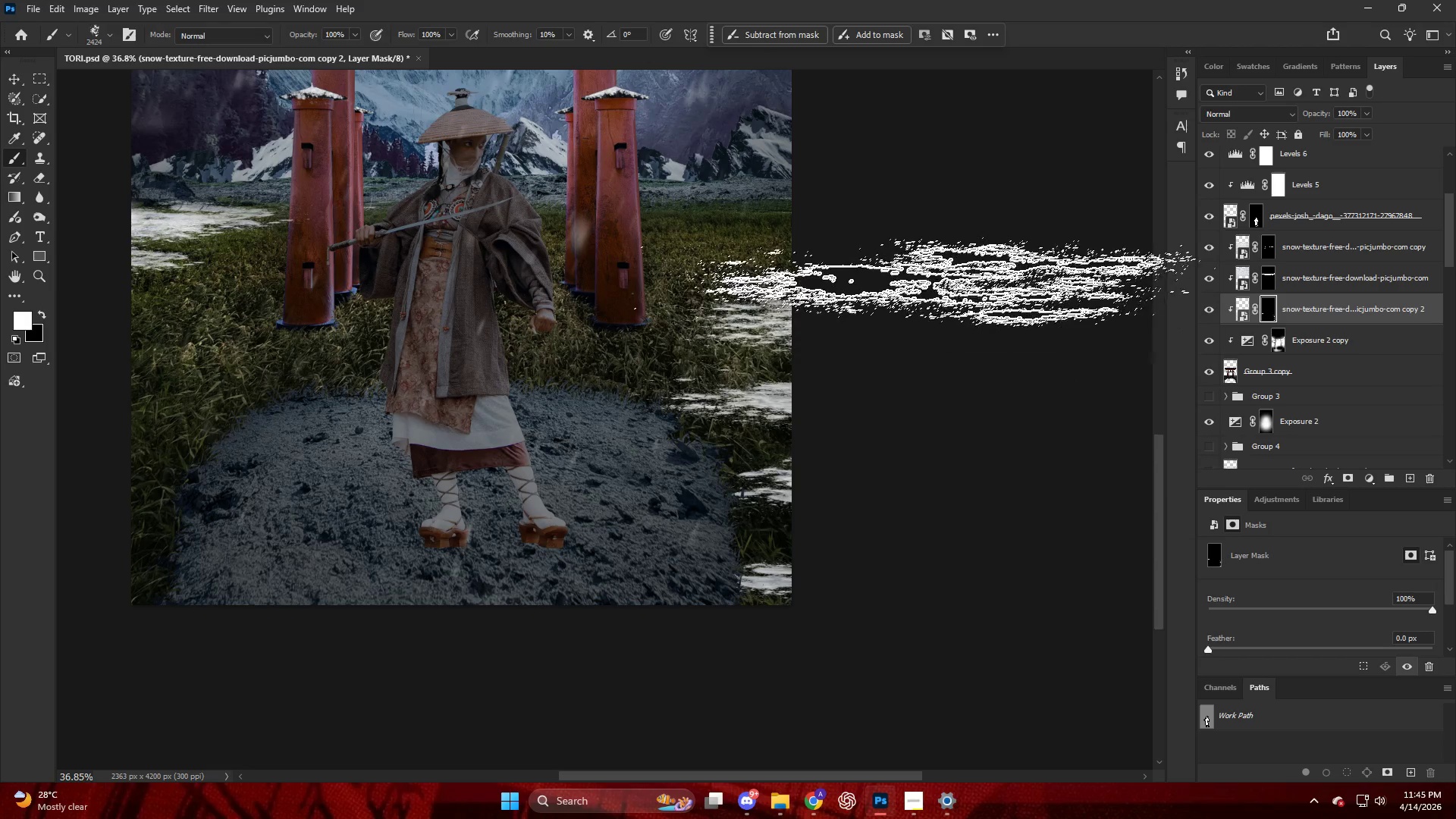 
left_click_drag(start_coordinate=[943, 281], to_coordinate=[949, 265])
 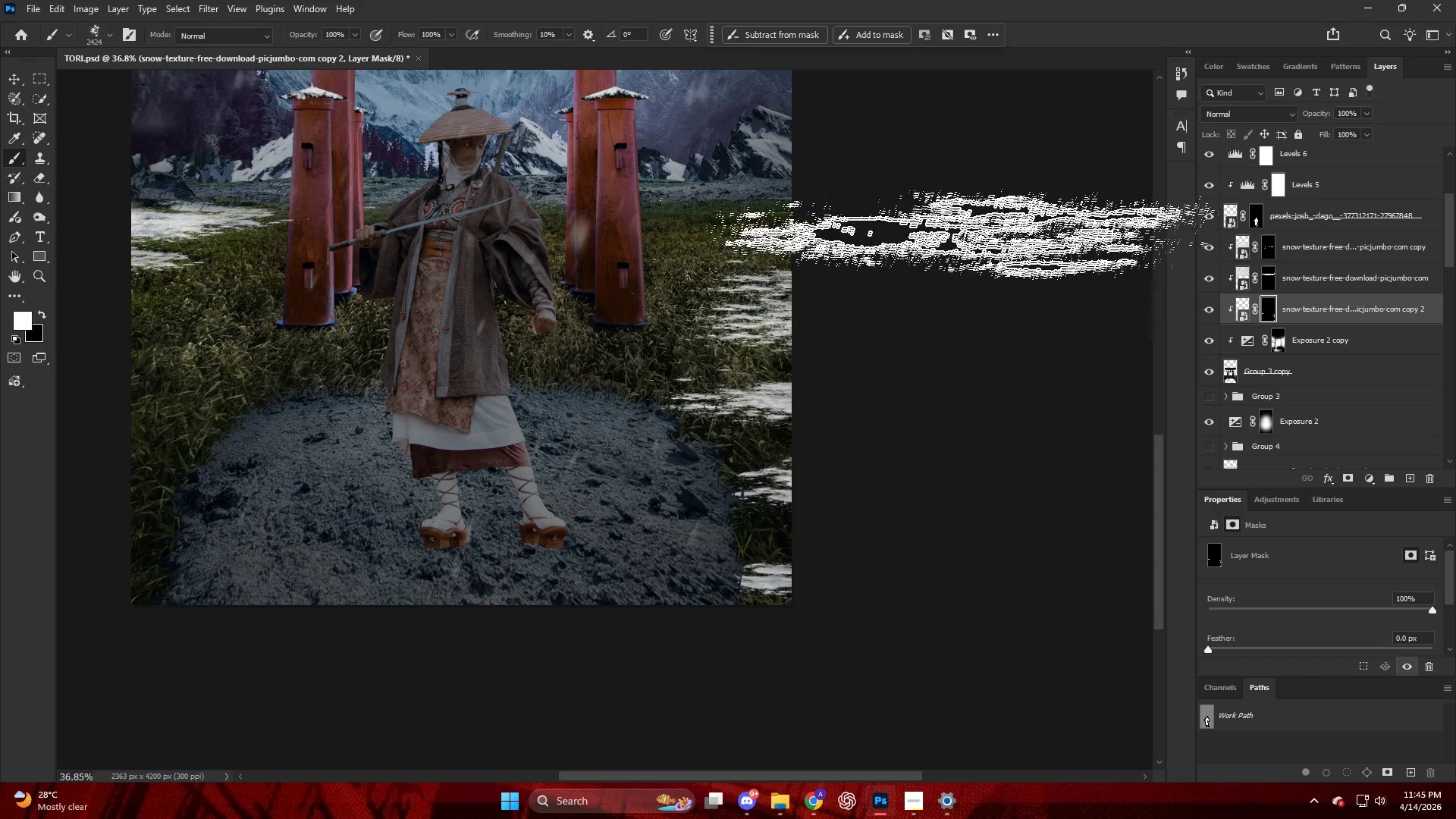 
left_click_drag(start_coordinate=[961, 224], to_coordinate=[957, 209])
 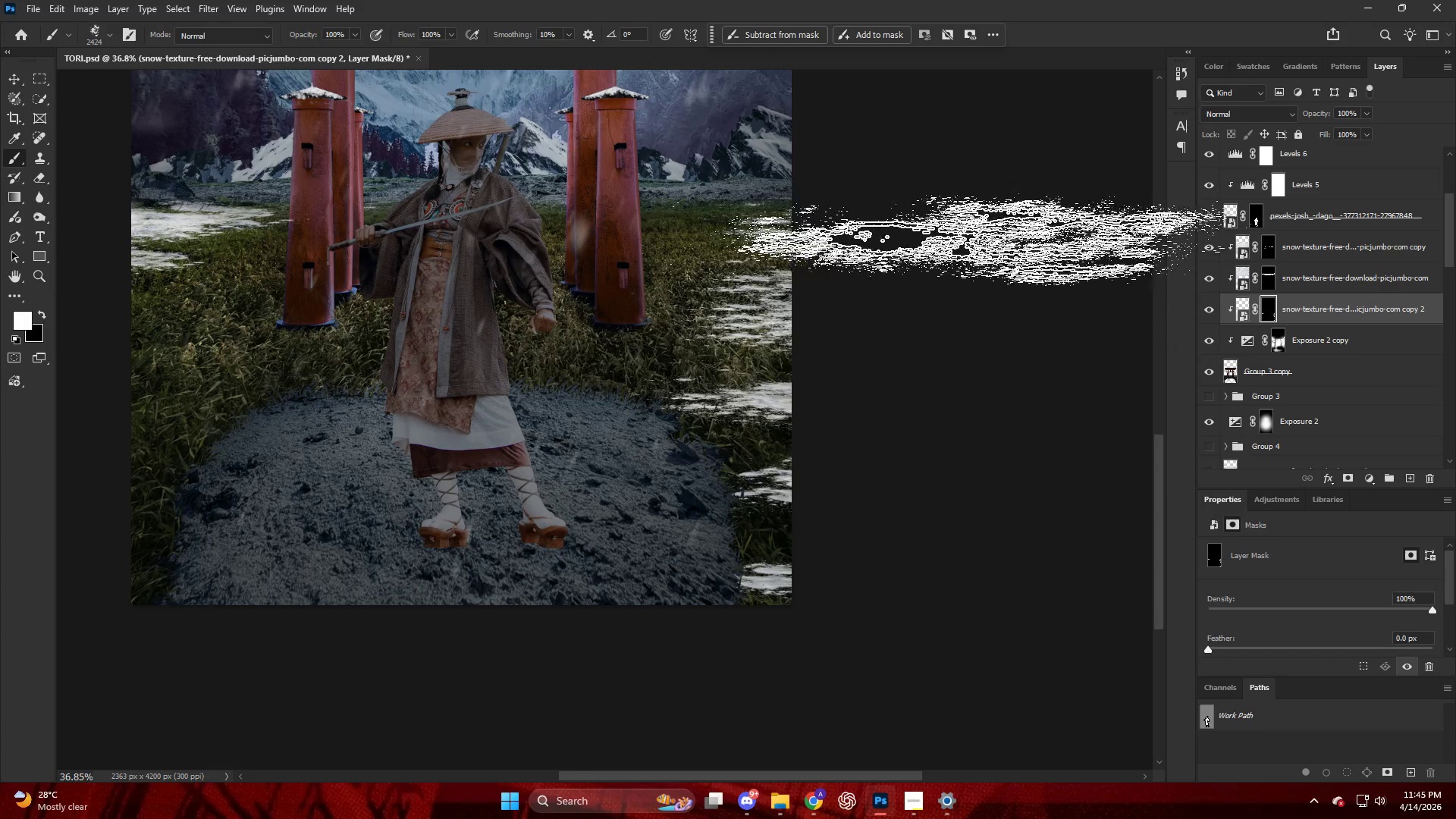 
left_click_drag(start_coordinate=[980, 233], to_coordinate=[989, 246])
 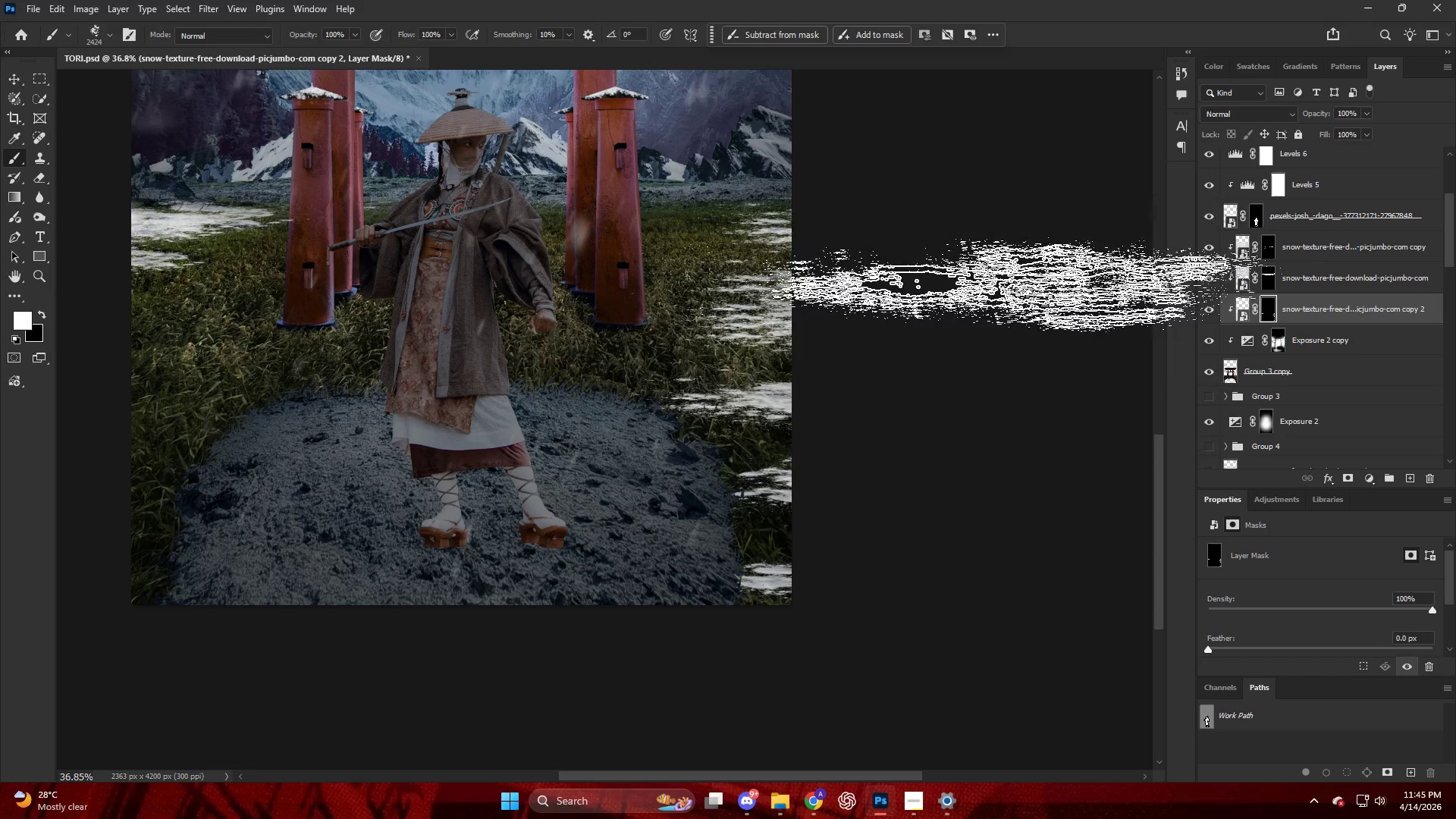 
left_click_drag(start_coordinate=[1016, 317], to_coordinate=[1018, 345])
 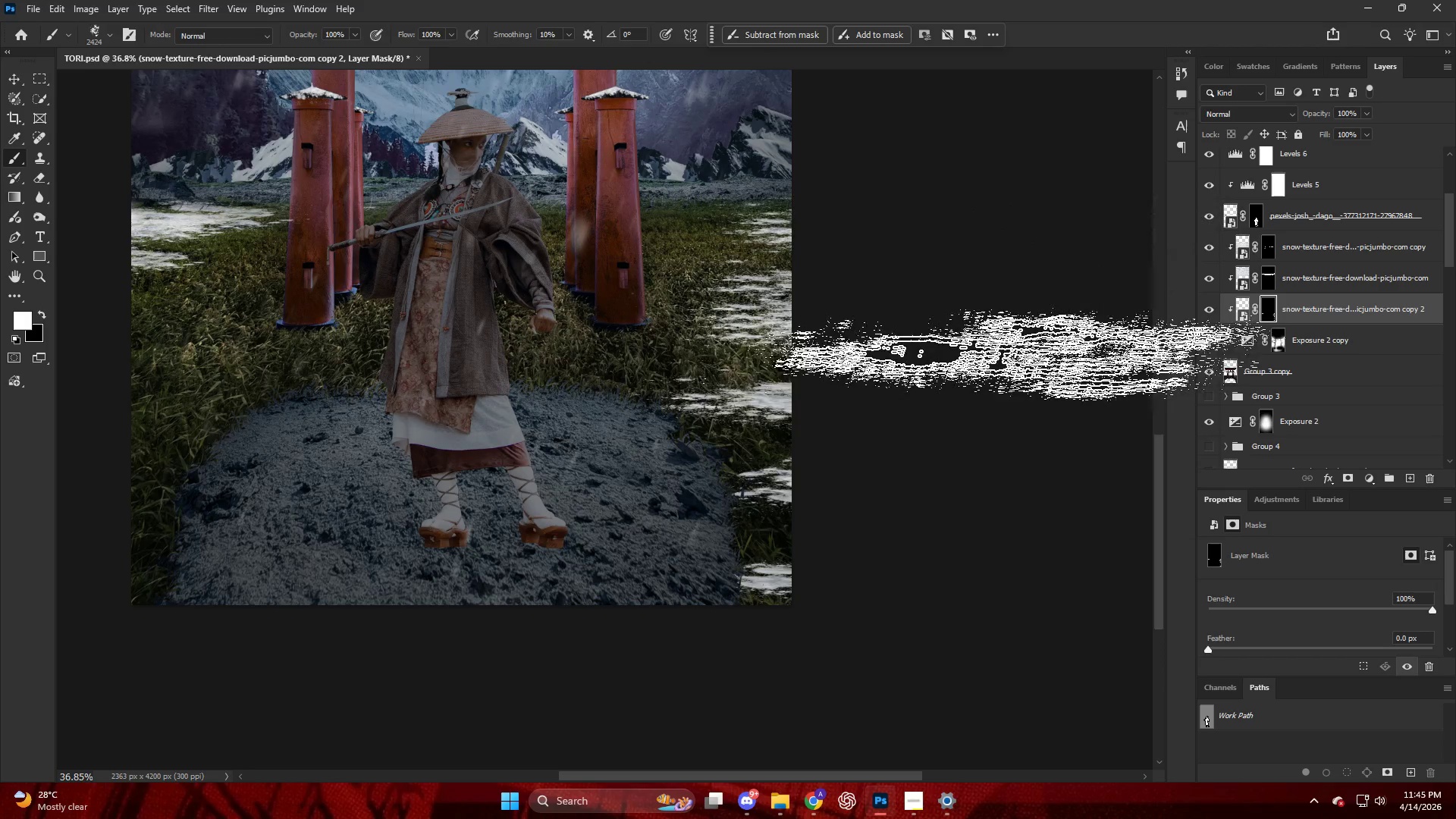 
left_click_drag(start_coordinate=[1005, 385], to_coordinate=[995, 405])
 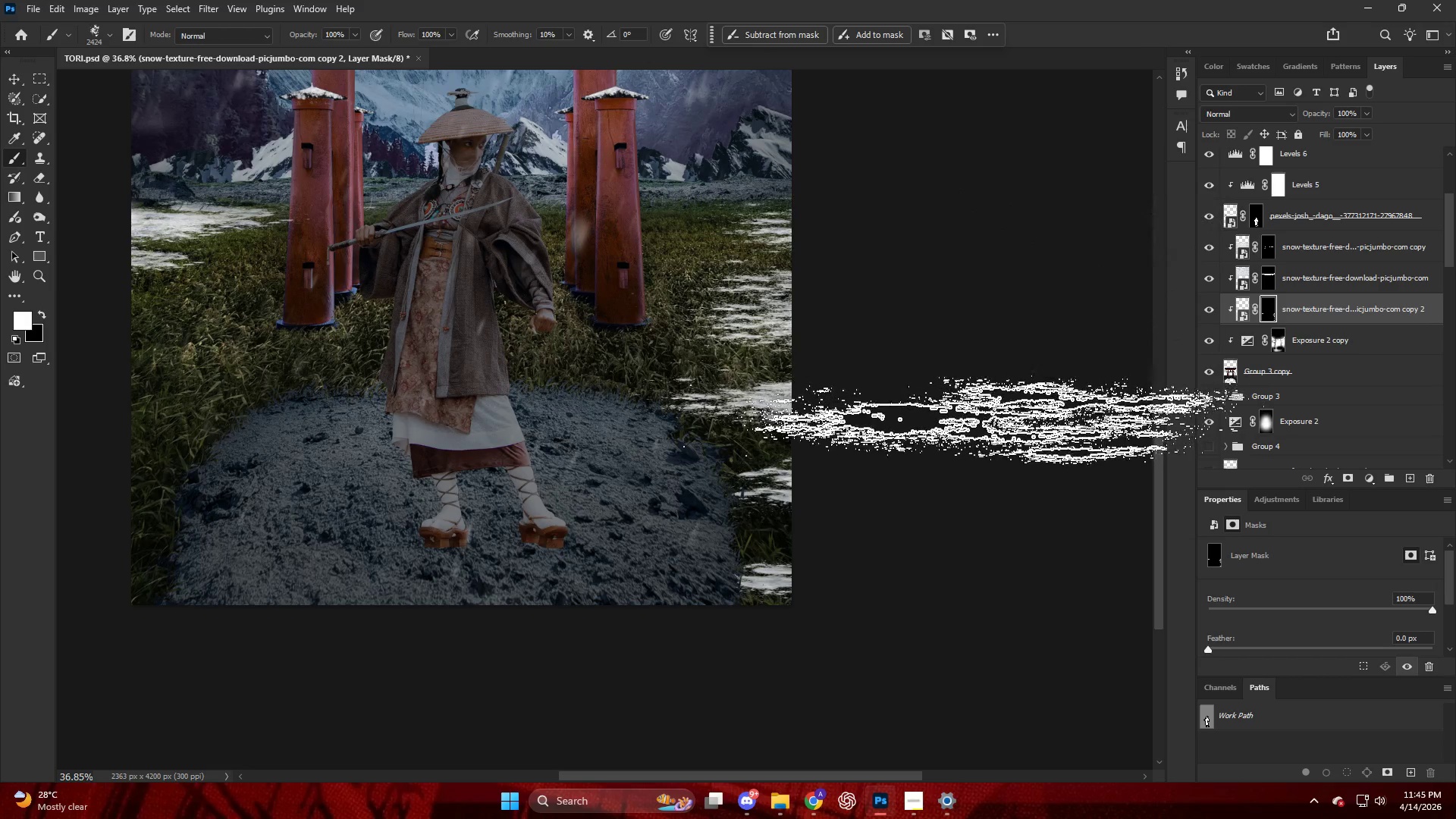 
hold_key(key=AltLeft, duration=0.44)
hold_key(key=AltLeft, duration=0.5)
scroll: coordinate [269, 448], scroll_direction: up, amount: 4.0
 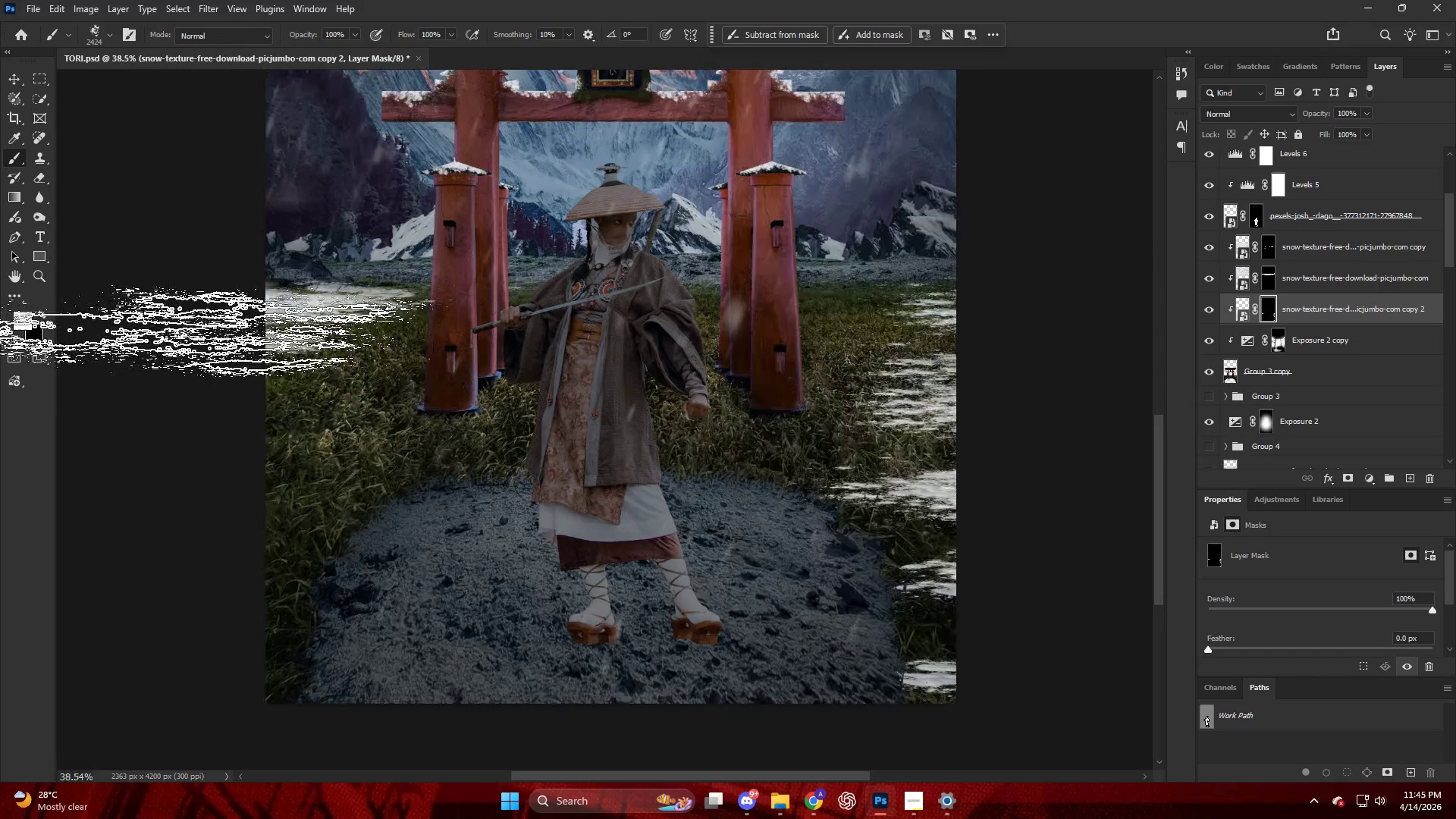 
left_click_drag(start_coordinate=[151, 368], to_coordinate=[147, 394])
 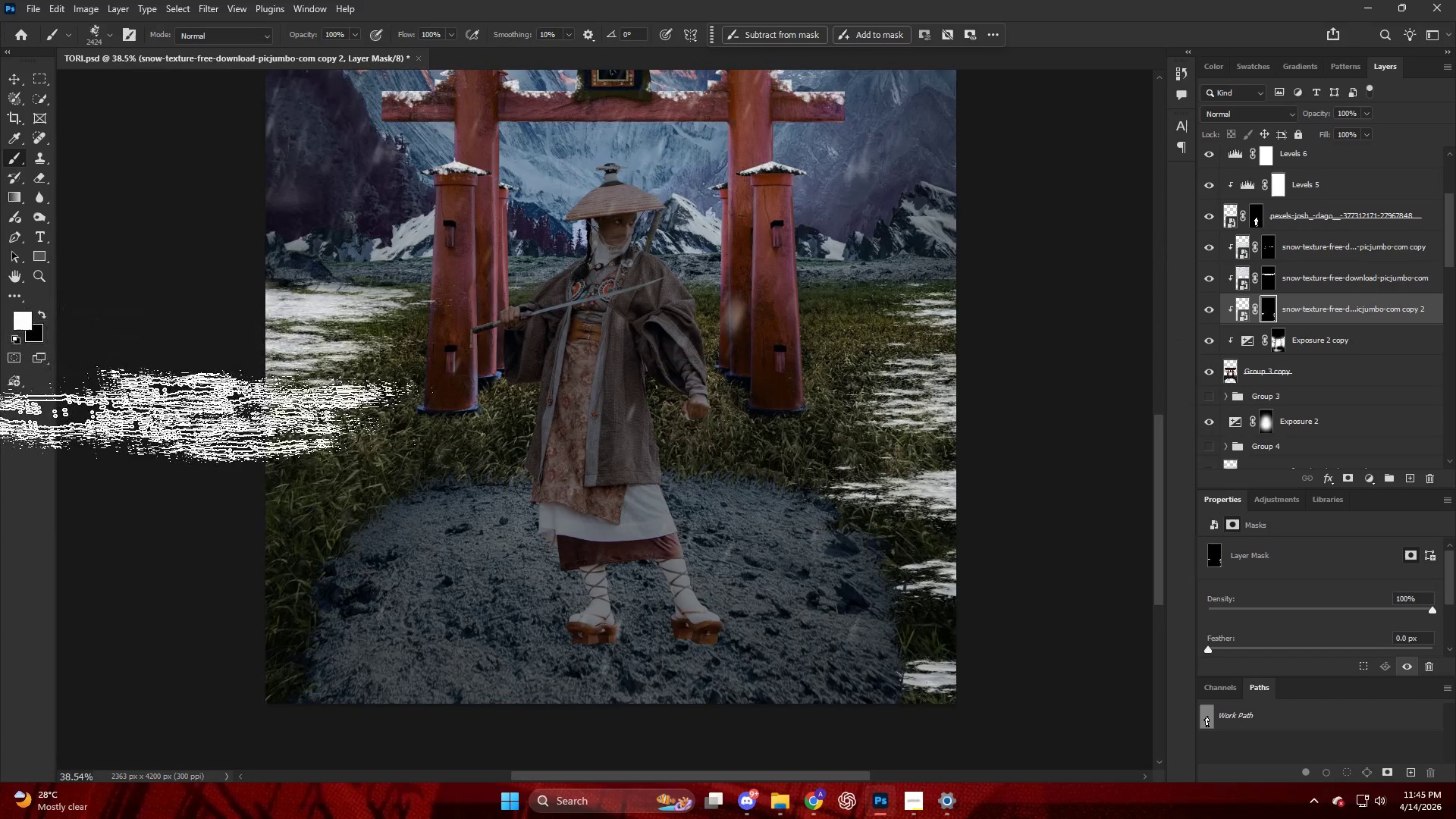 
left_click_drag(start_coordinate=[150, 420], to_coordinate=[132, 457])
 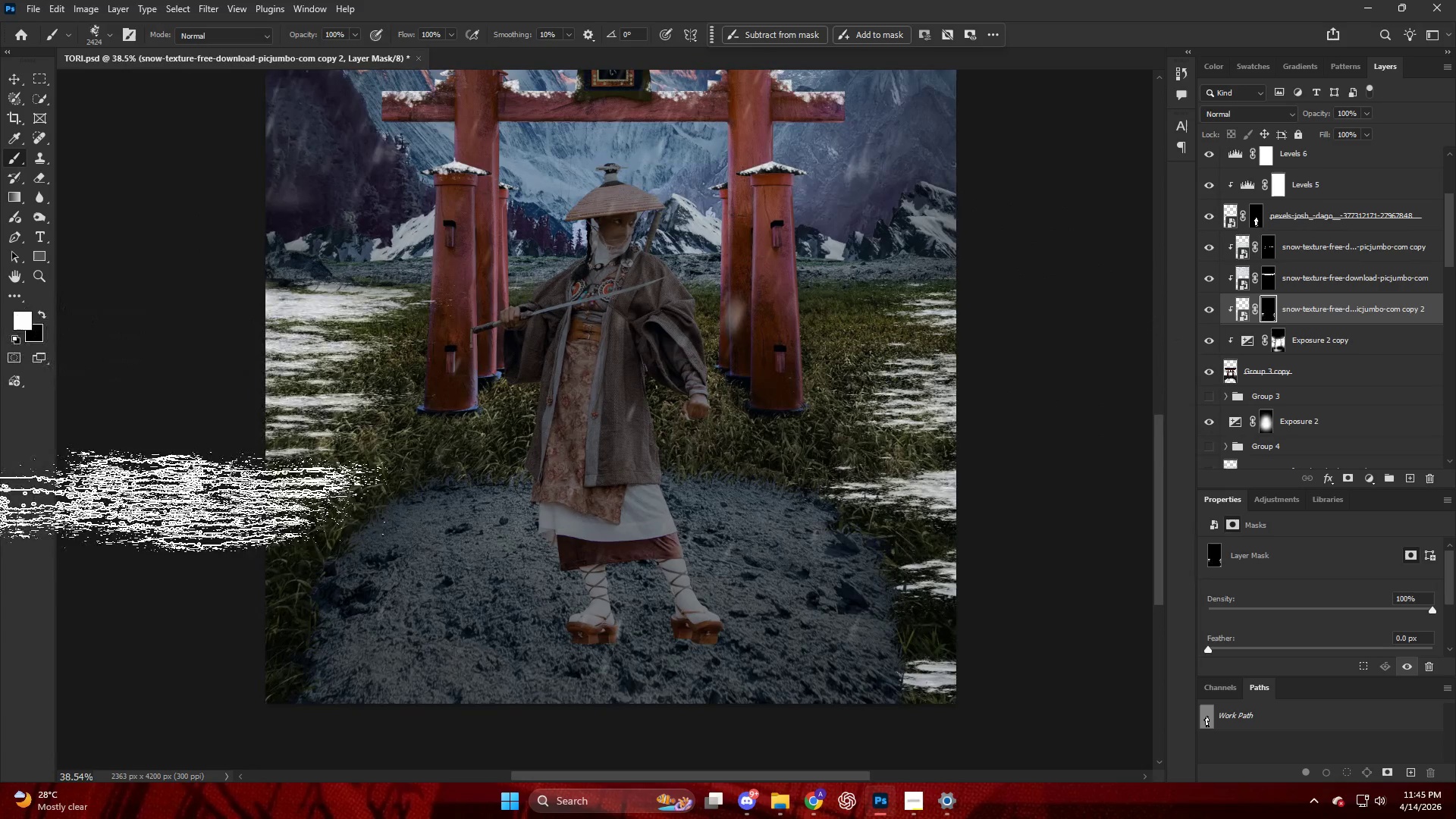 
left_click_drag(start_coordinate=[119, 500], to_coordinate=[110, 529])
 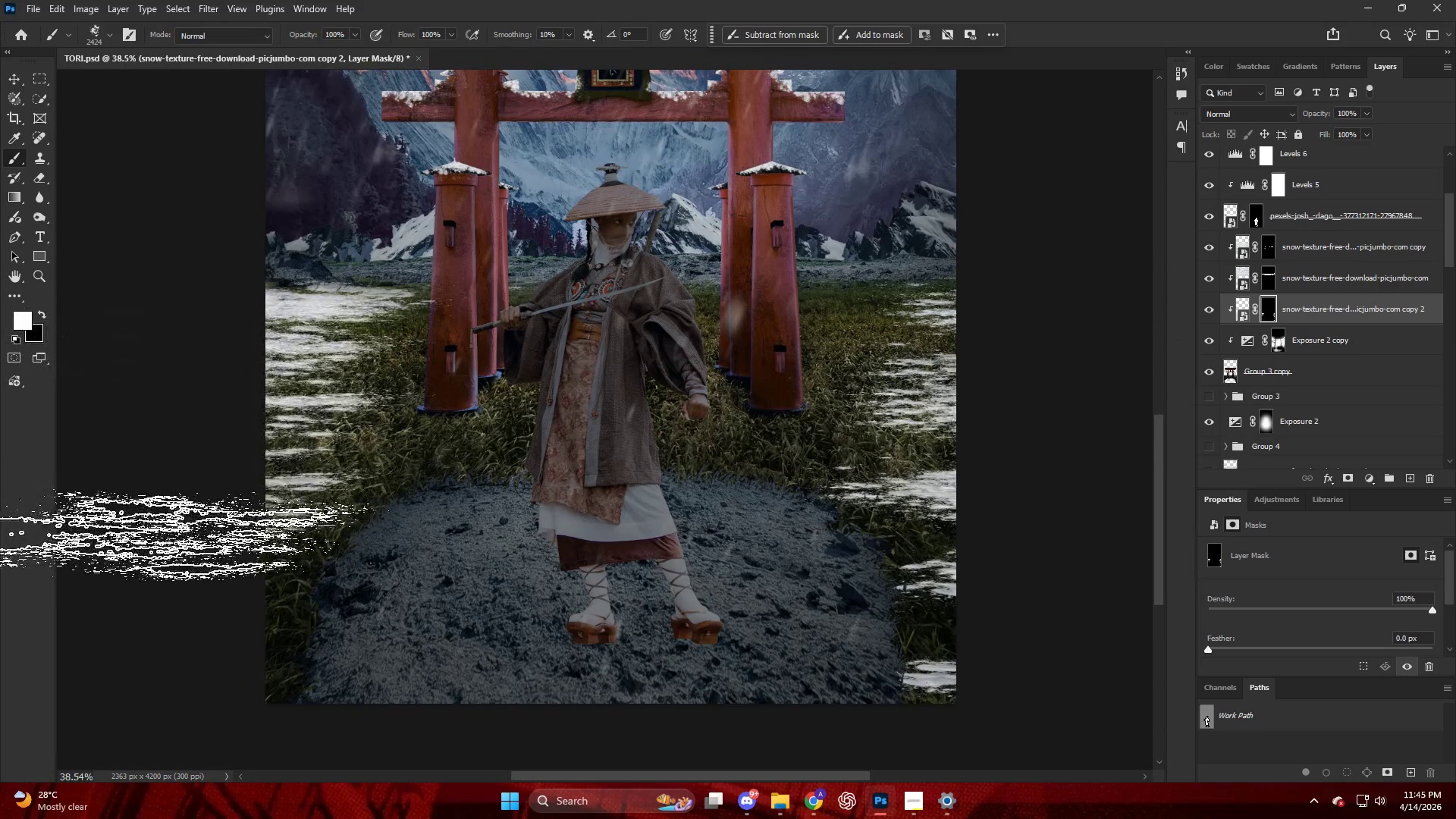 
left_click_drag(start_coordinate=[102, 551], to_coordinate=[71, 595])
 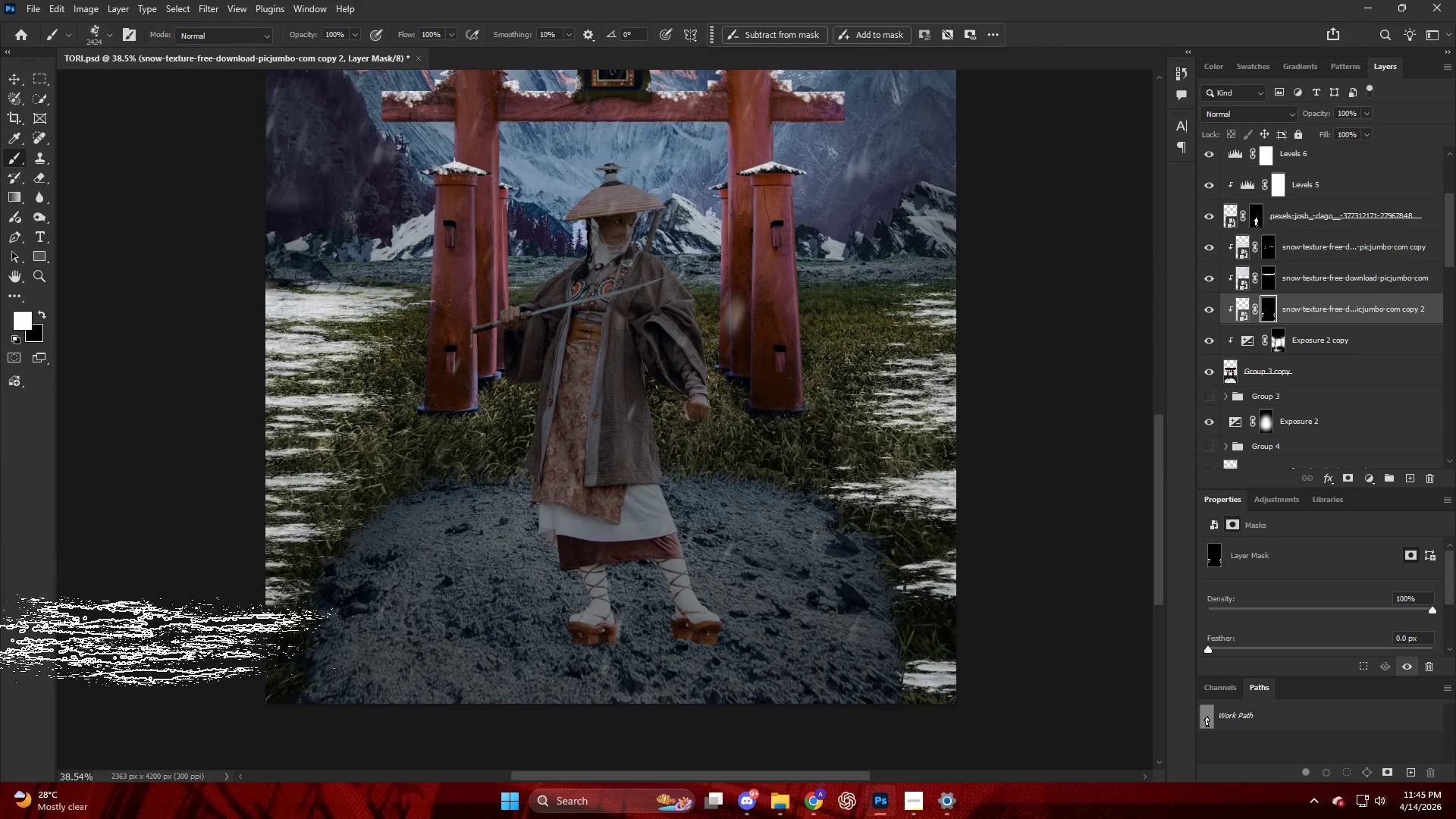 
left_click_drag(start_coordinate=[68, 613], to_coordinate=[70, 645])
 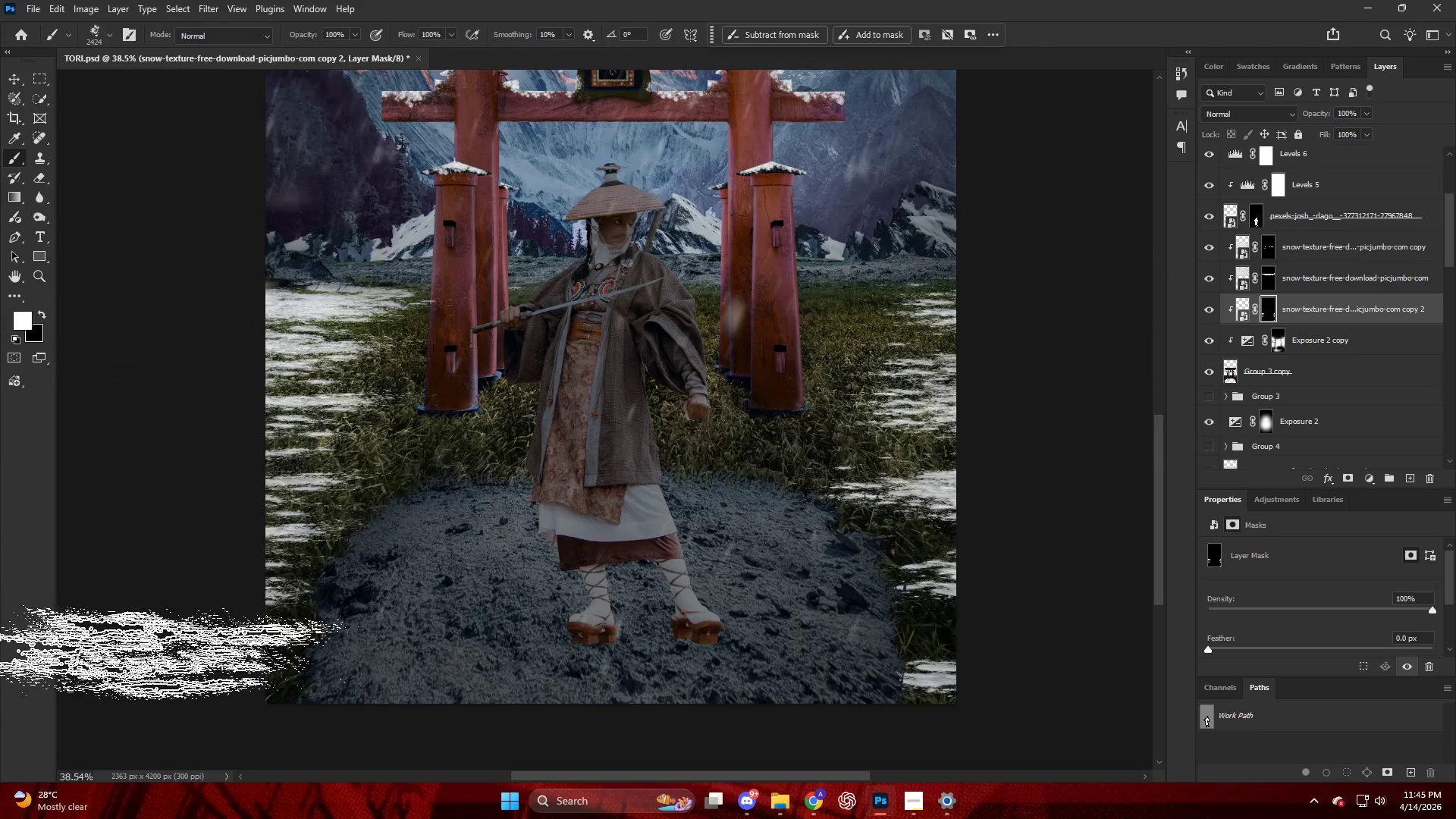 
left_click_drag(start_coordinate=[84, 658], to_coordinate=[89, 660])
 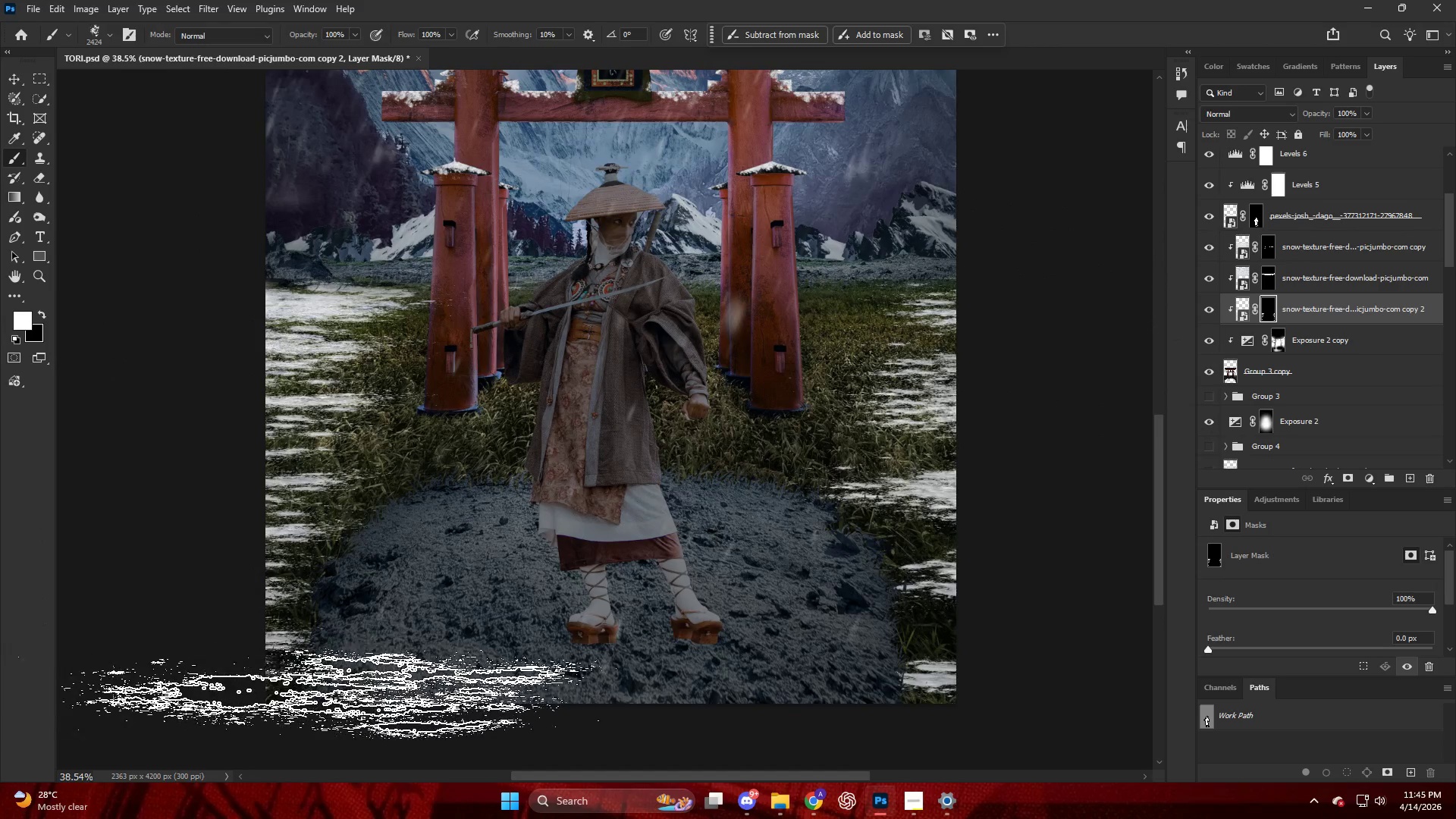 
hold_key(key=AltLeft, duration=0.31)
 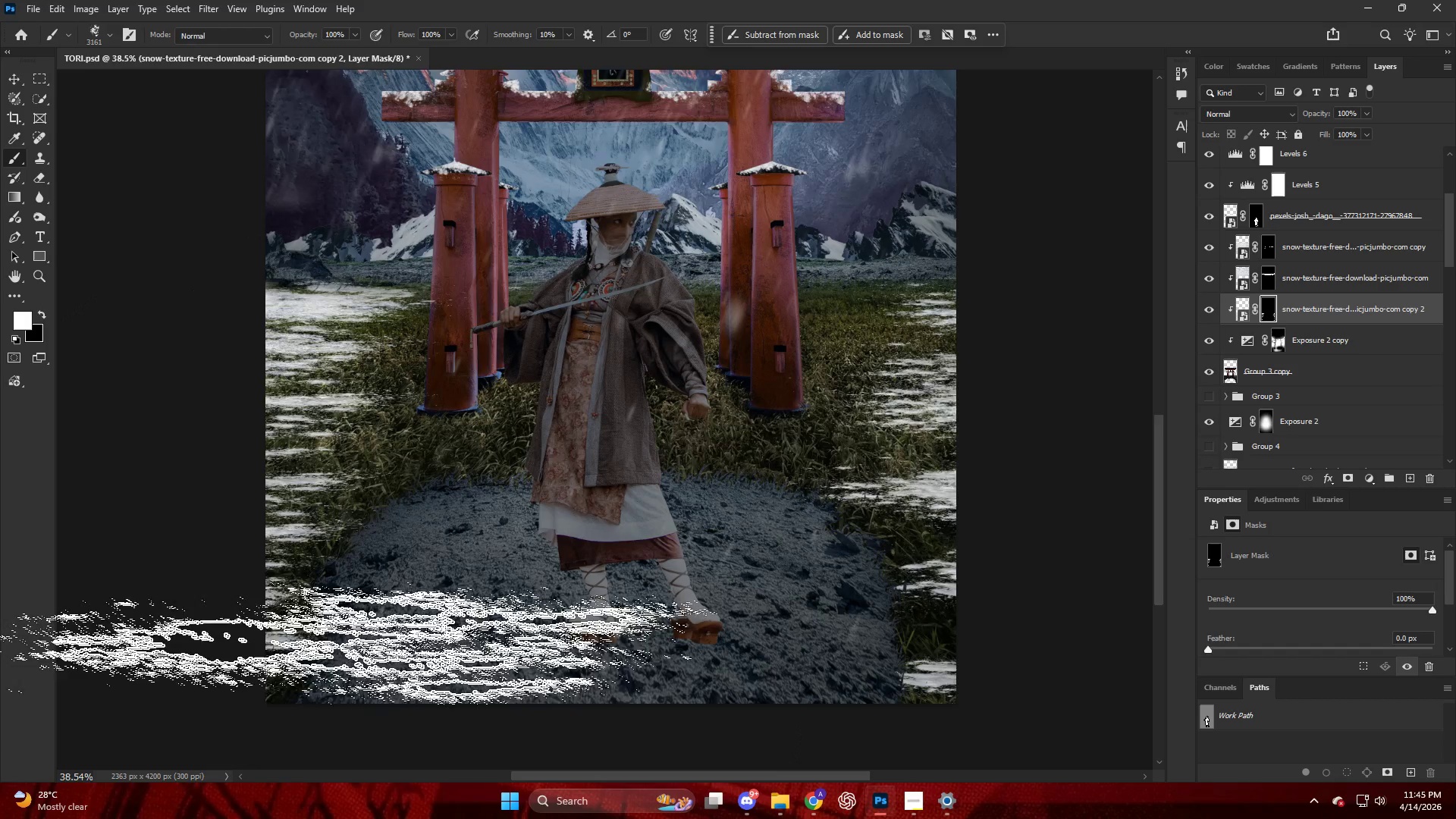 
scroll: coordinate [348, 639], scroll_direction: down, amount: 5.0
 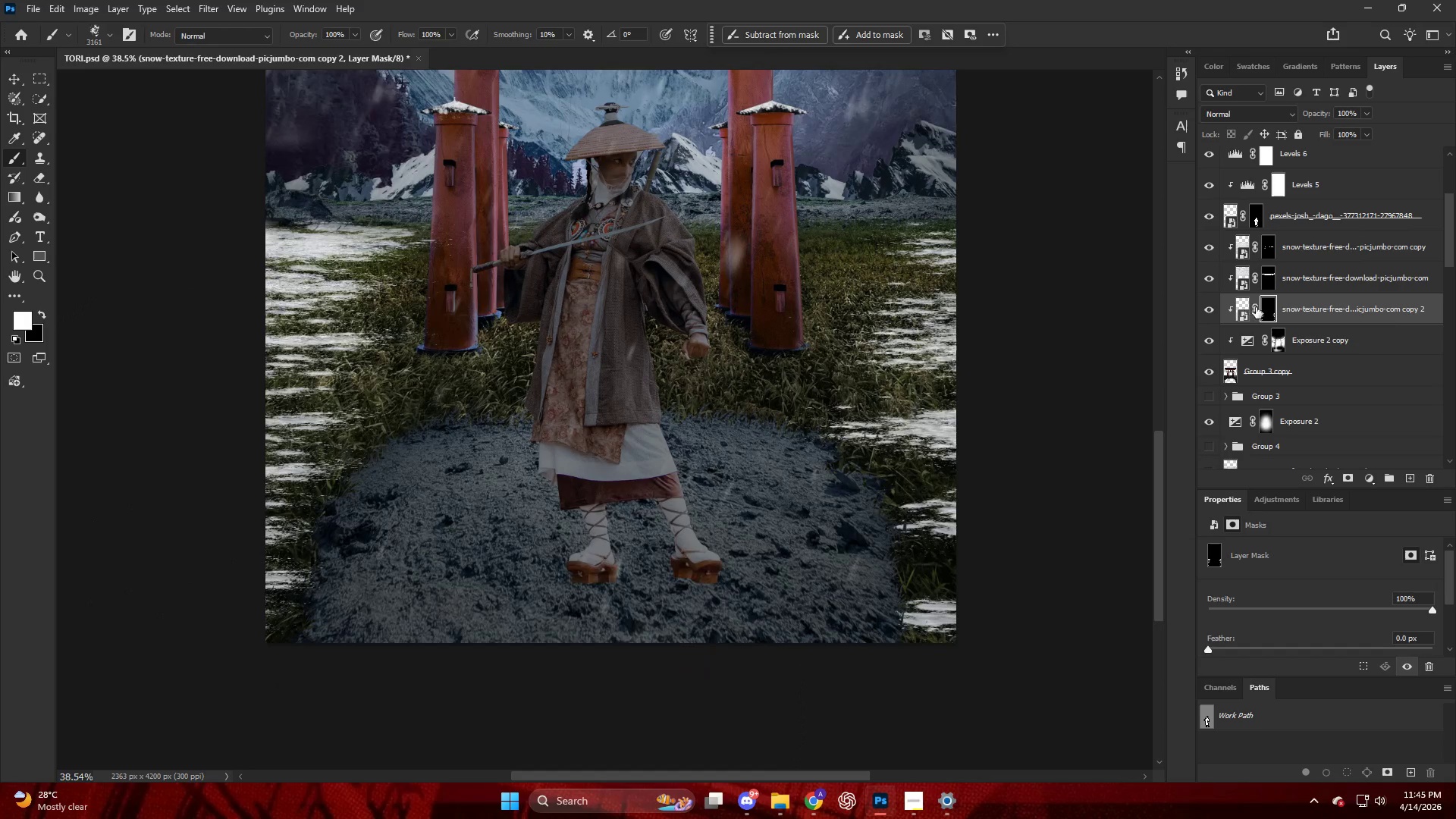 
key(Alt+AltLeft)
 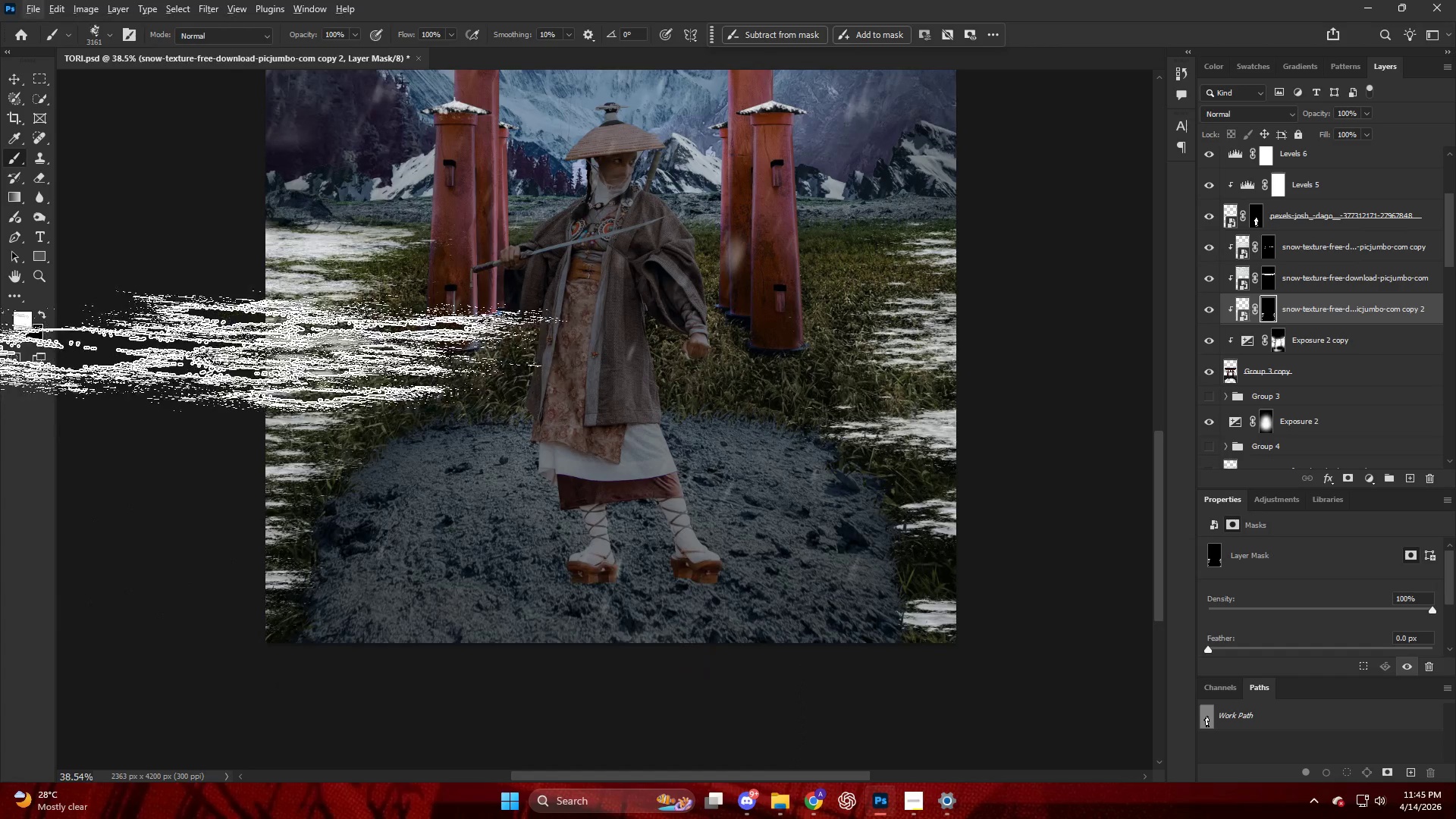 
left_click([153, 347])
 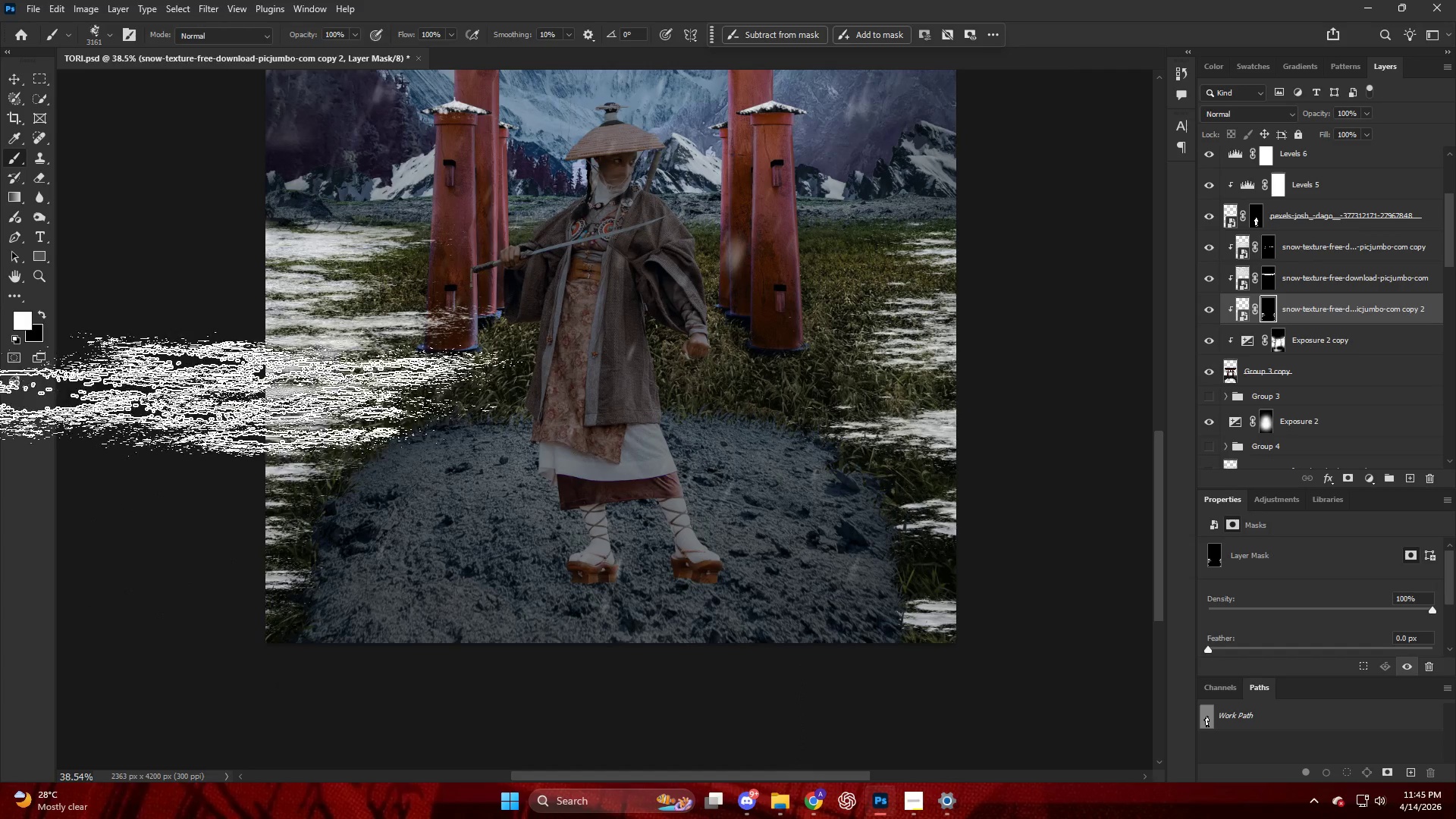 
key(Control+ControlLeft)
 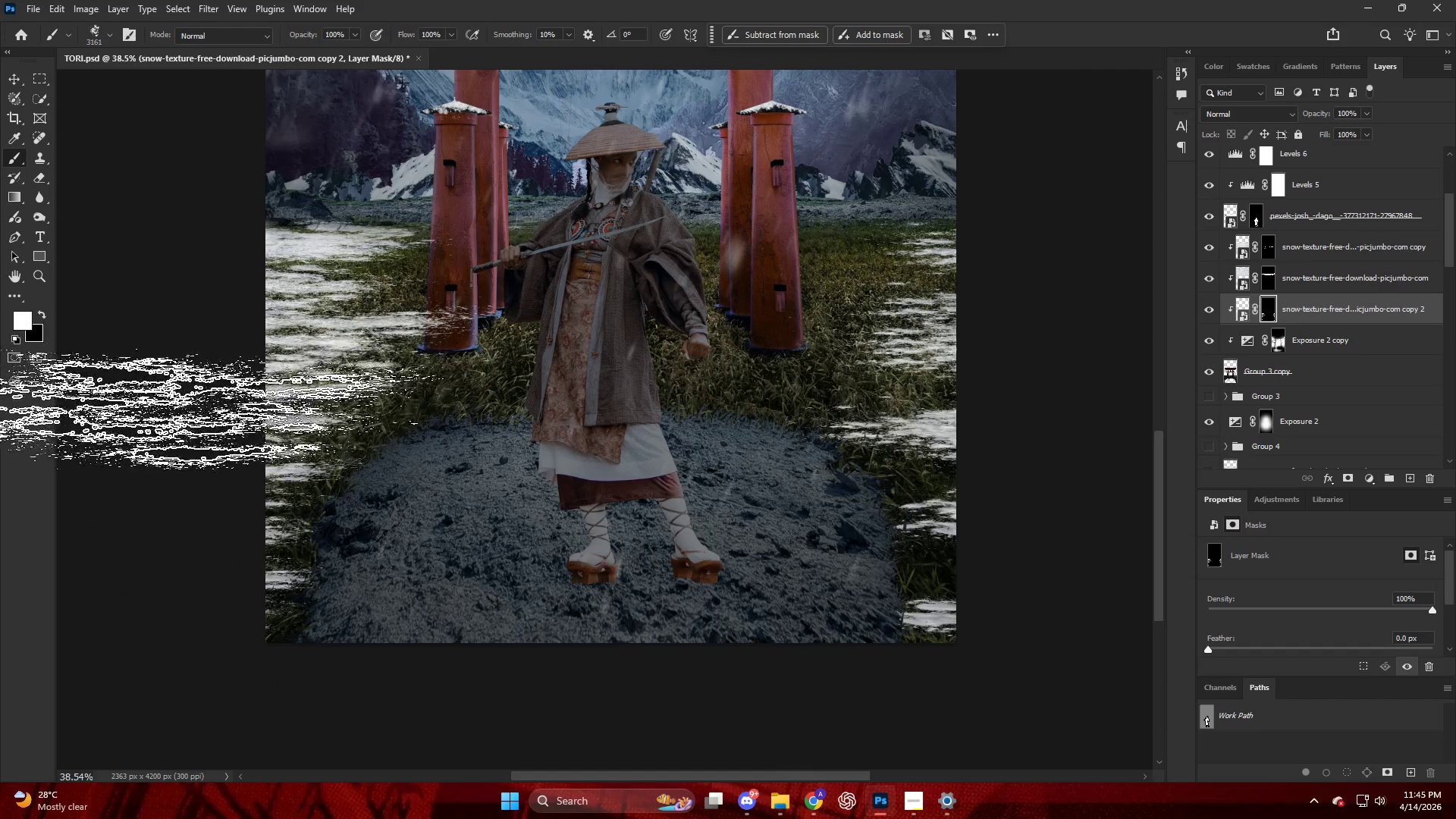 
key(Control+Z)
 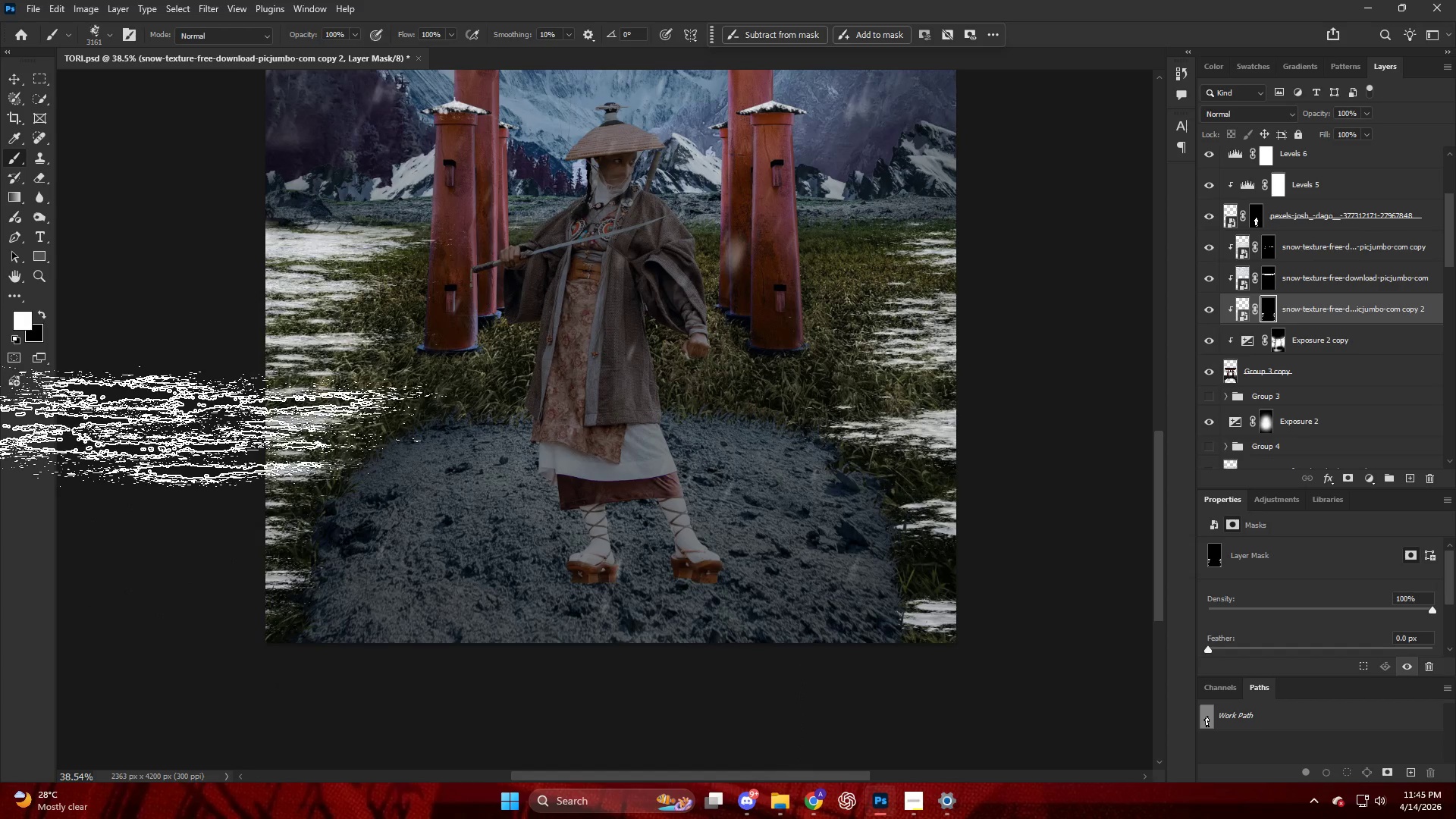 
left_click_drag(start_coordinate=[84, 436], to_coordinate=[58, 458])
 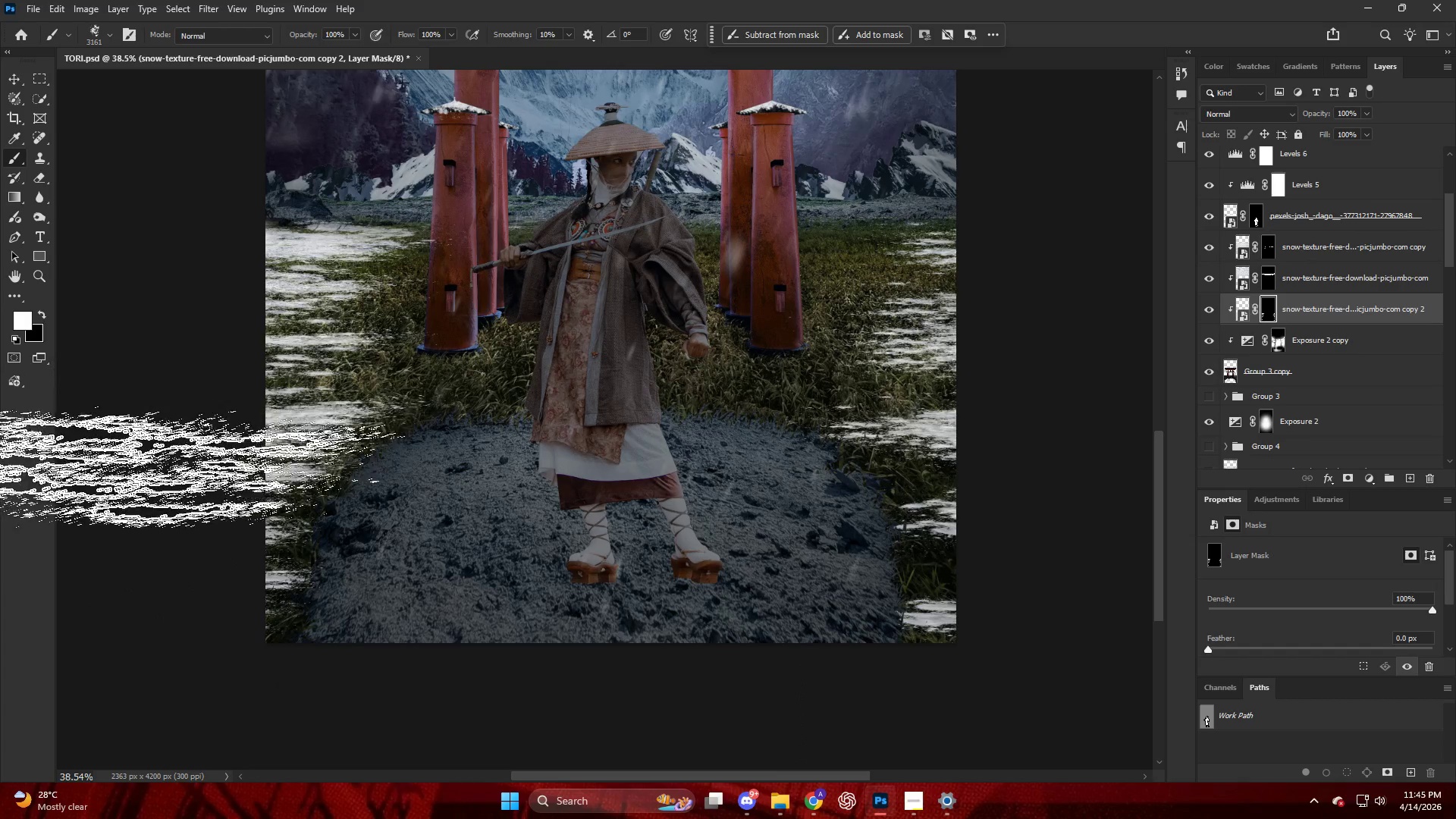 
left_click_drag(start_coordinate=[38, 468], to_coordinate=[39, 449])
 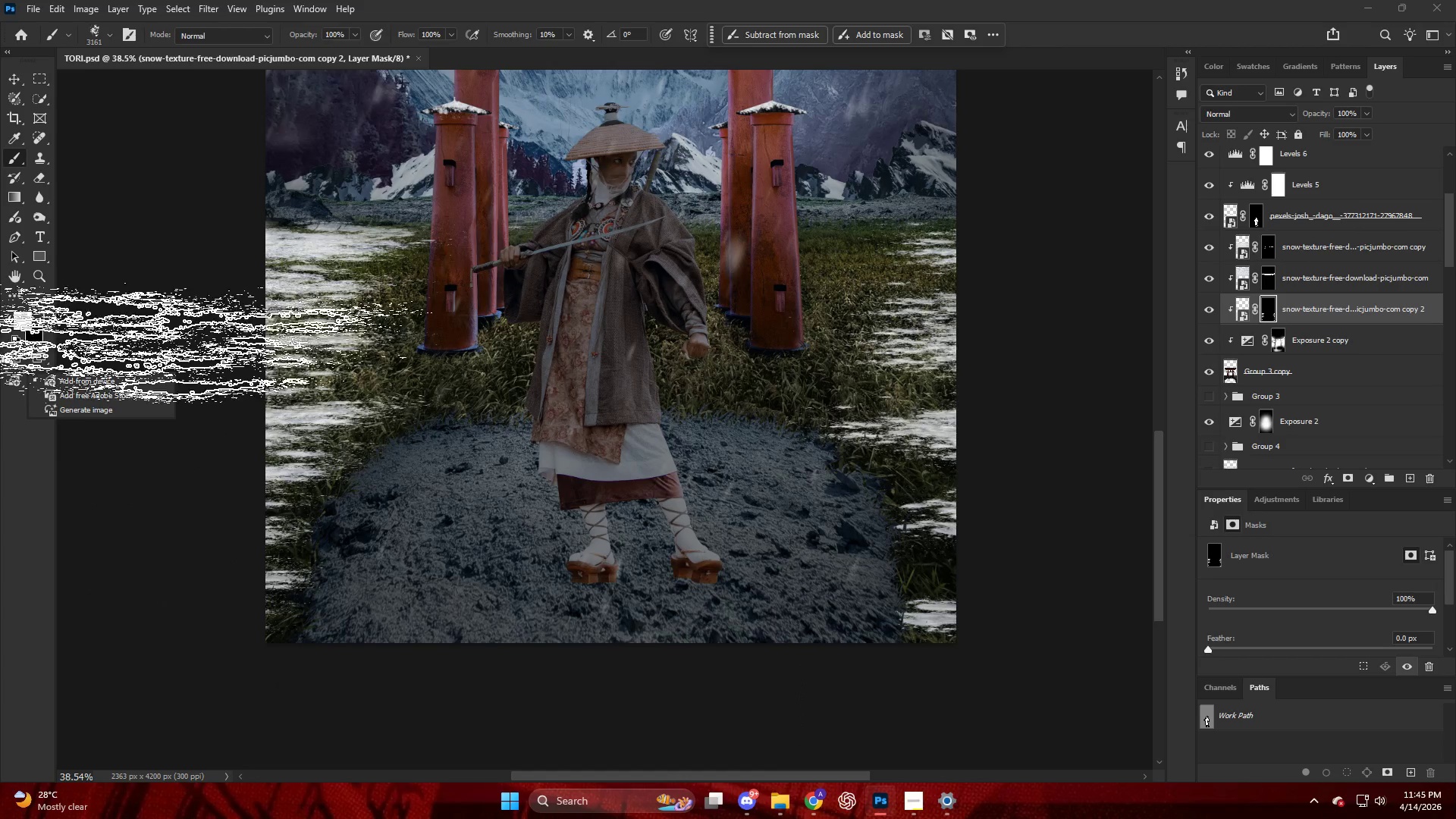 
left_click_drag(start_coordinate=[142, 382], to_coordinate=[118, 383])
 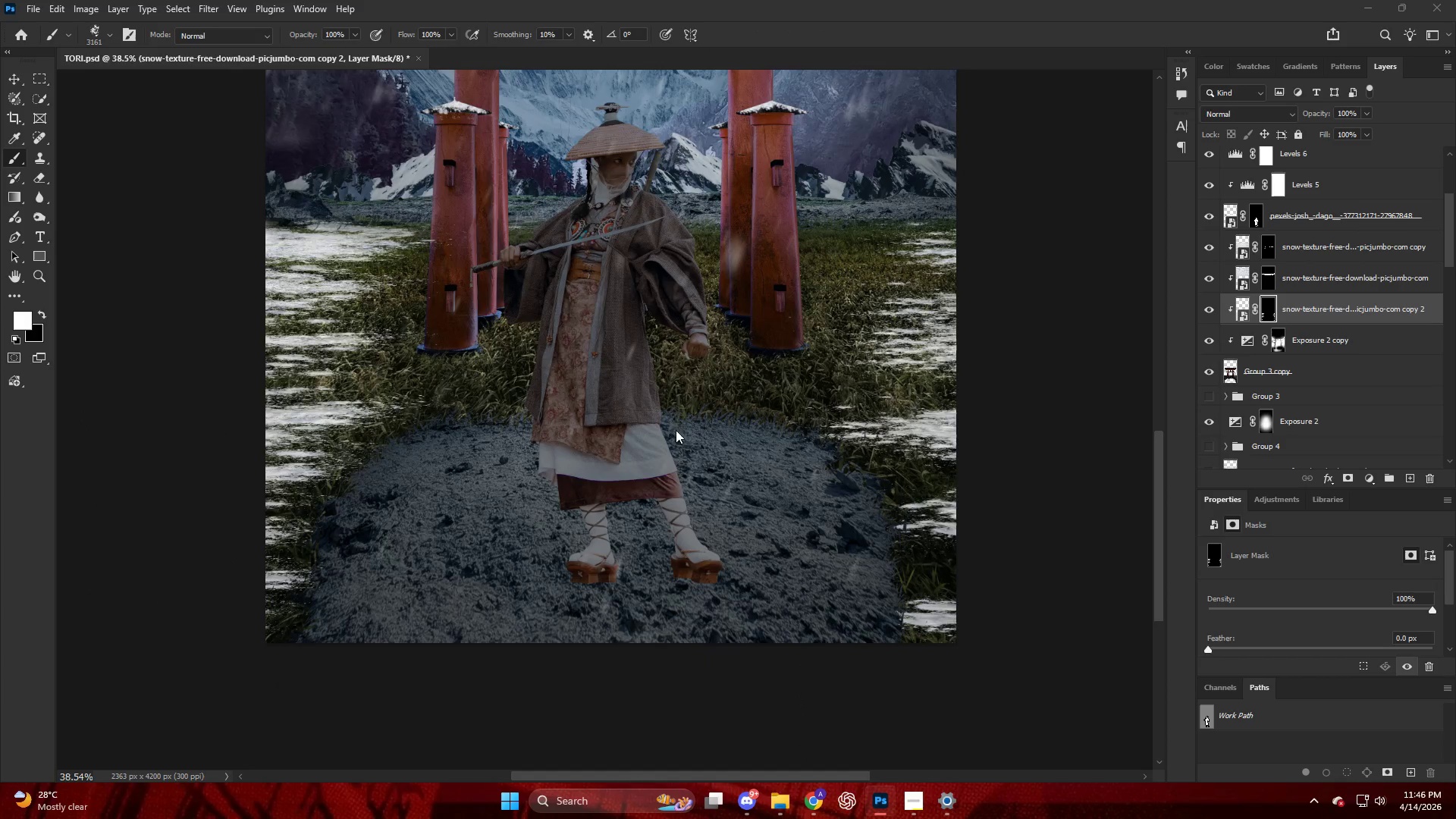 
key(Alt+AltLeft)
 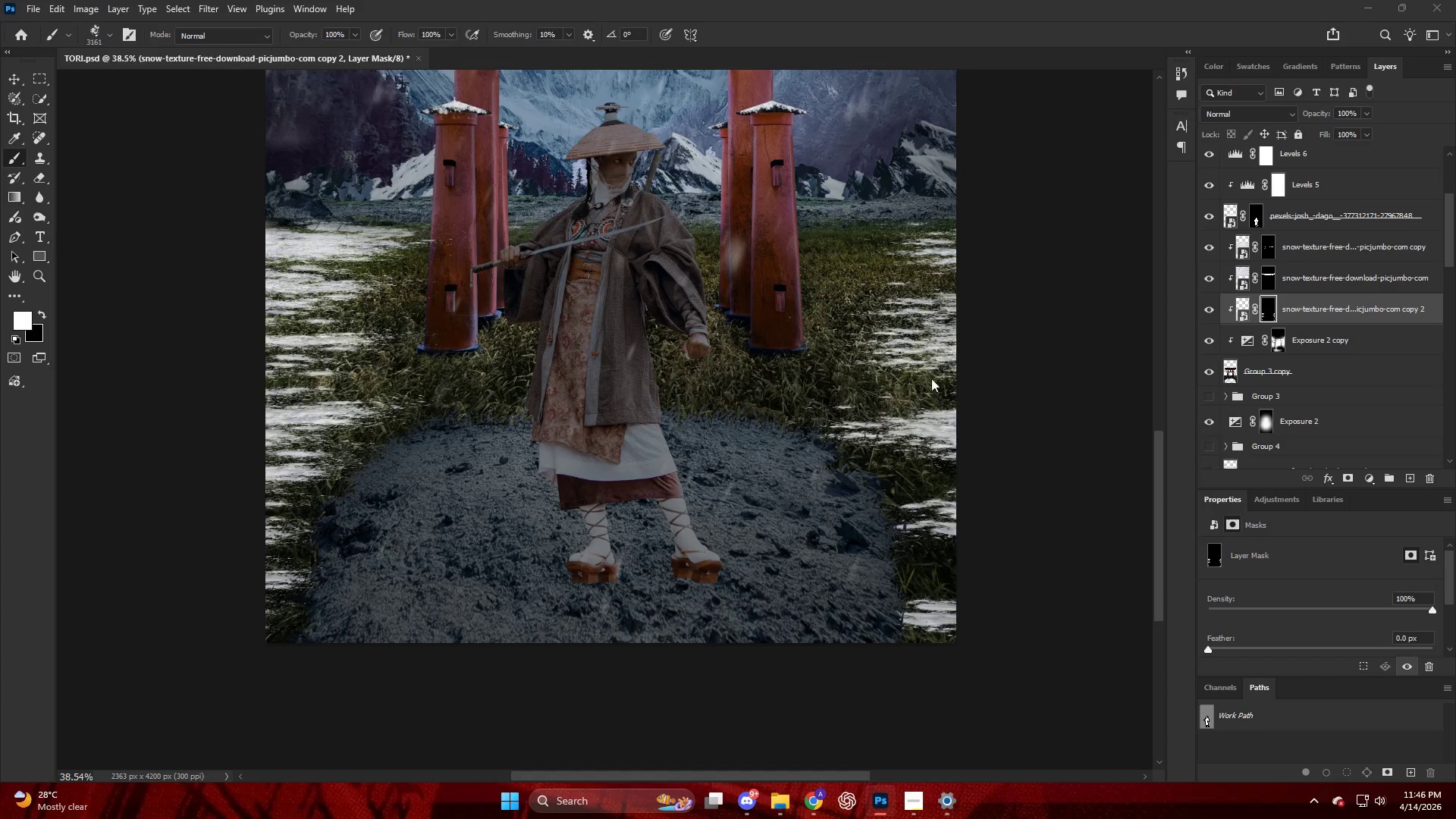 
key(Escape)
 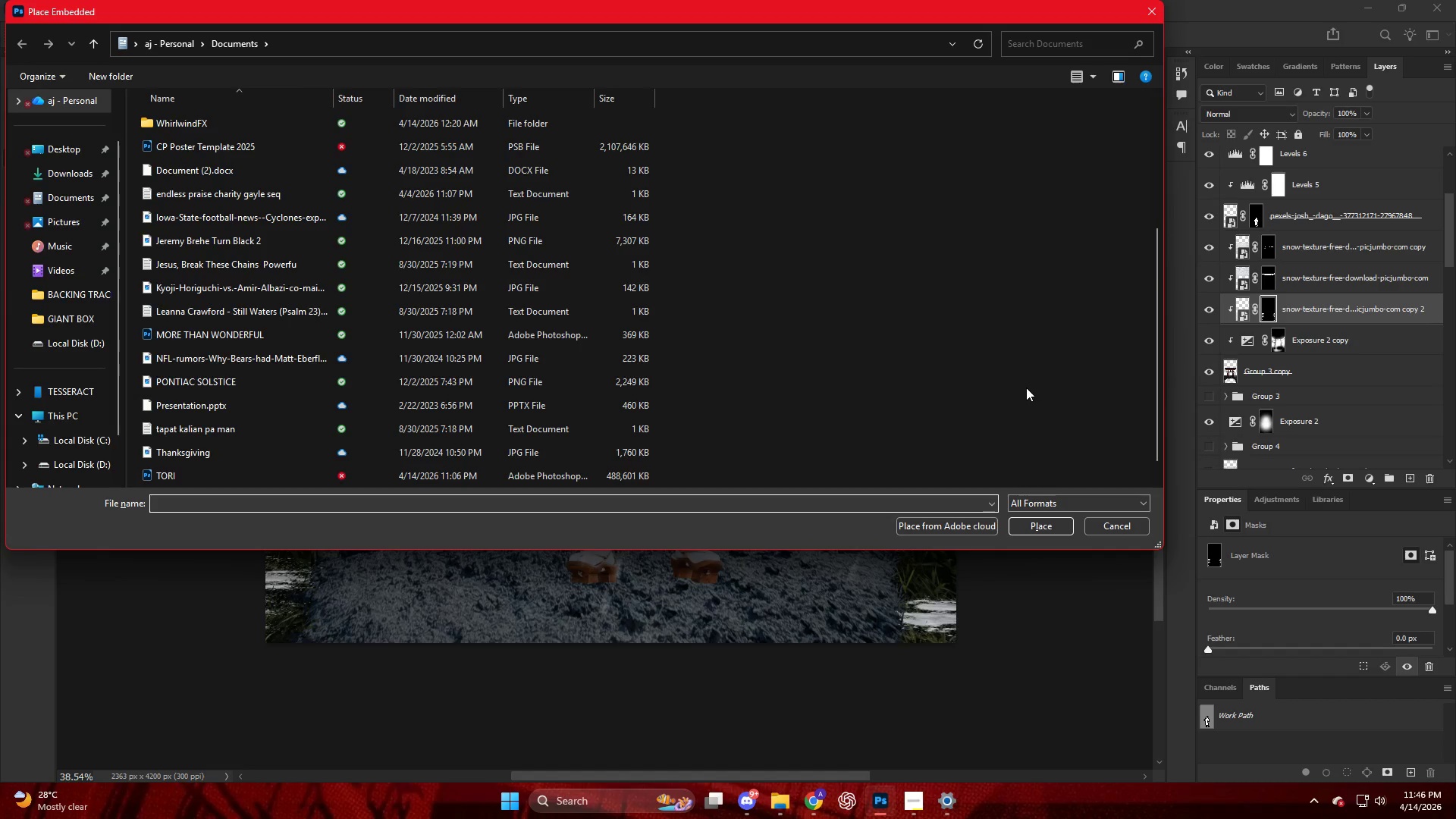 
scroll: coordinate [941, 381], scroll_direction: down, amount: 3.0
 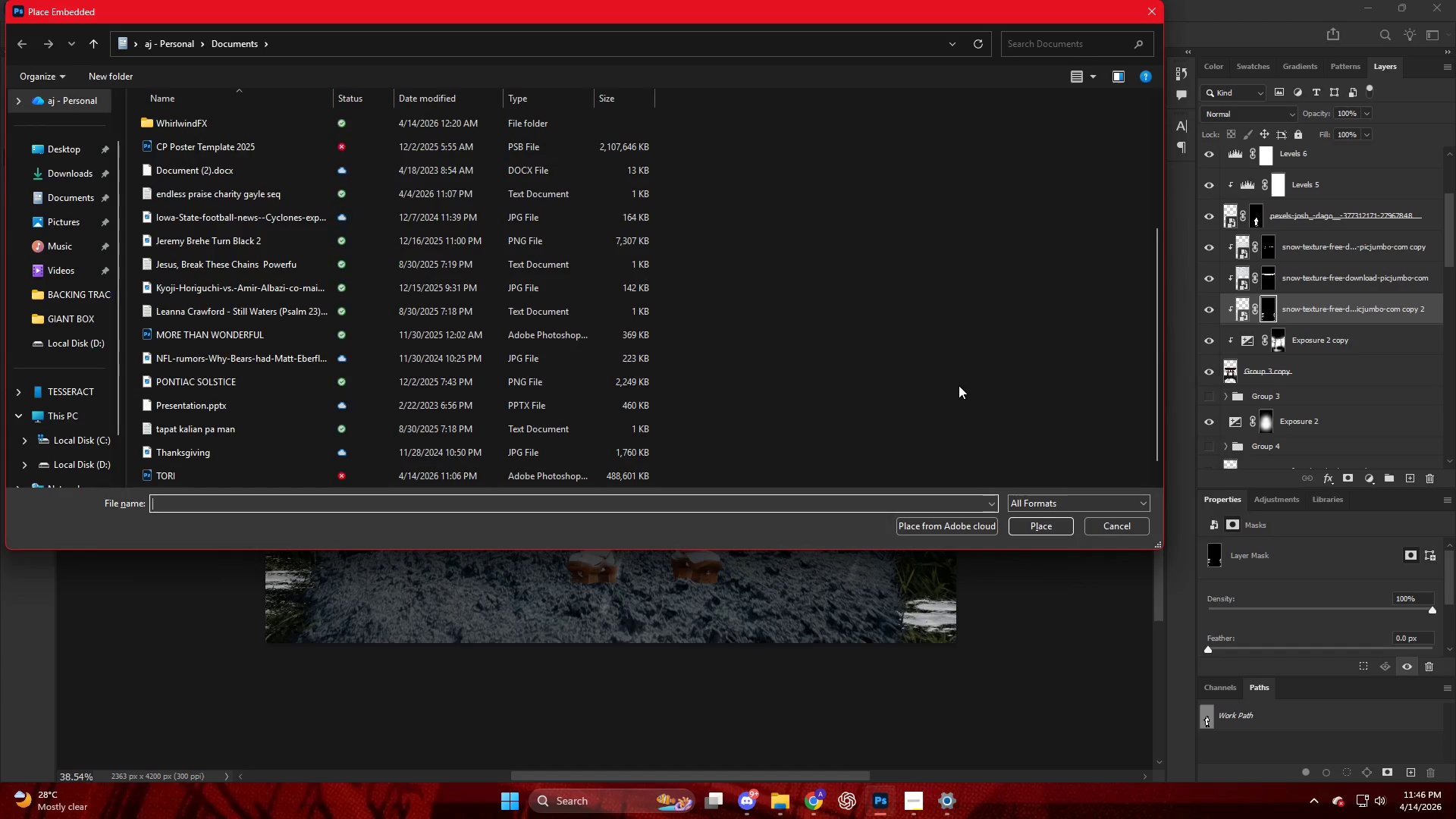 
key(Escape)
 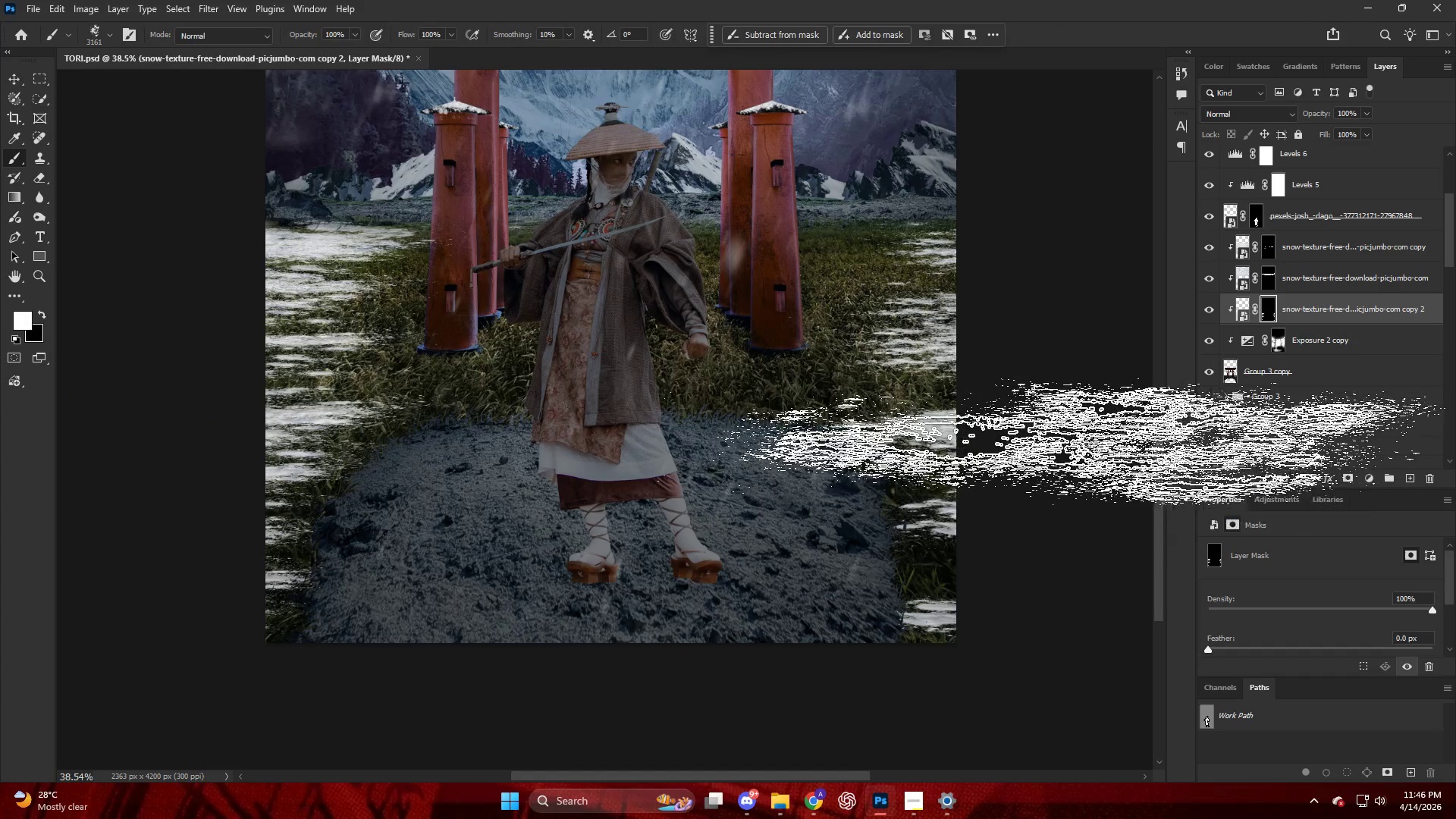 
left_click([1090, 444])
 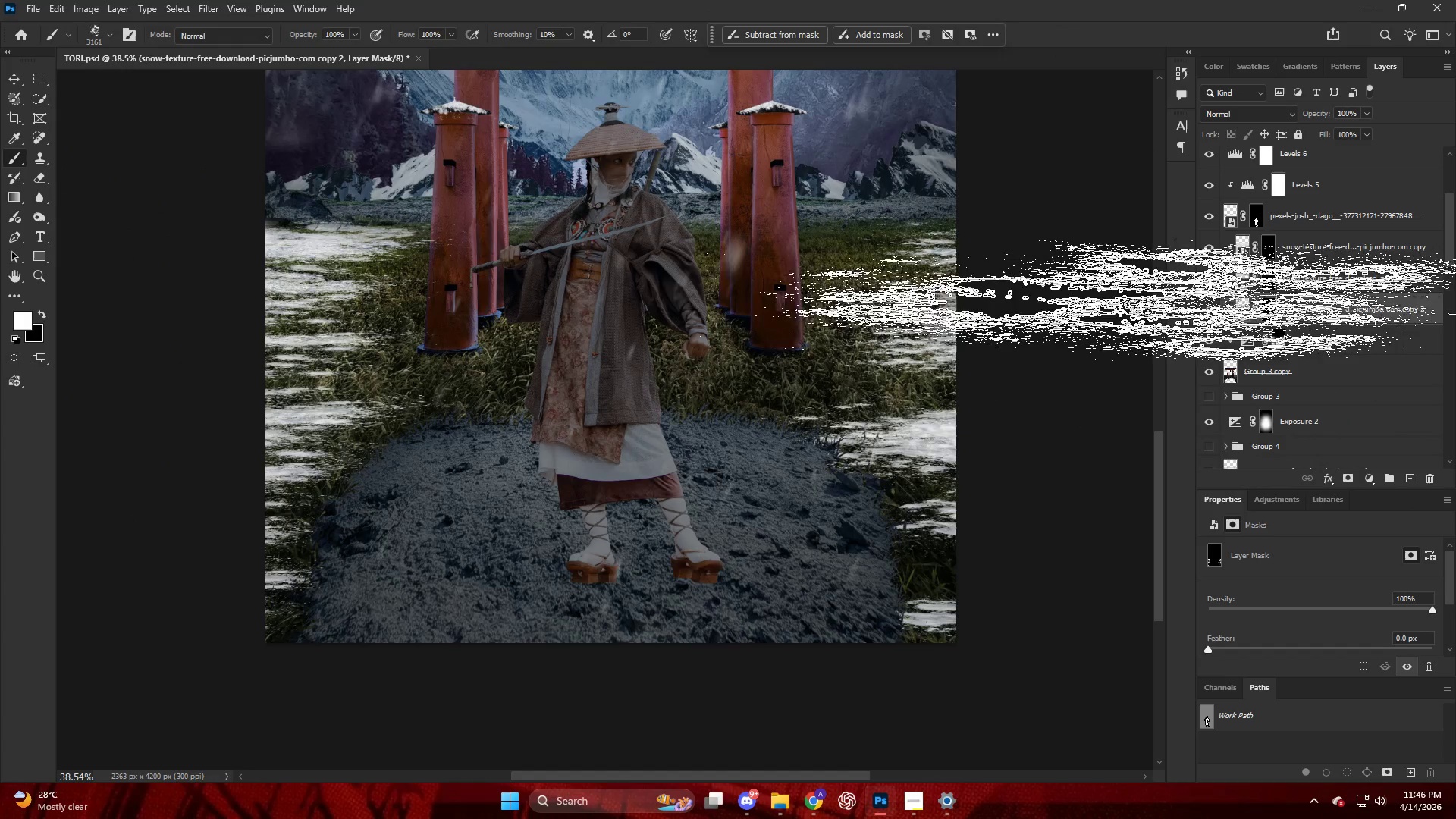 
key(Alt+AltLeft)
 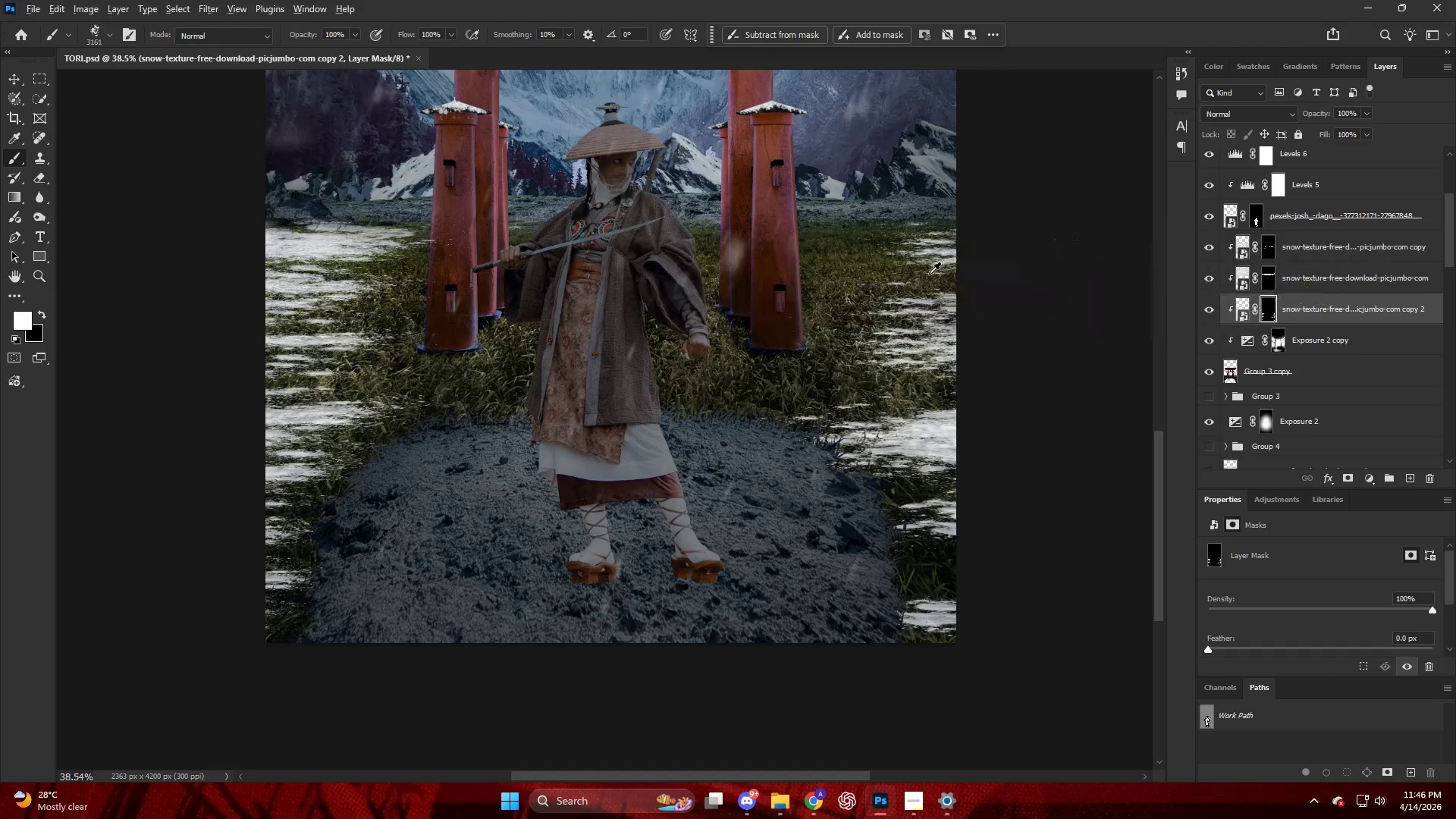 
scroll: coordinate [867, 275], scroll_direction: down, amount: 3.0
 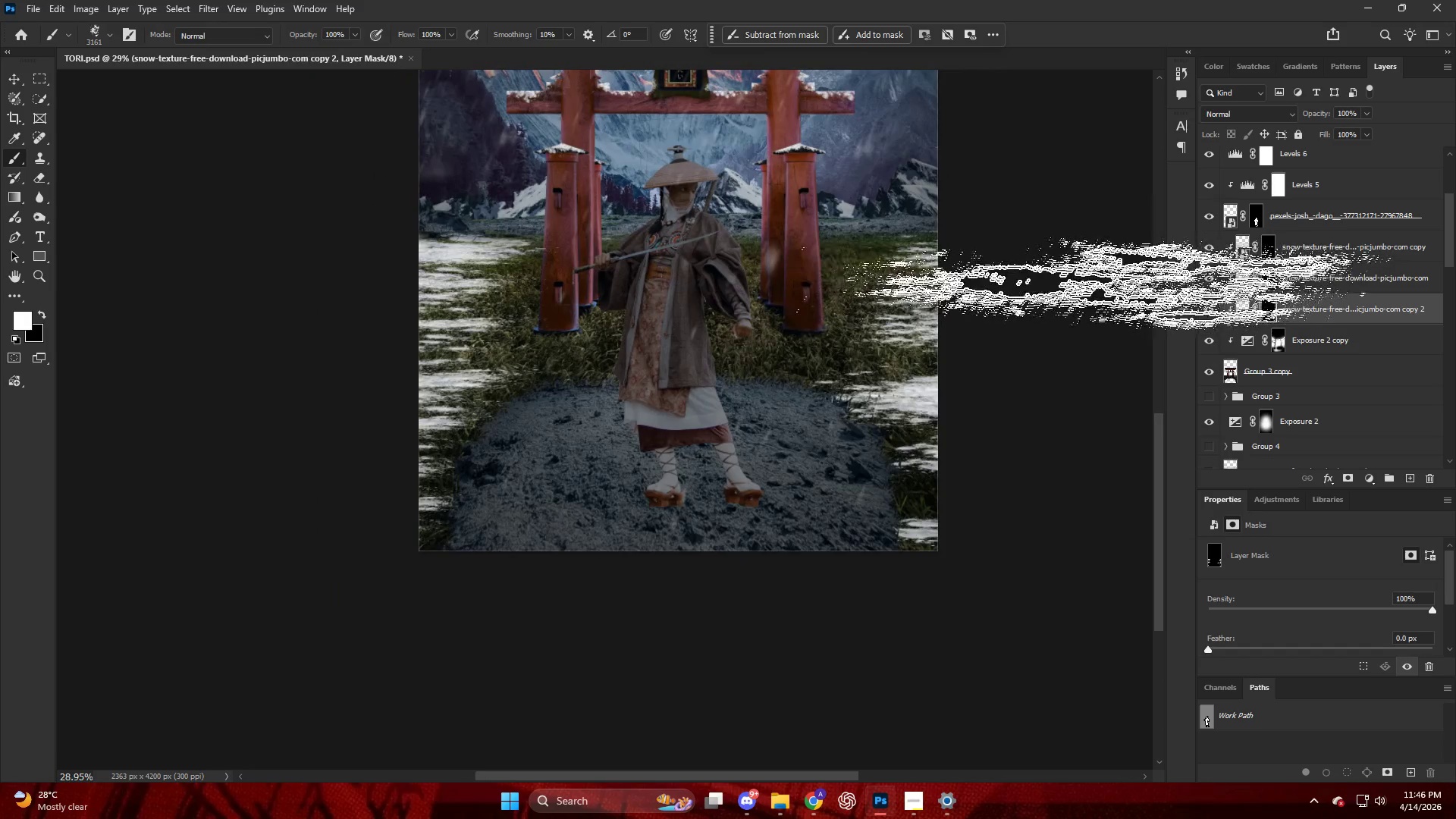 
left_click([1115, 269])
 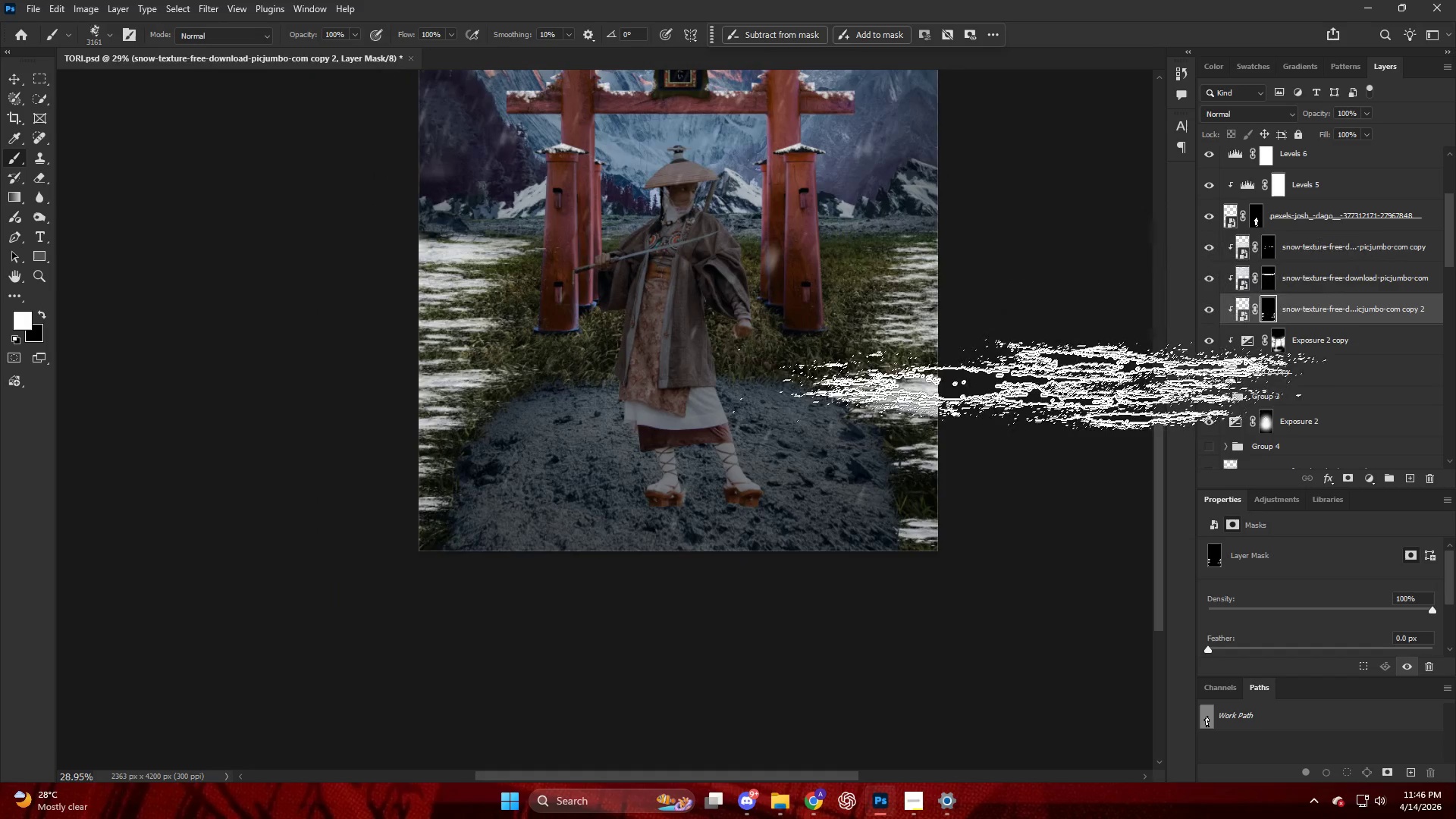 
left_click_drag(start_coordinate=[1045, 398], to_coordinate=[1052, 406])
 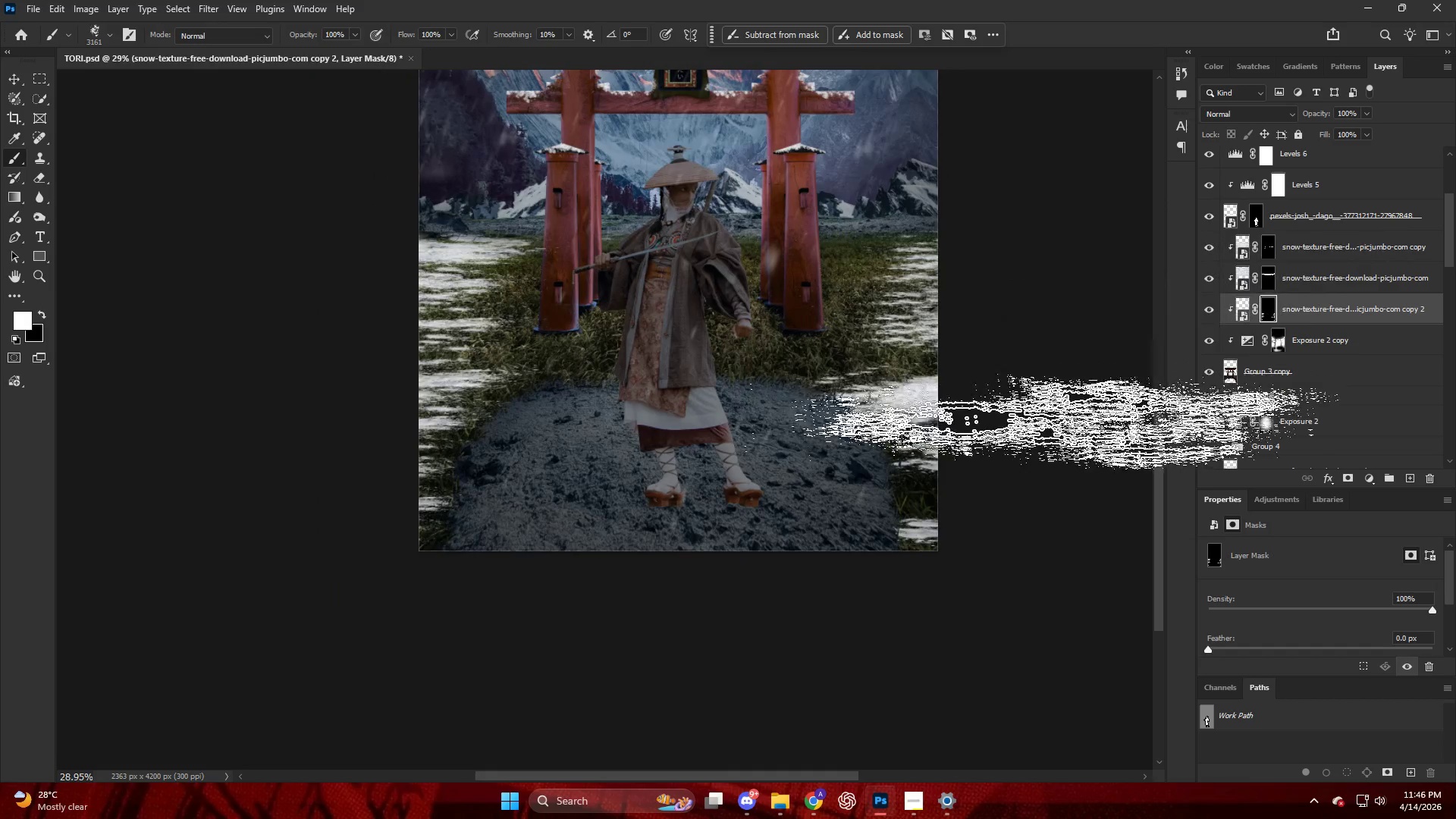 
left_click_drag(start_coordinate=[1062, 438], to_coordinate=[1056, 494])
 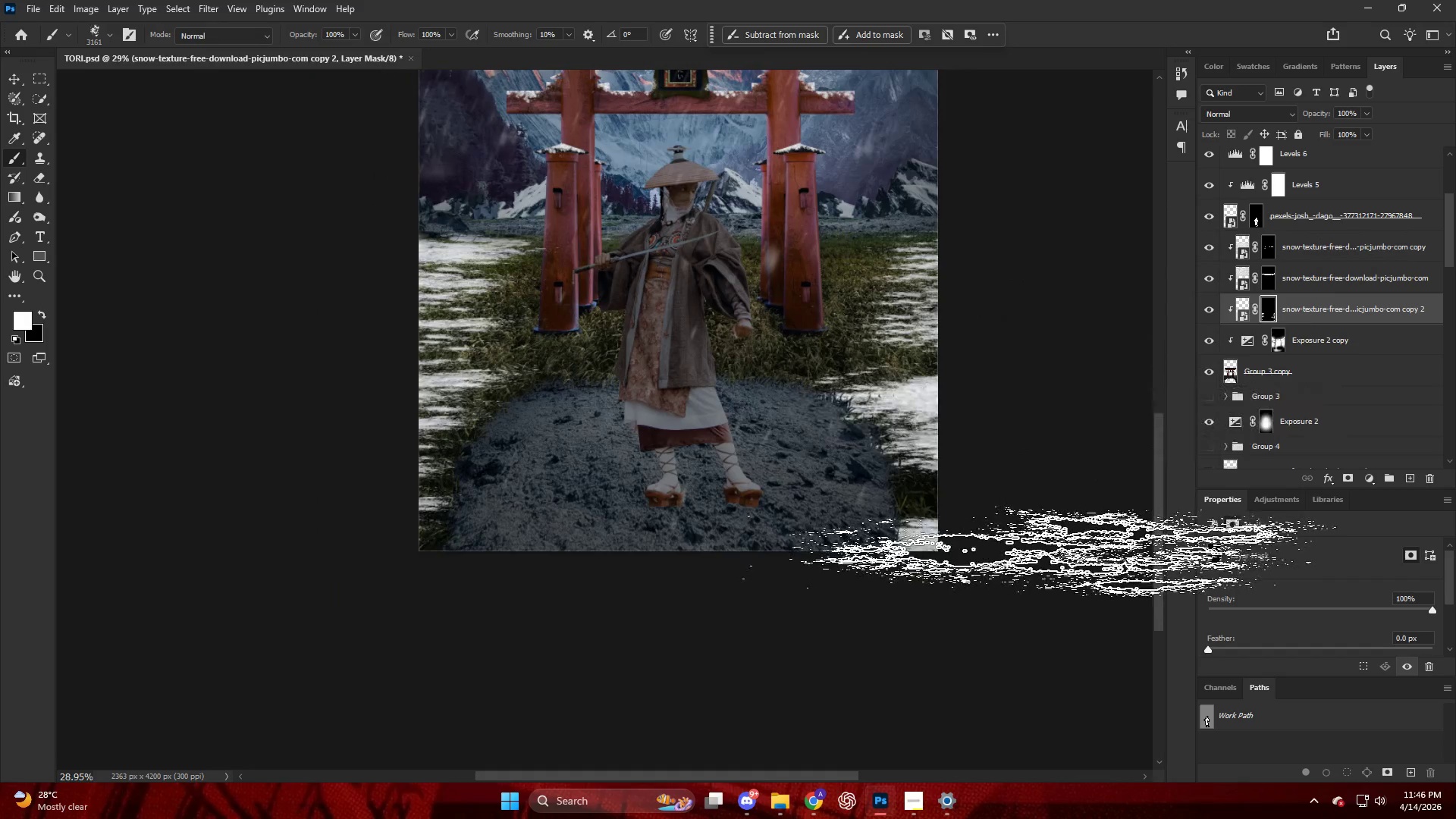 
hold_key(key=AltLeft, duration=0.31)
 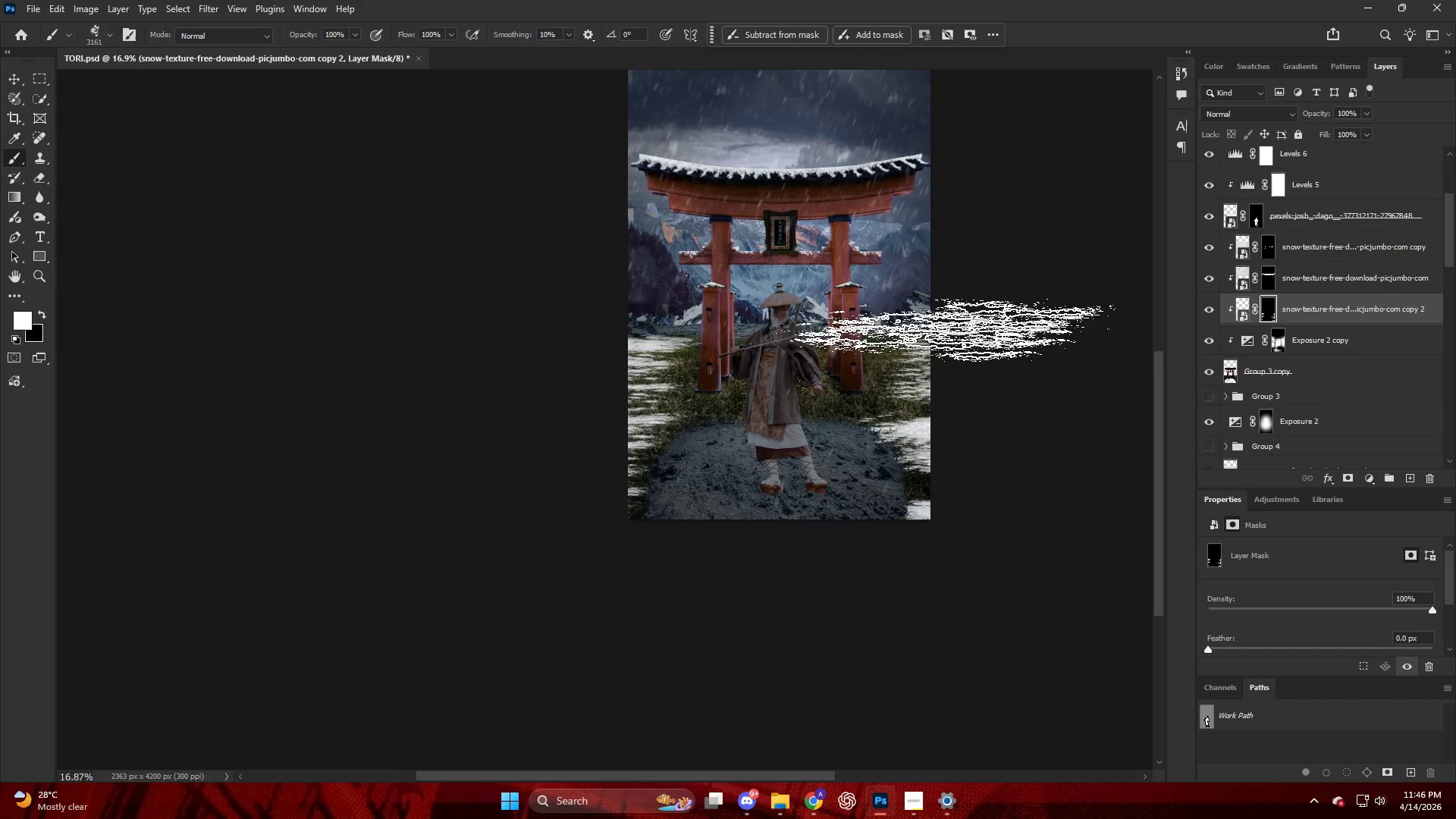 
key(Alt+AltLeft)
 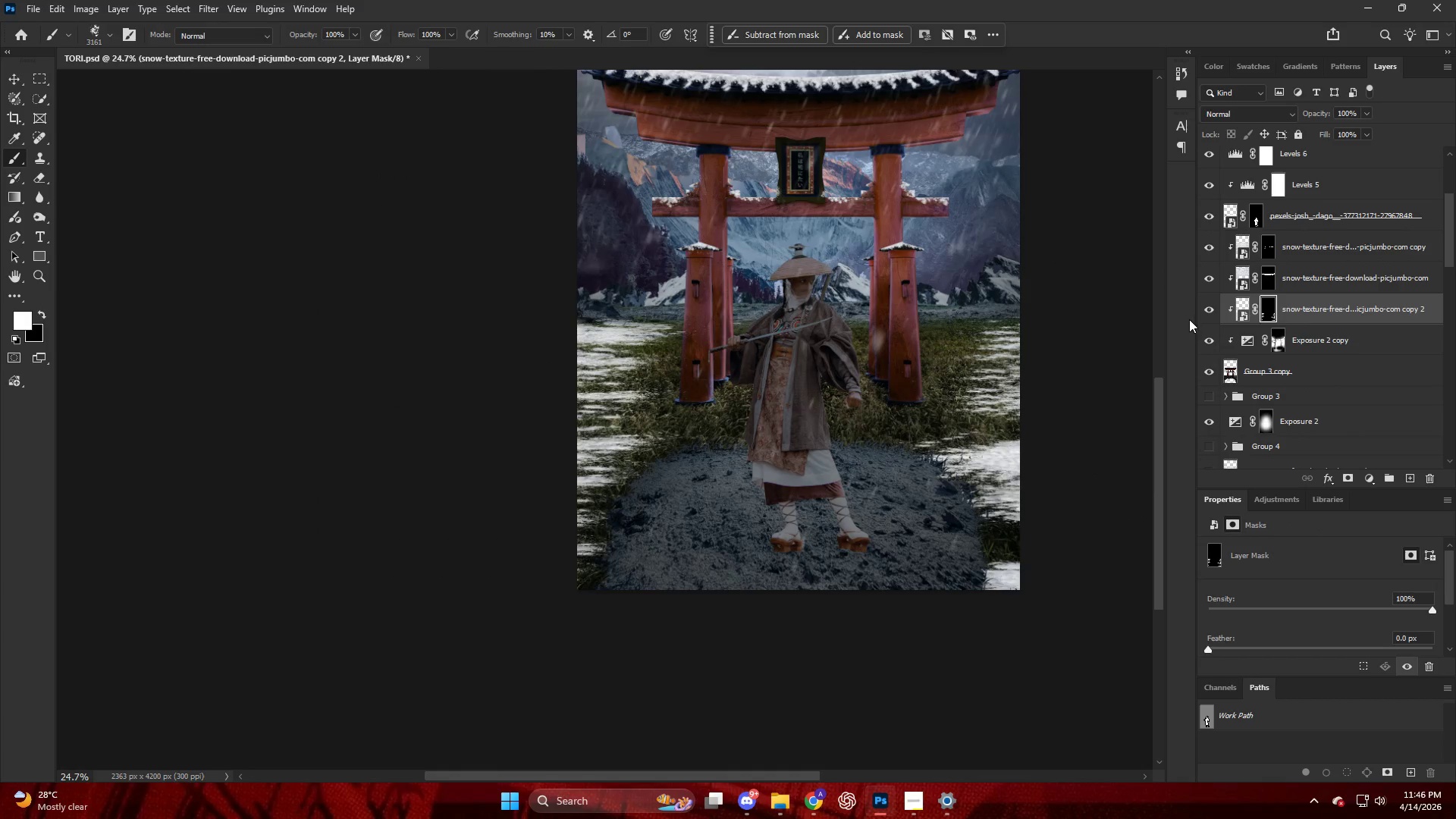 
scroll: coordinate [736, 368], scroll_direction: up, amount: 1.0
 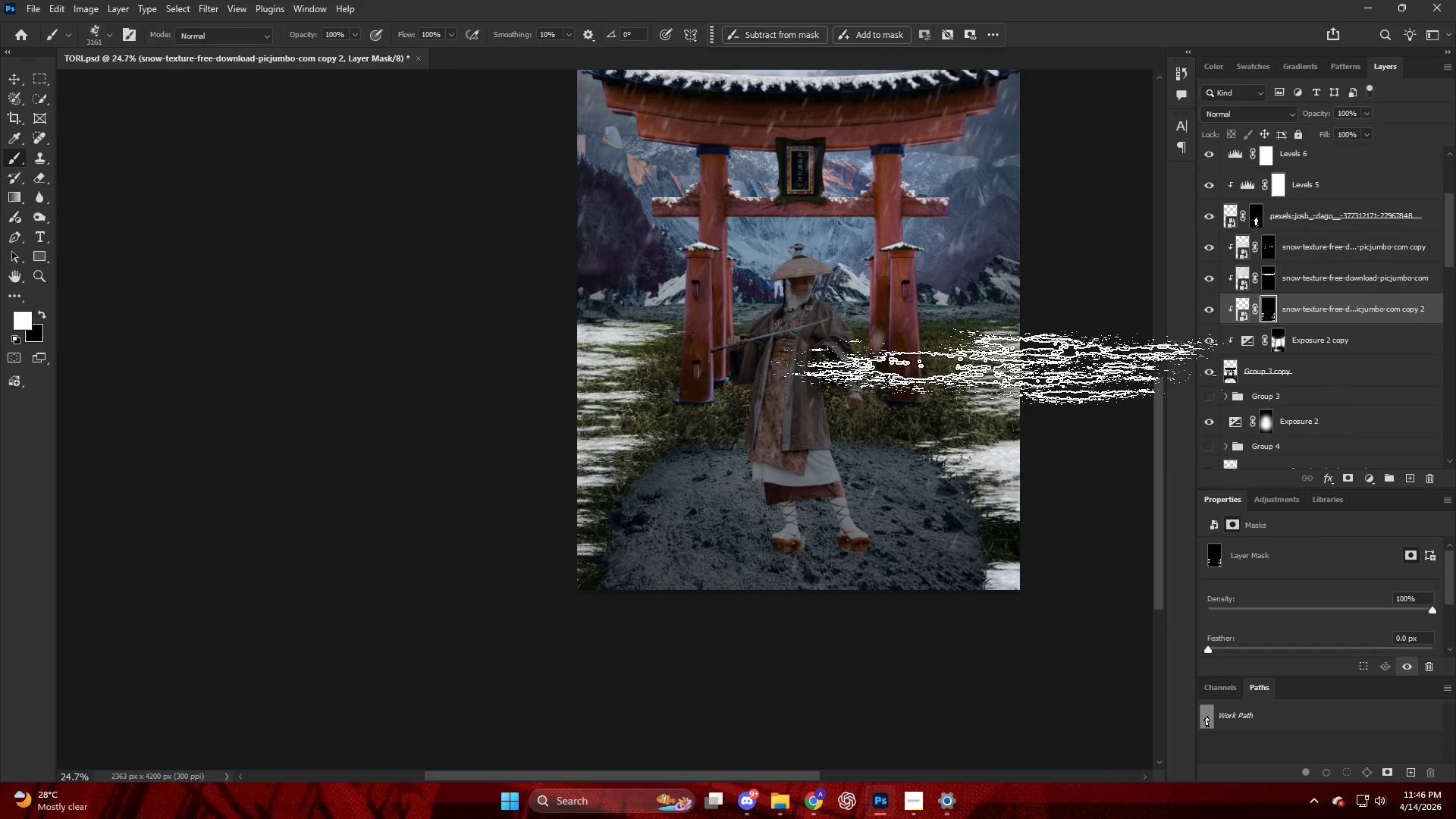 
hold_key(key=AltLeft, duration=2.23)
left_click_drag(start_coordinate=[1329, 315], to_coordinate=[1318, 183])
 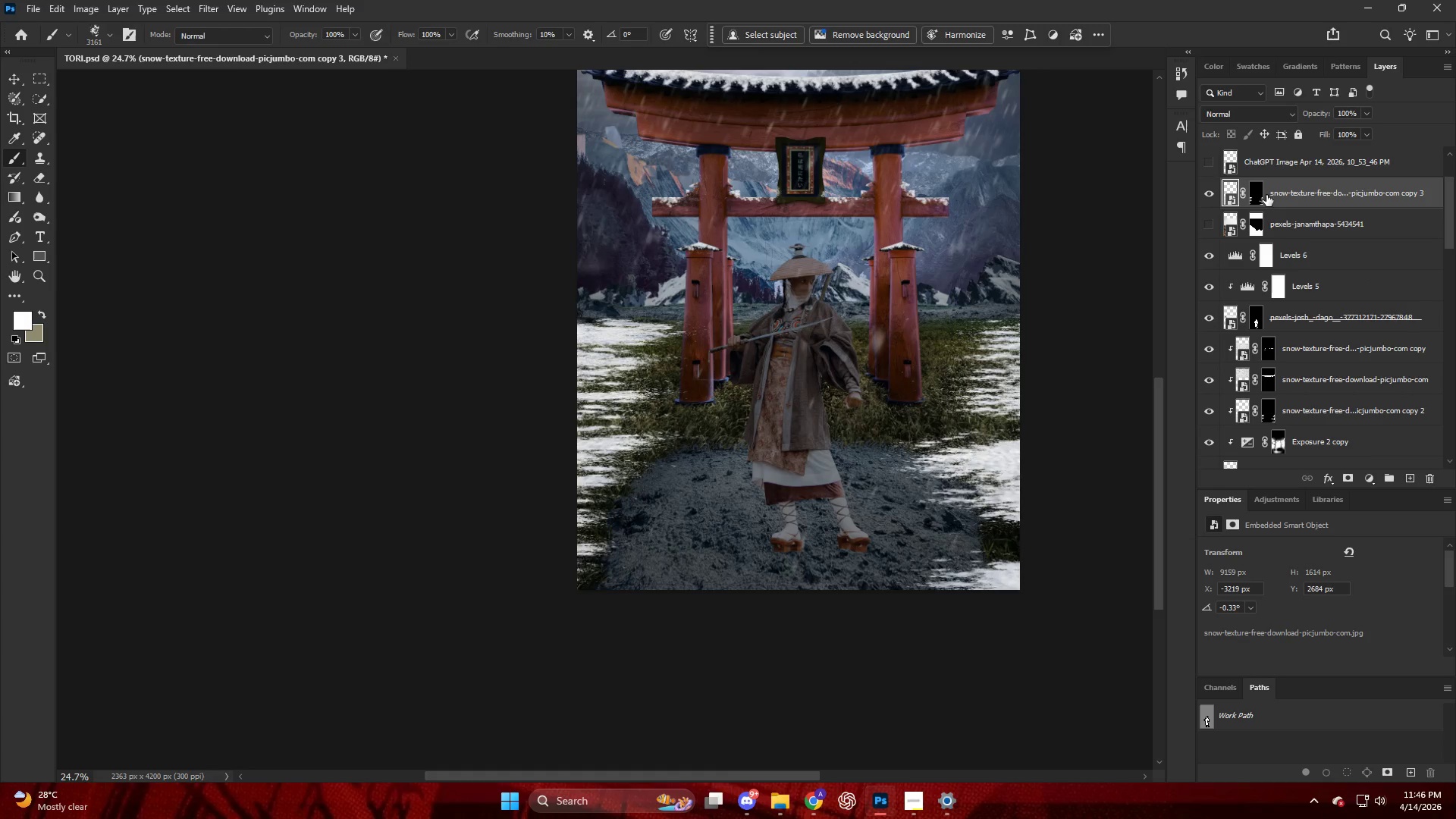 
left_click_drag(start_coordinate=[1295, 193], to_coordinate=[1294, 260])
 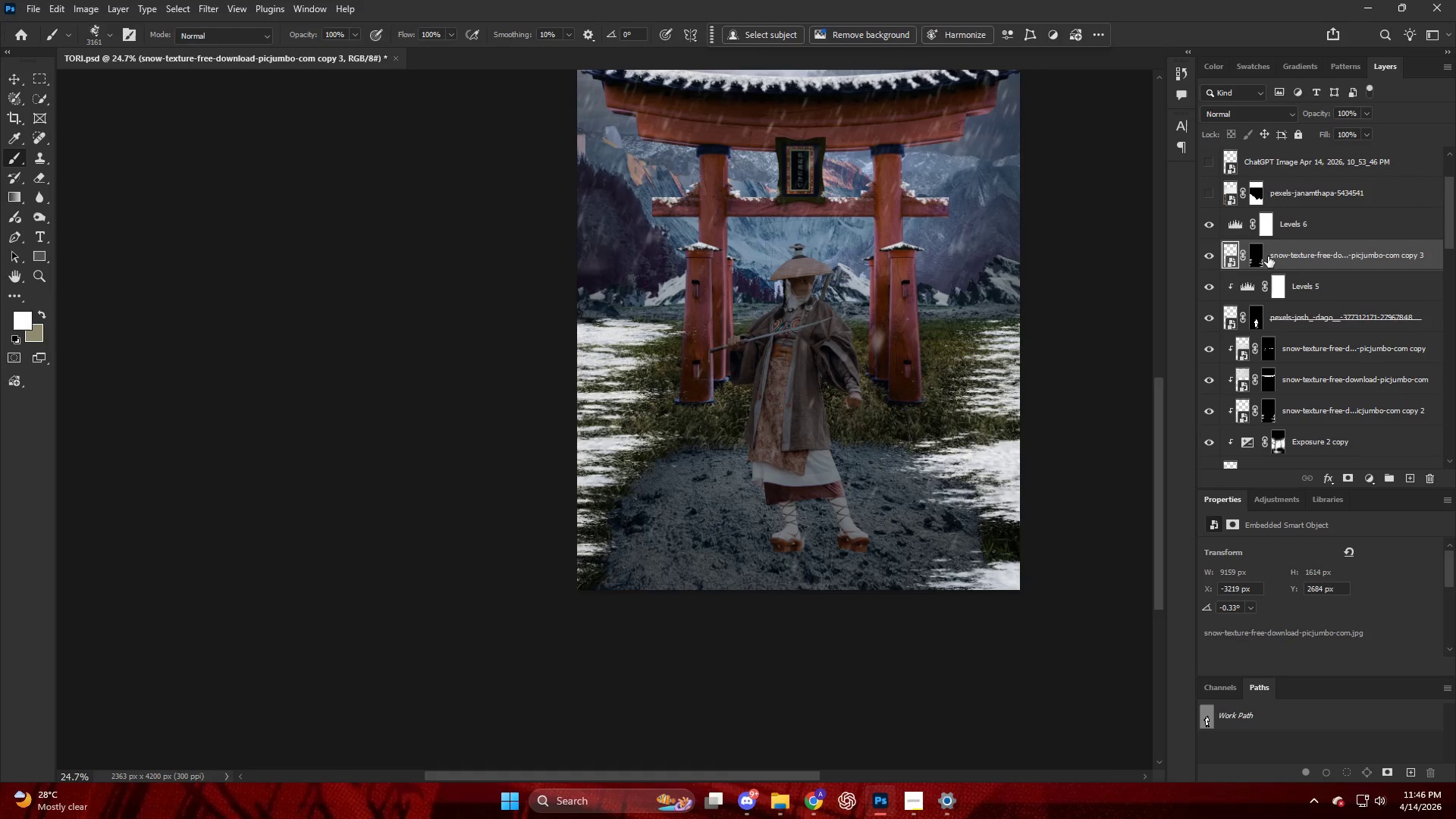 
left_click([1260, 258])
 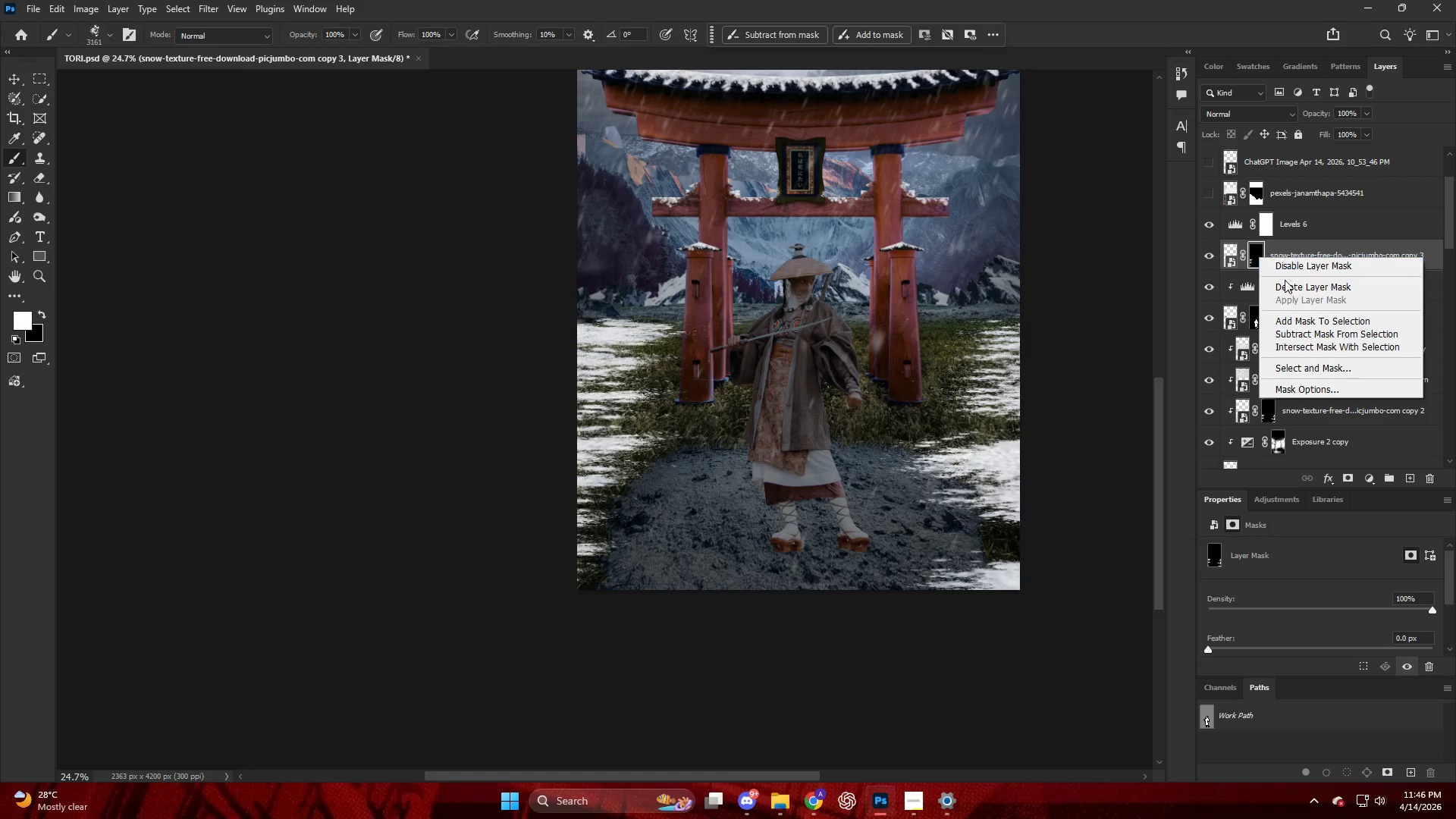 
left_click([1287, 286])
 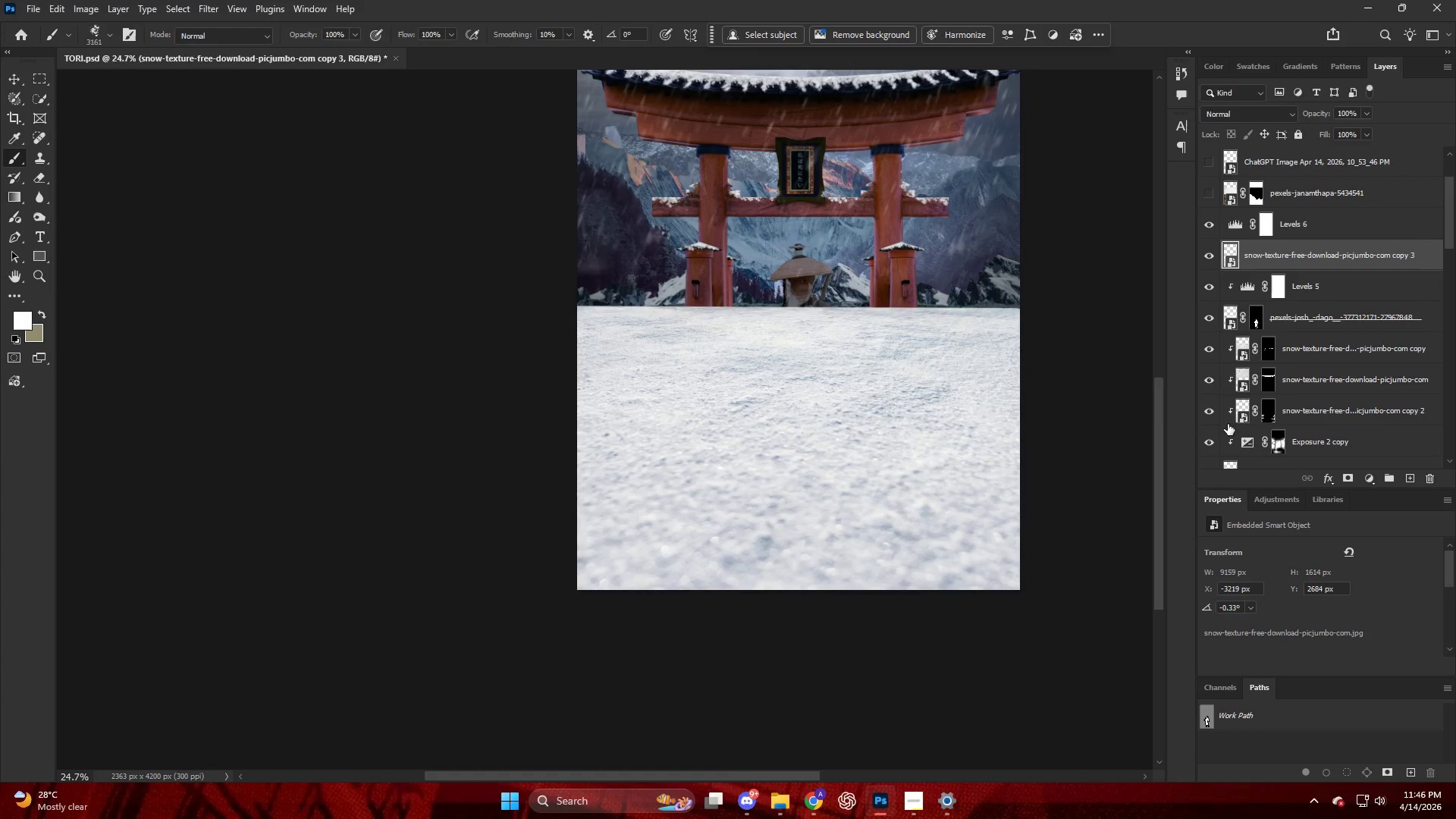 
key(V)
 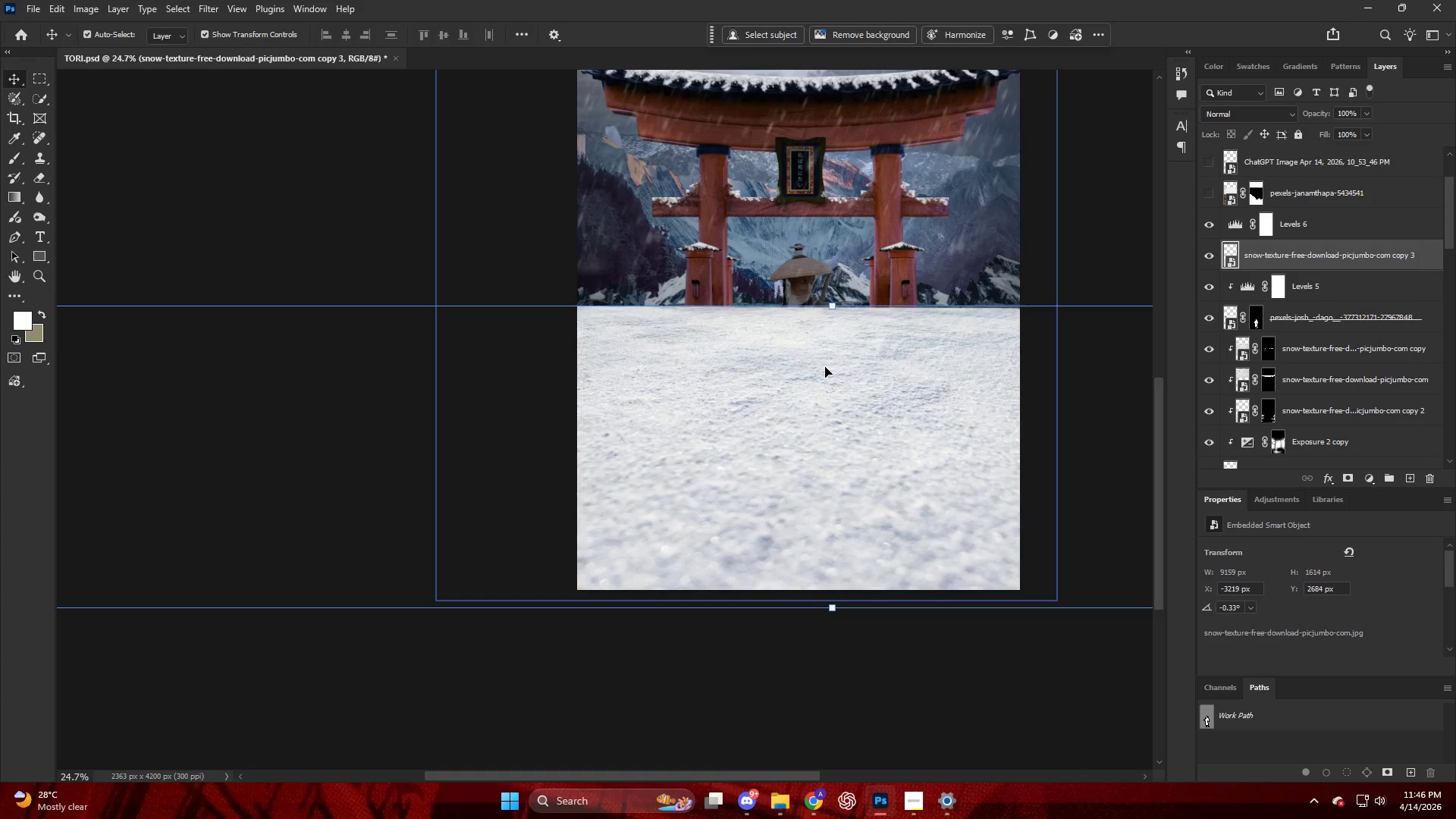 
left_click([825, 367])
 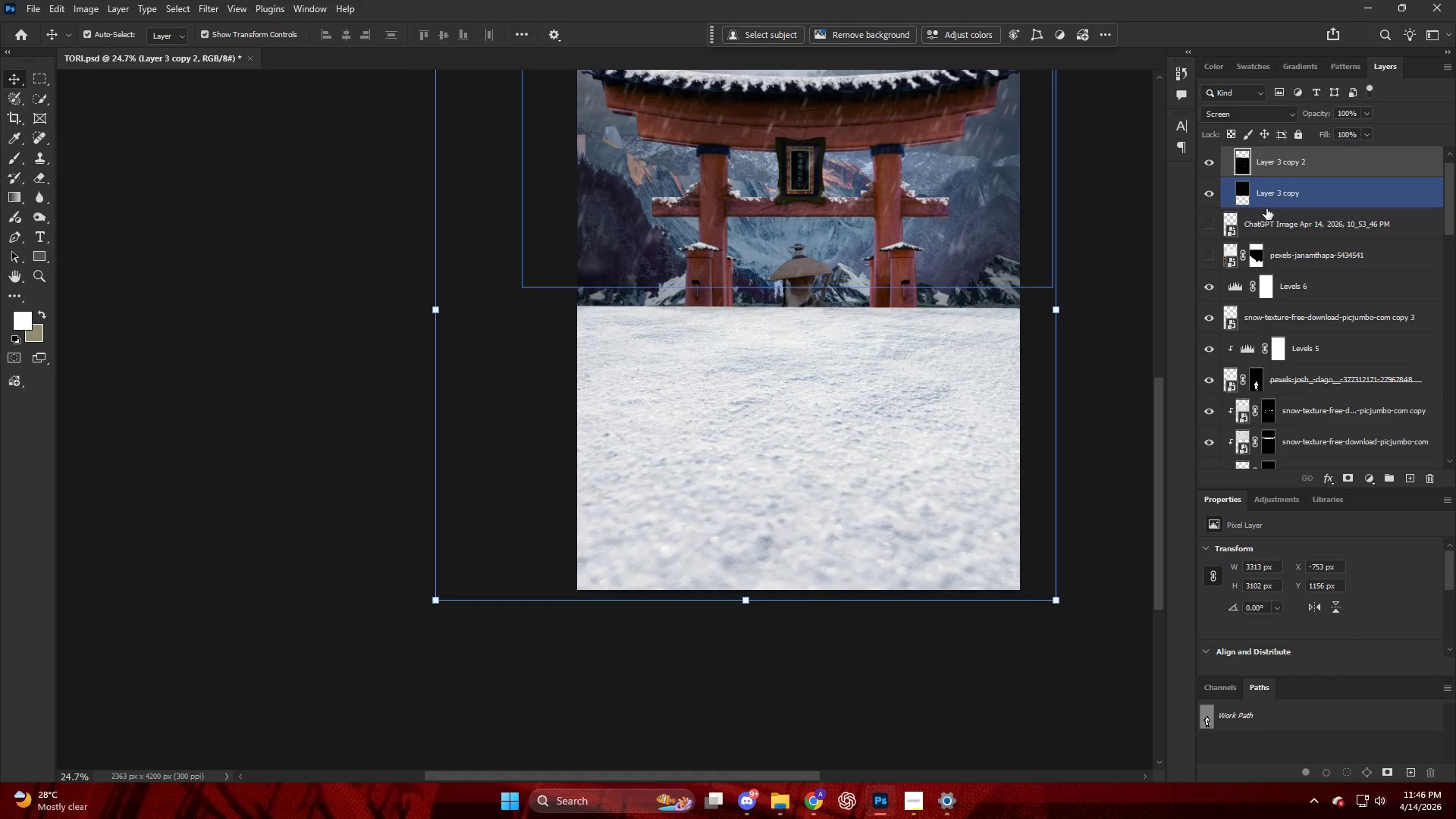 
key(V)
 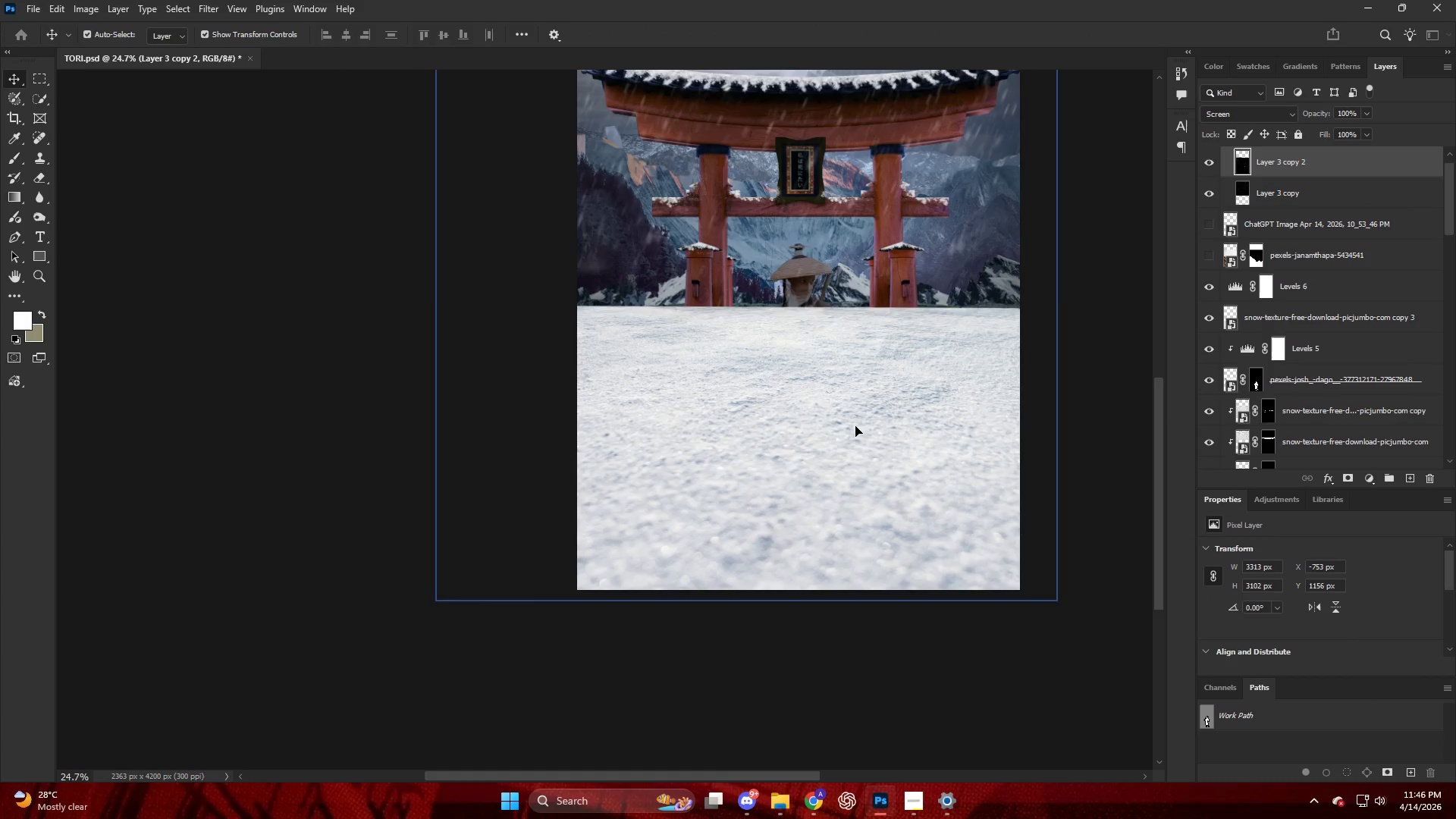 
left_click([855, 426])
 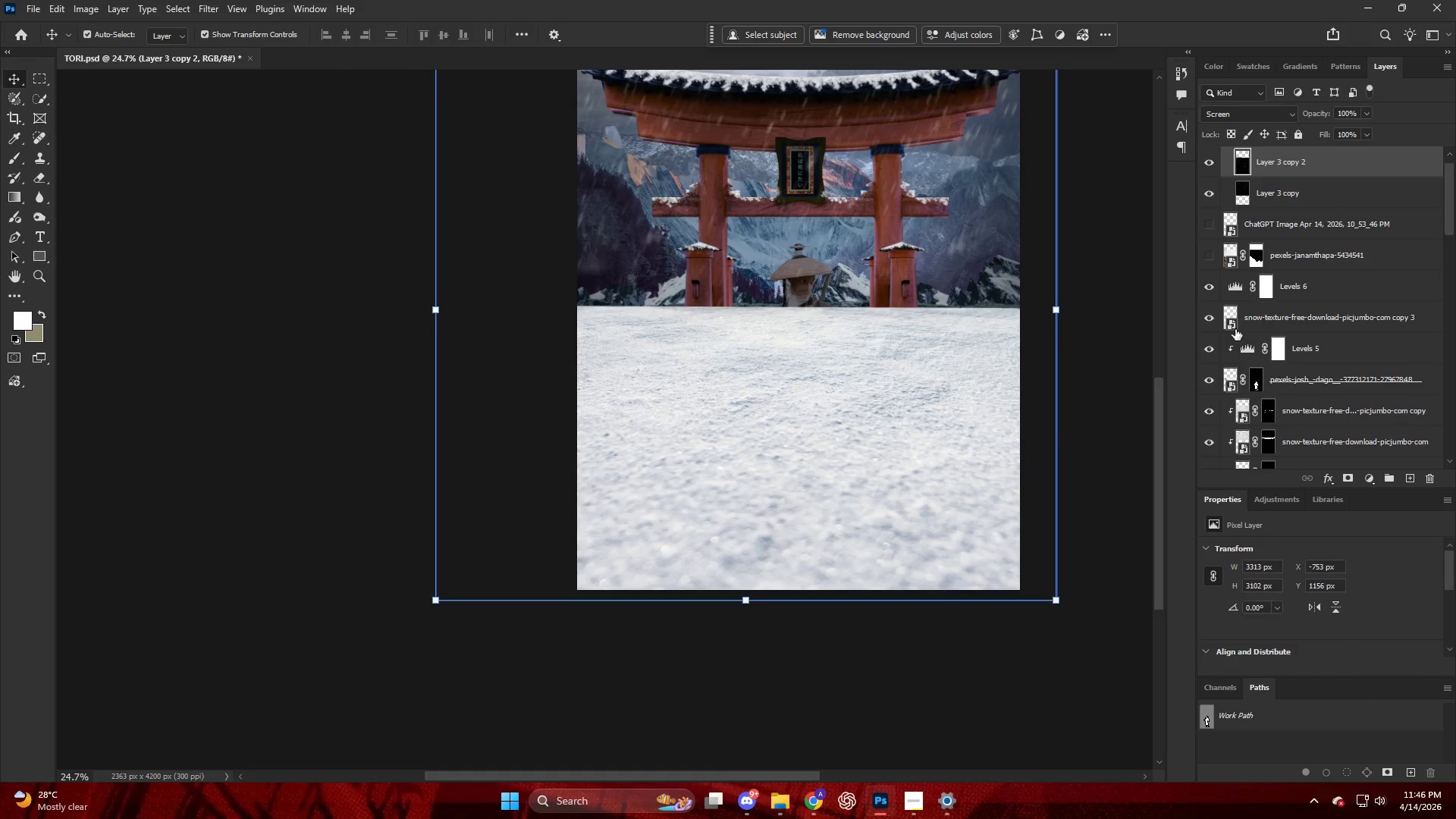 
scroll: coordinate [1253, 322], scroll_direction: up, amount: 2.0
 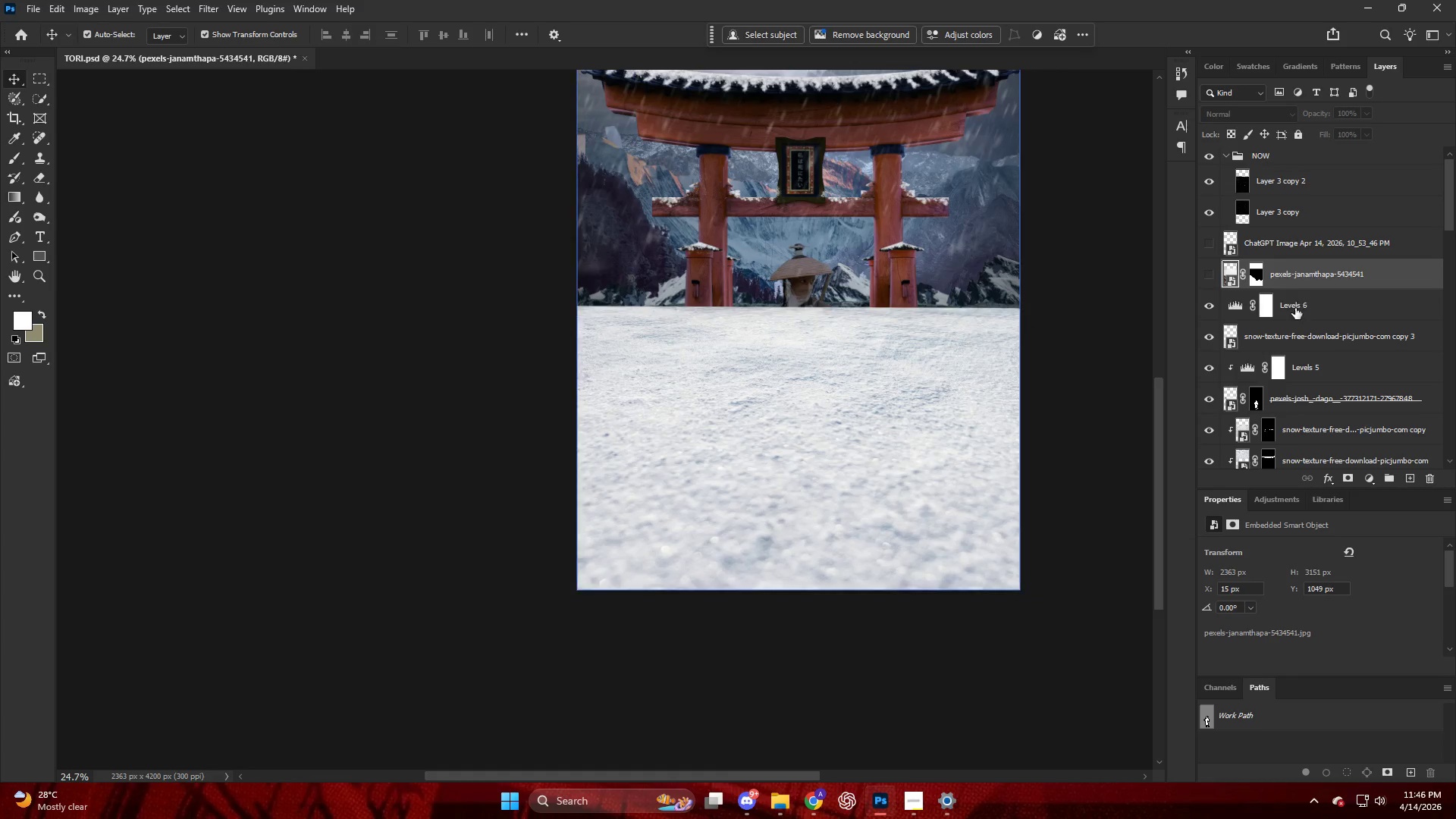 
double_click([1304, 339])
 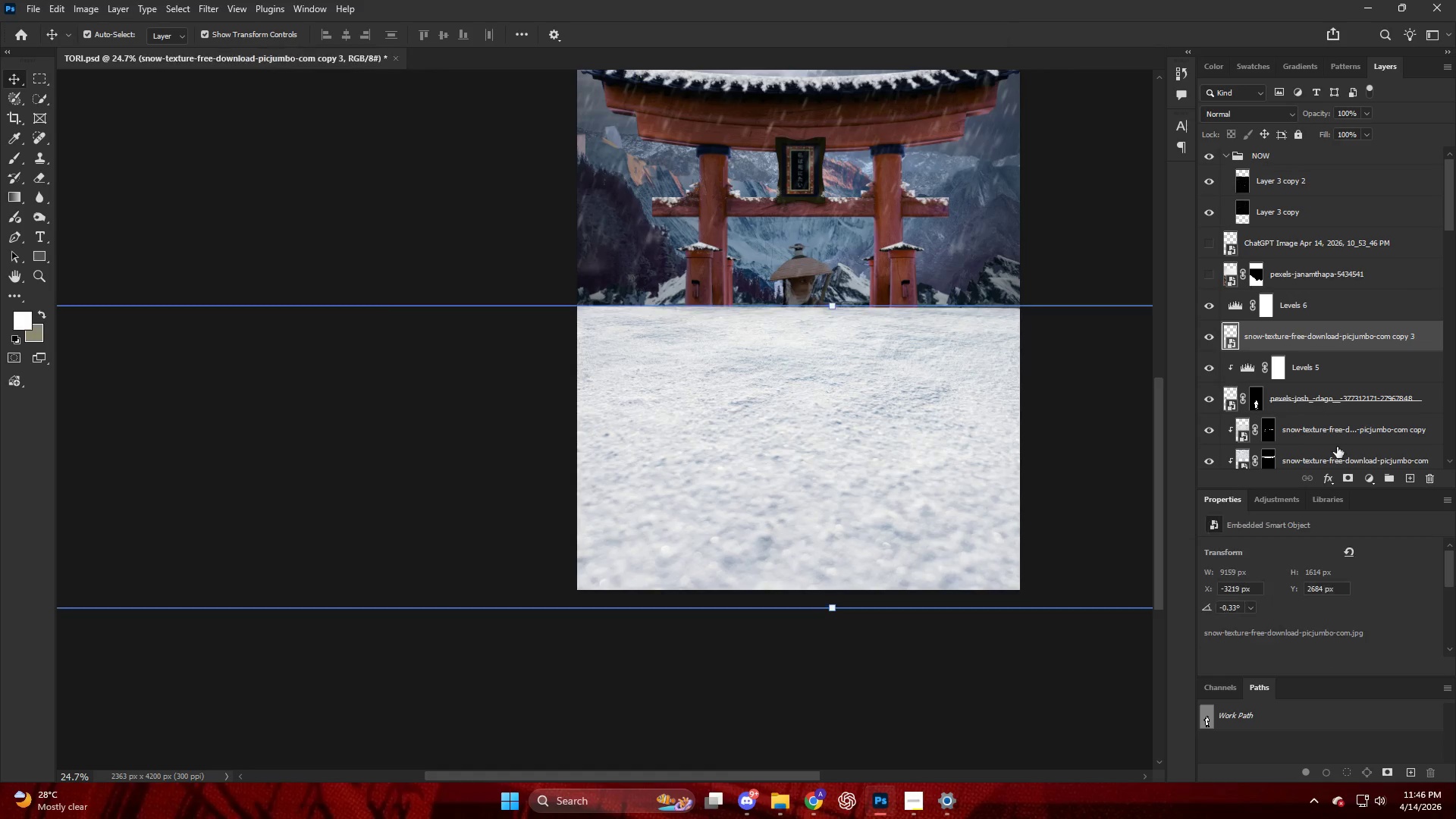 
hold_key(key=AltLeft, duration=0.48)
left_click([1346, 474])
 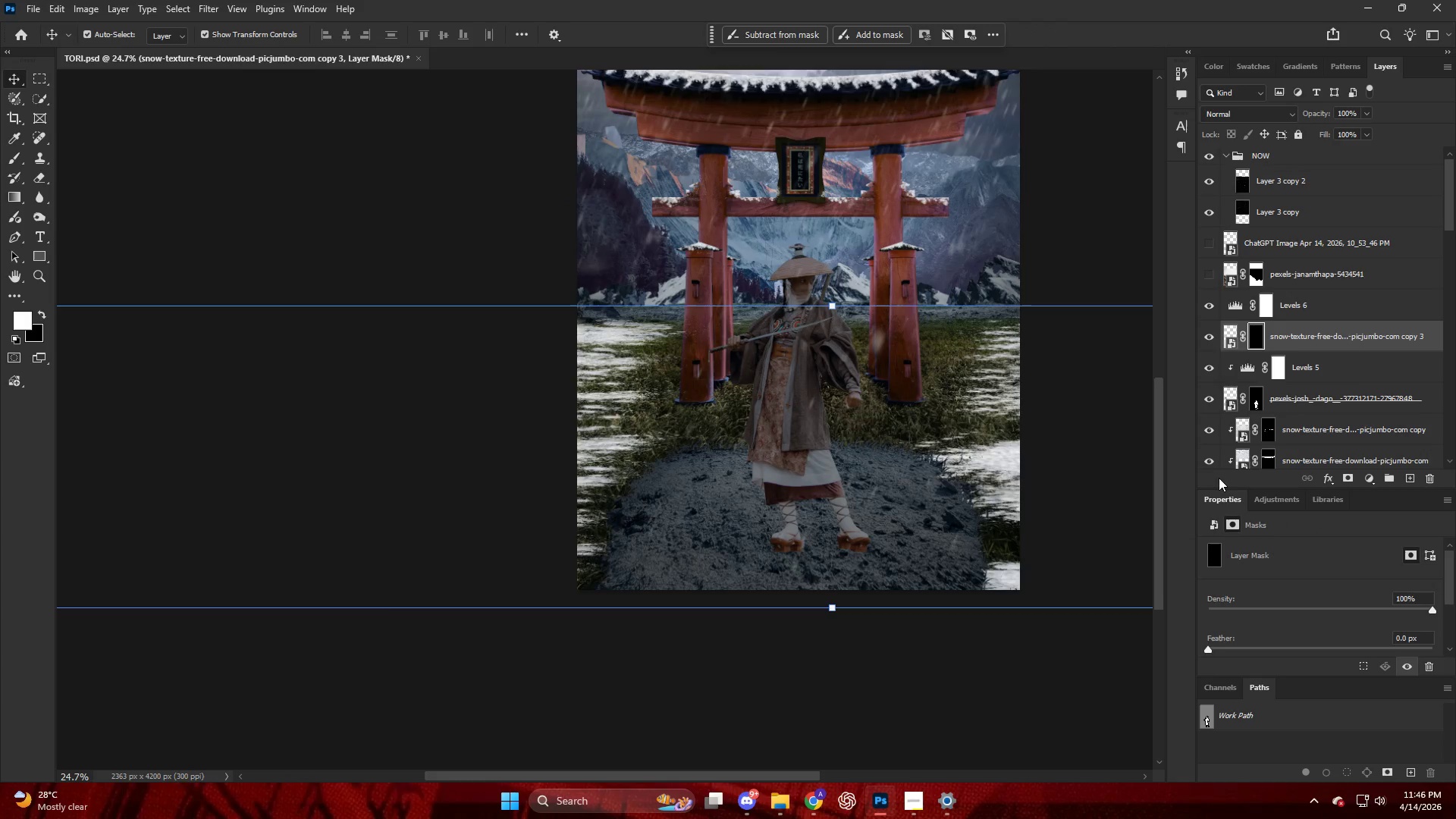 
key(Alt+AltLeft)
 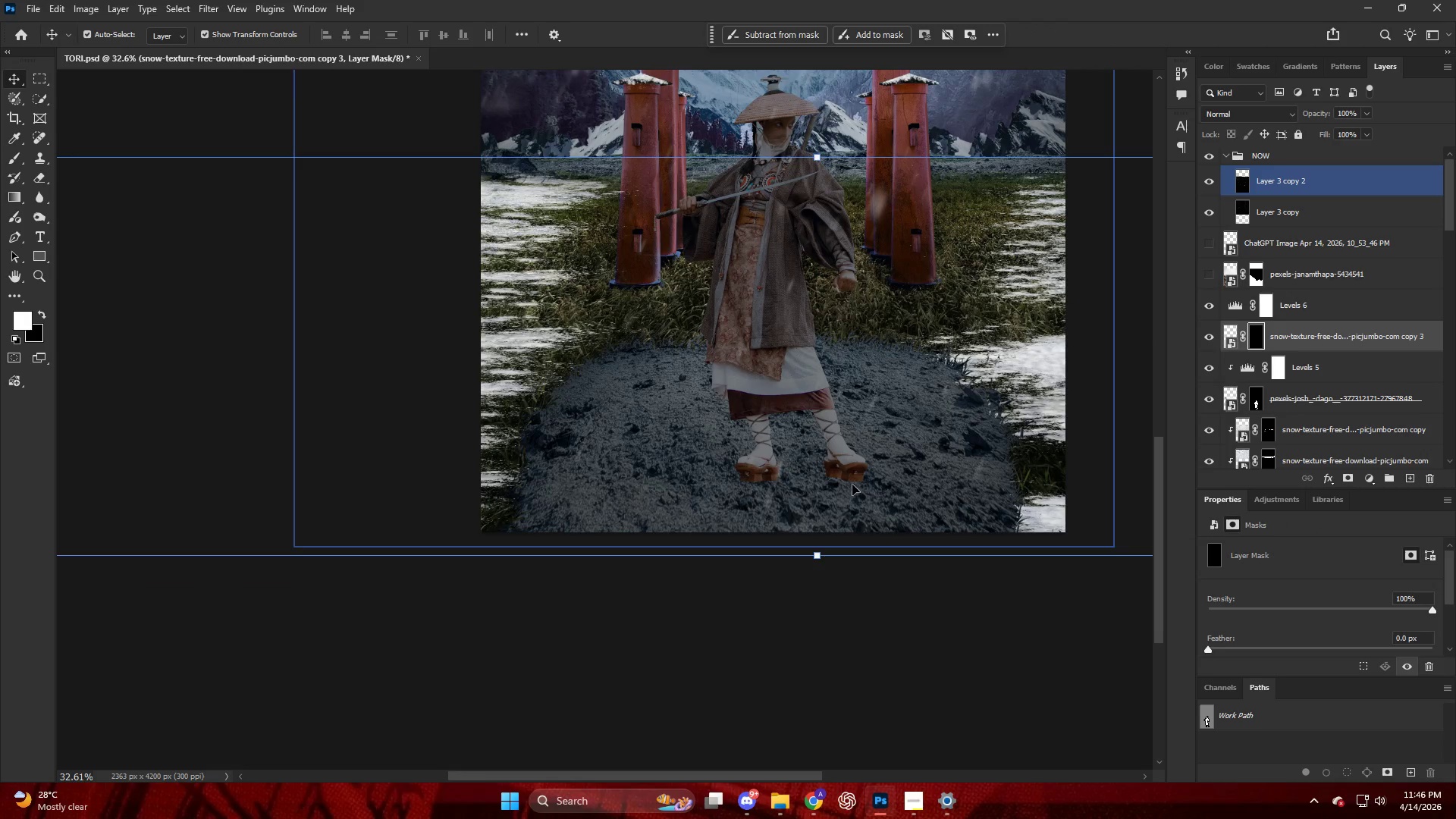 
key(B)
 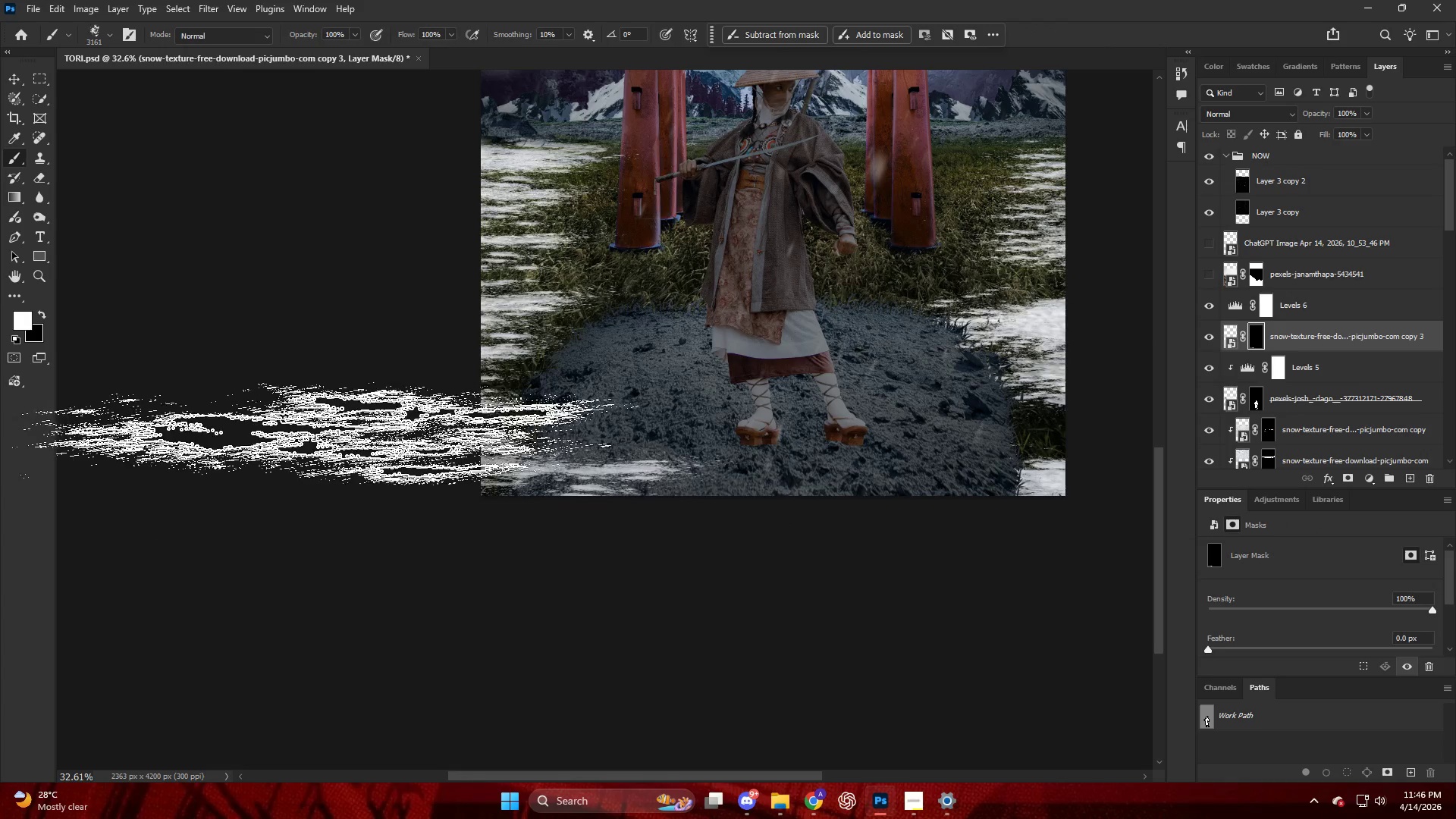 
scroll: coordinate [754, 485], scroll_direction: down, amount: 7.0
 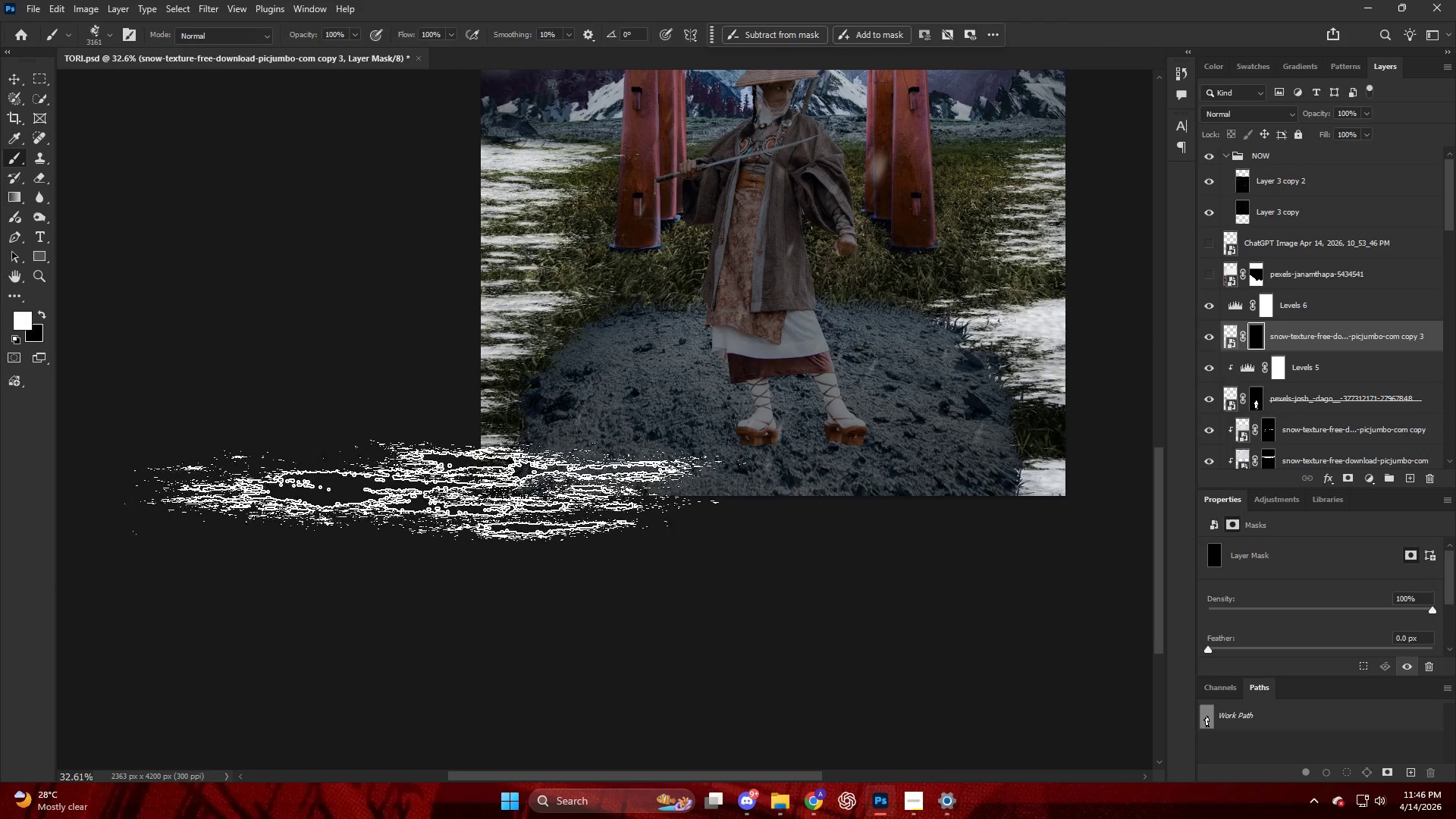 
left_click_drag(start_coordinate=[338, 392], to_coordinate=[333, 453])
 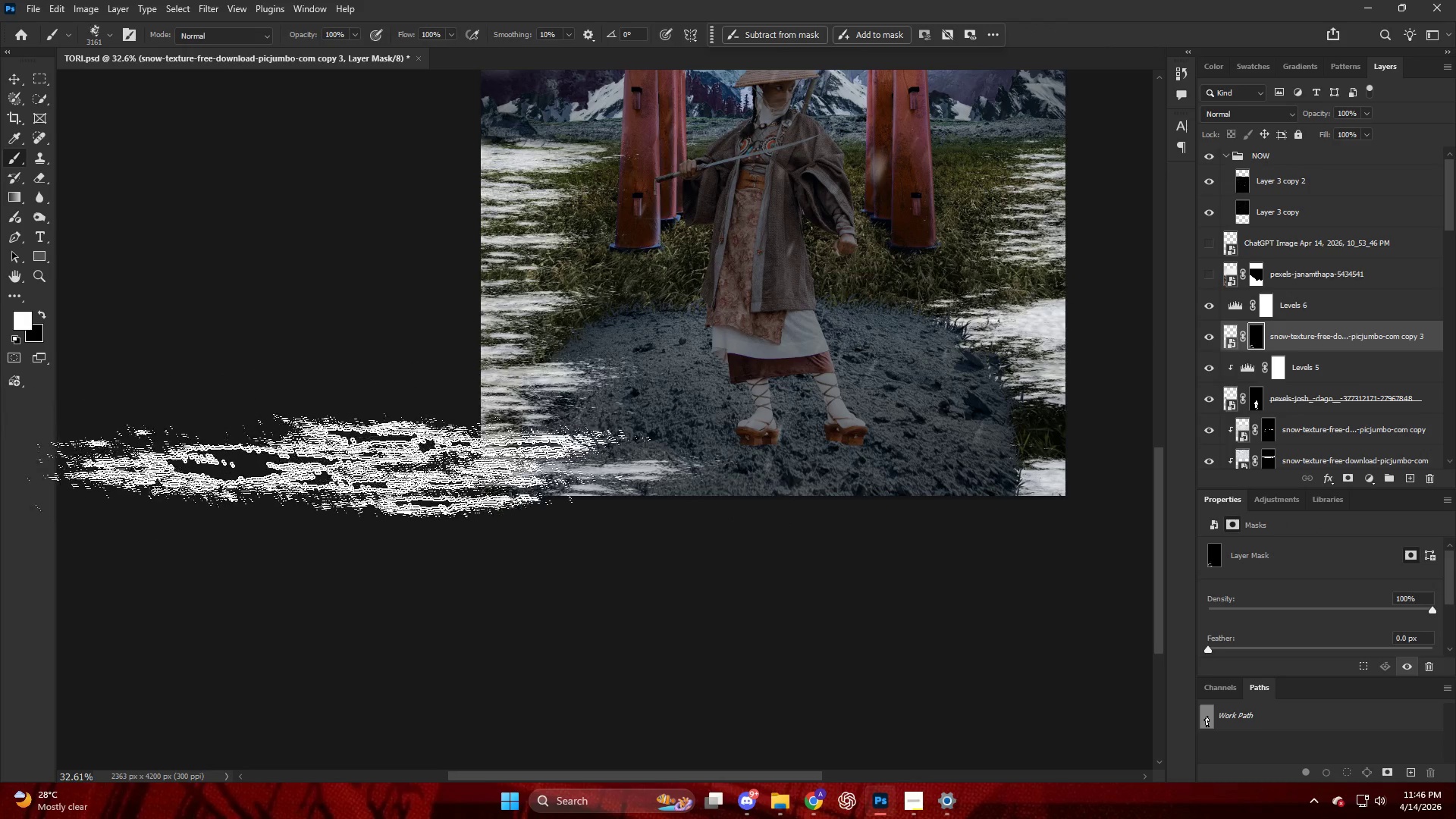 
left_click_drag(start_coordinate=[337, 469], to_coordinate=[342, 486])
 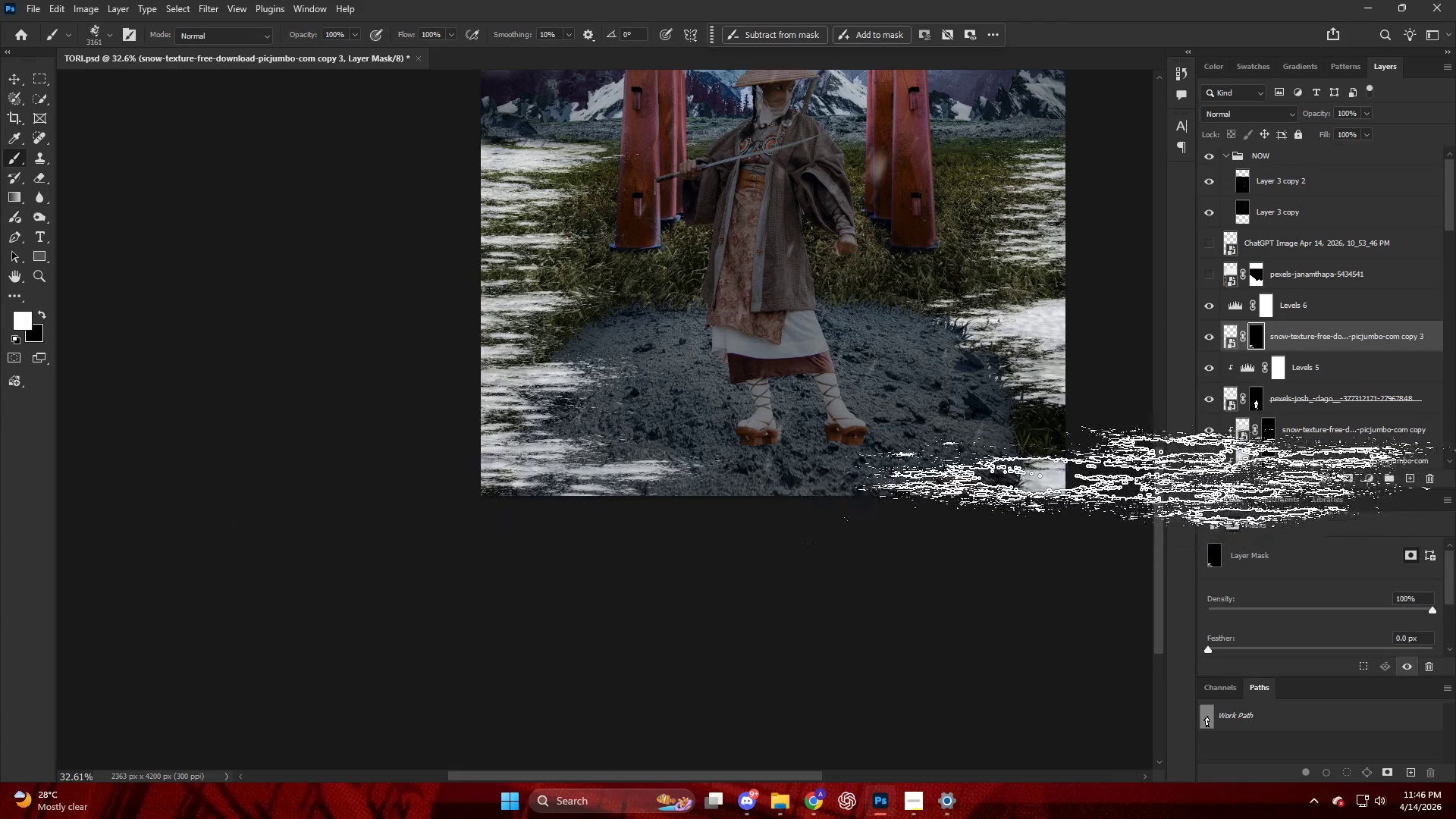 
left_click_drag(start_coordinate=[1158, 447], to_coordinate=[1157, 432])
 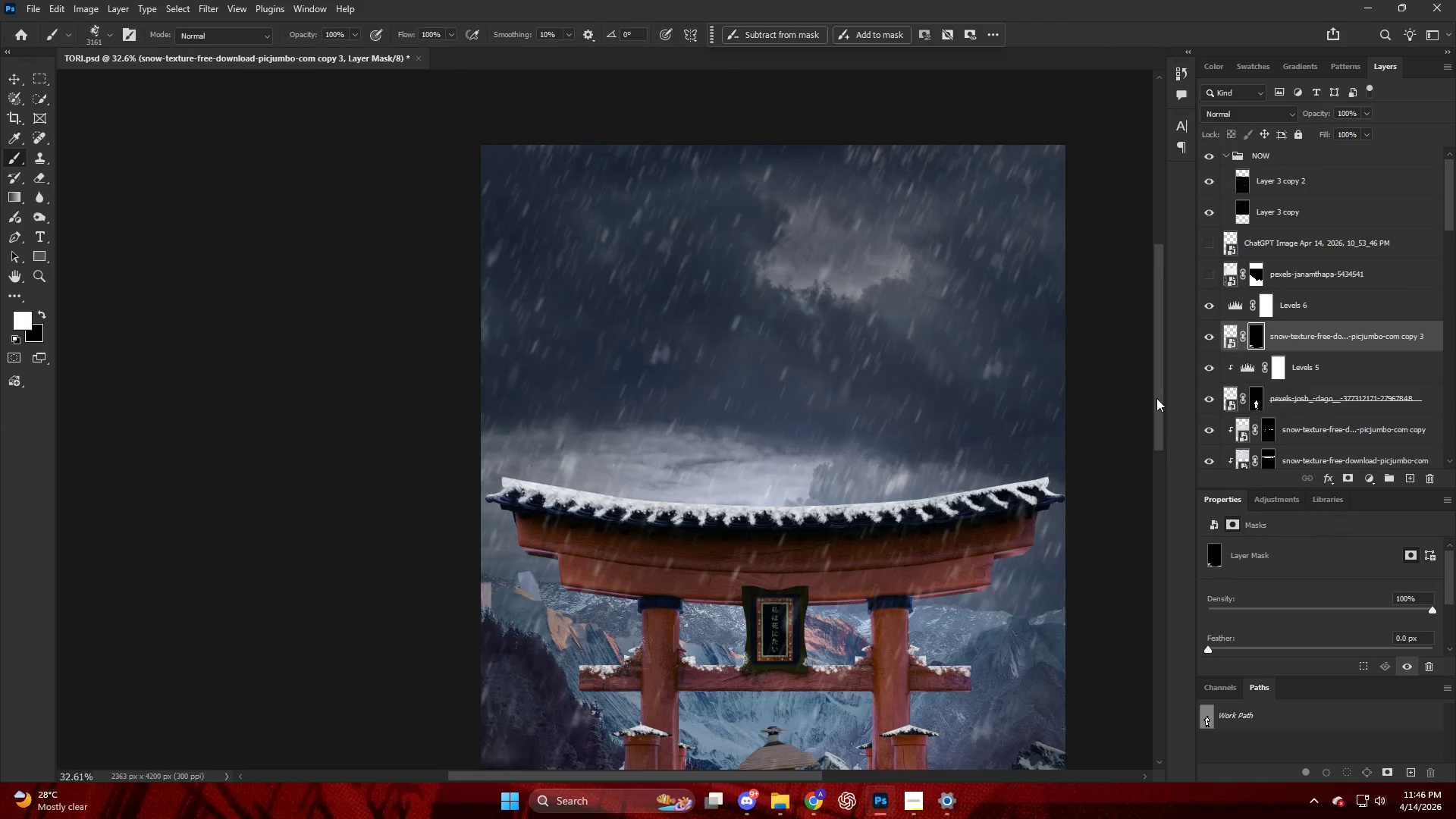 
left_click_drag(start_coordinate=[1156, 400], to_coordinate=[1156, 394])
 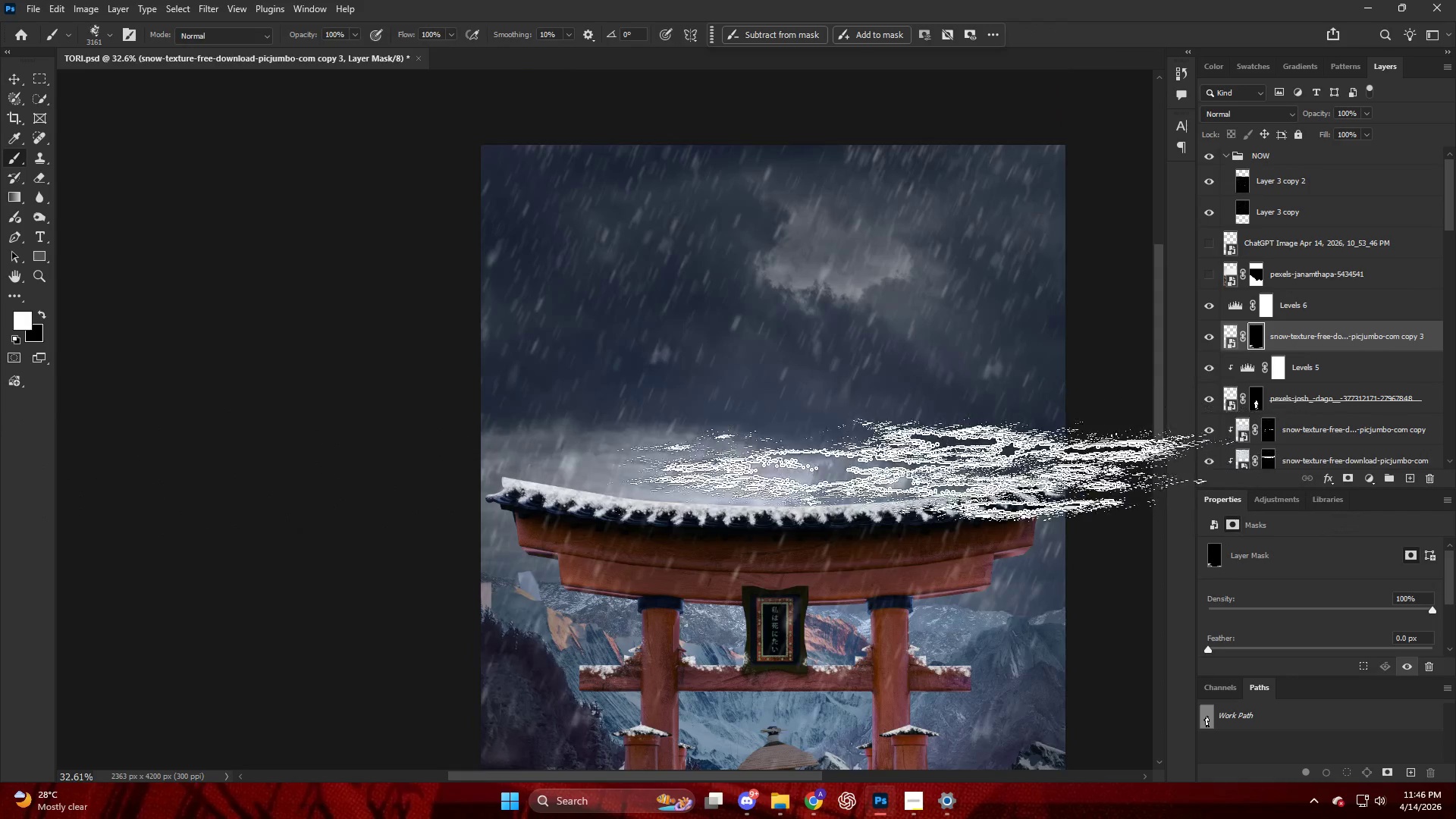 
key(Alt+AltLeft)
 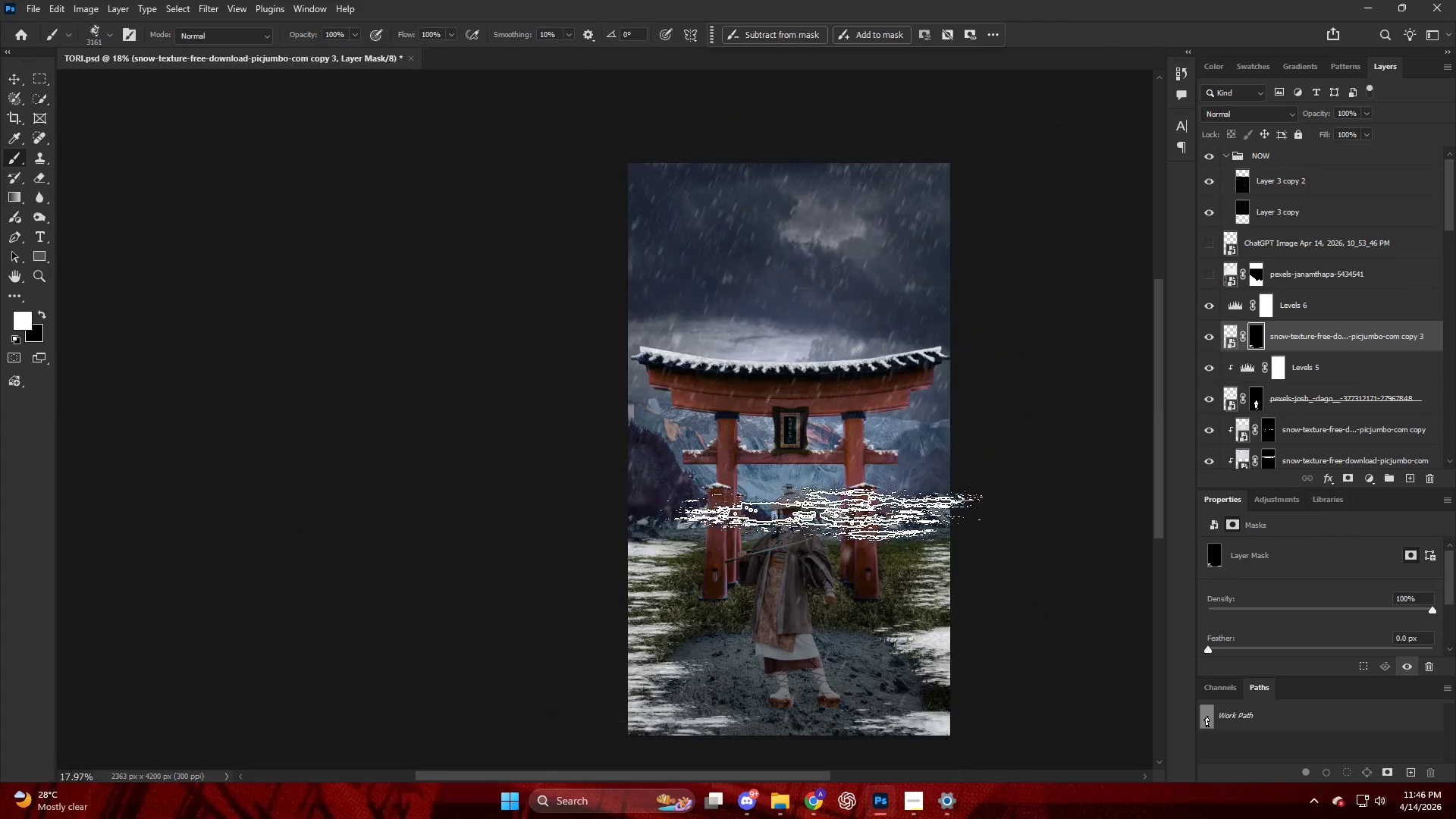 
key(Alt+AltLeft)
 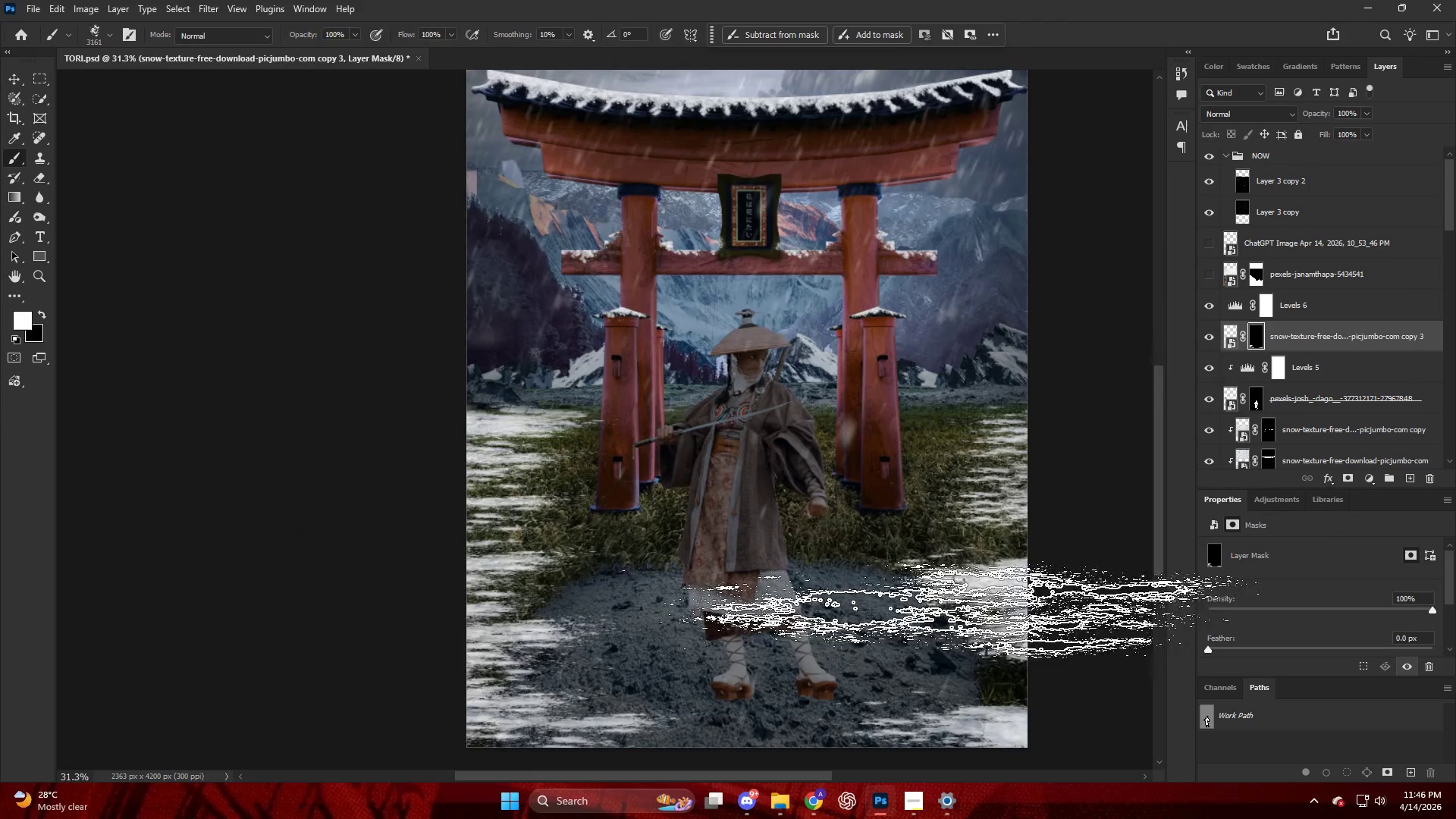 
scroll: coordinate [971, 610], scroll_direction: down, amount: 22.0
 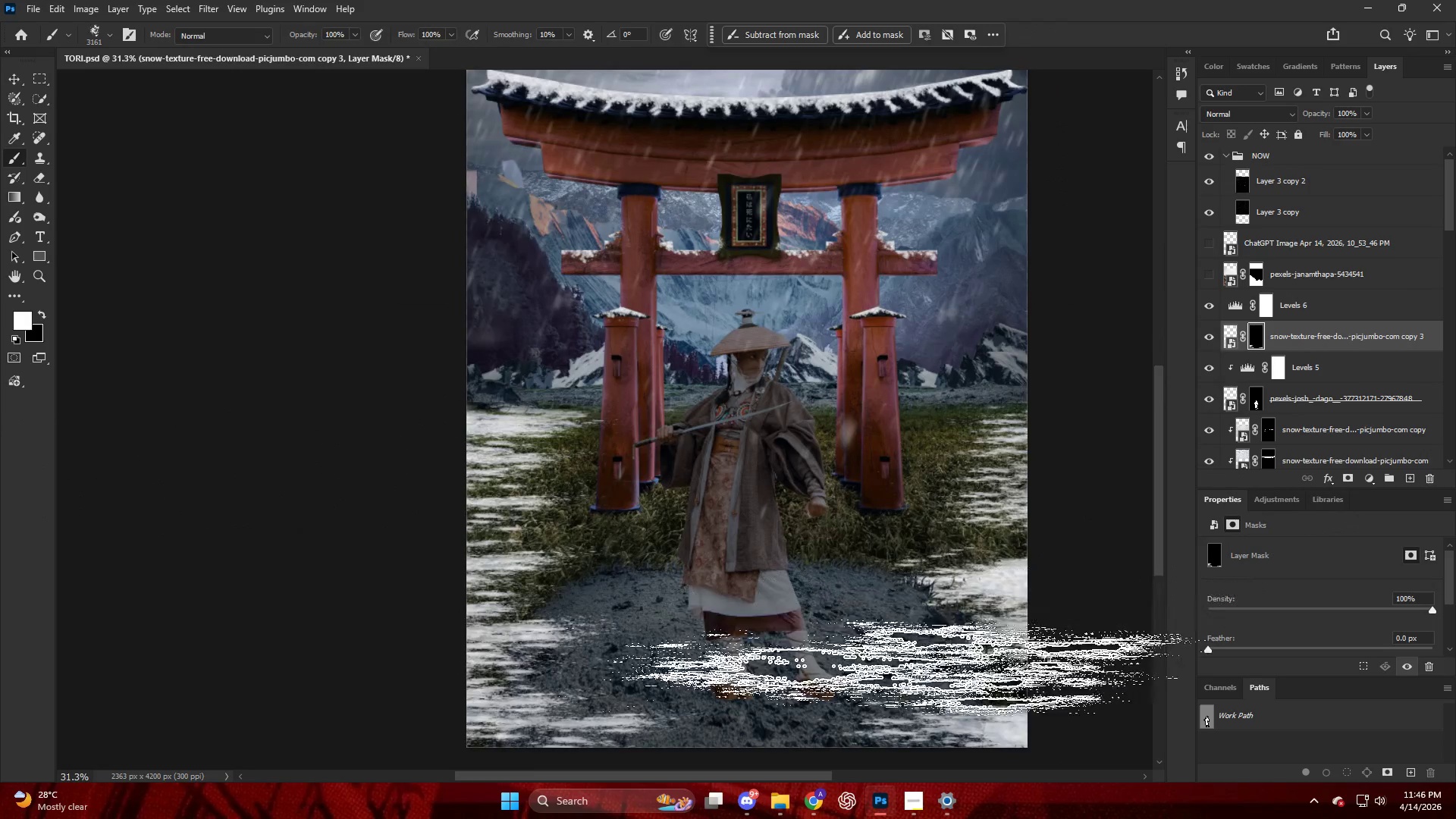 
key(Alt+AltLeft)
 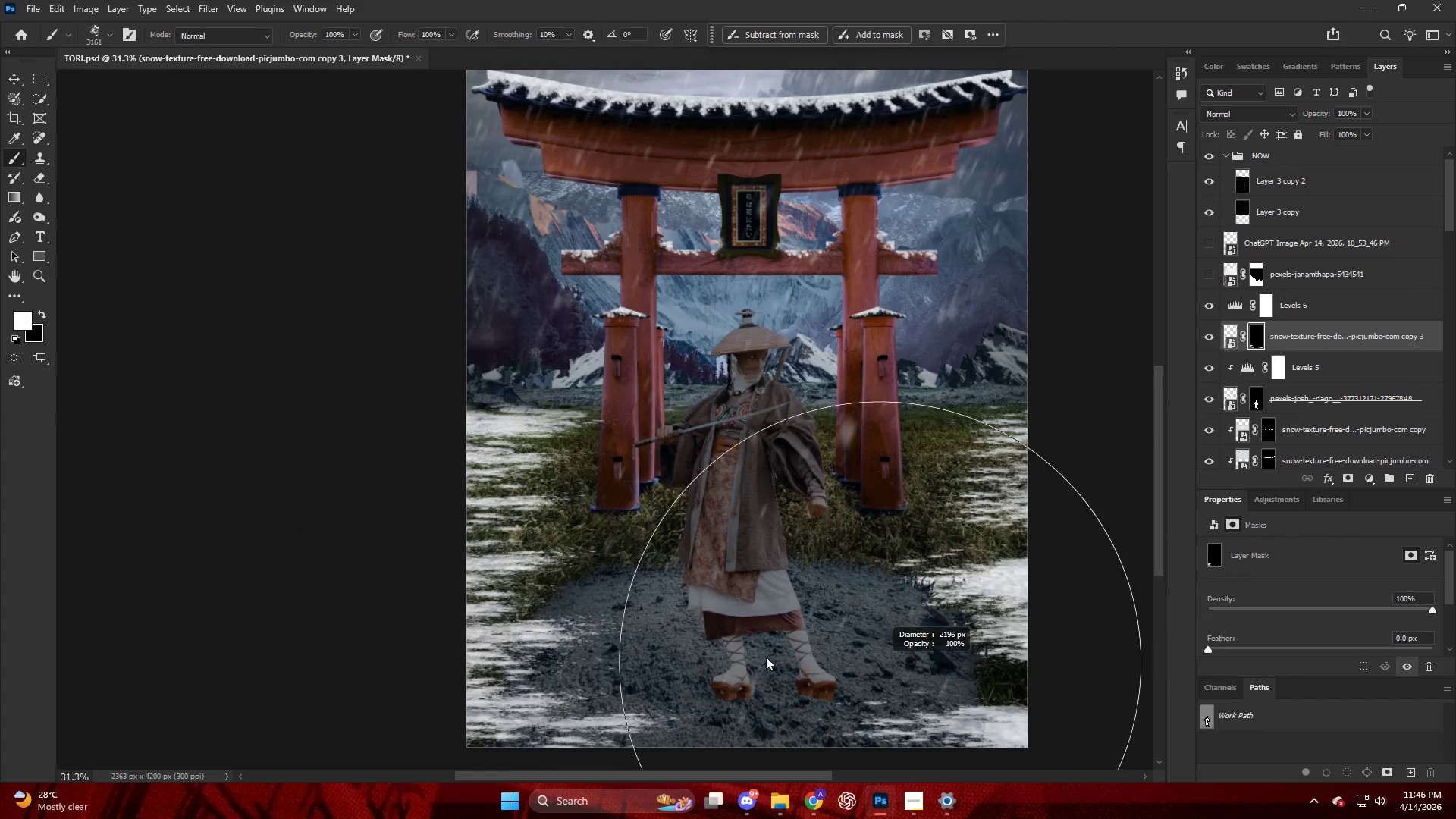 
key(Alt+AltLeft)
 